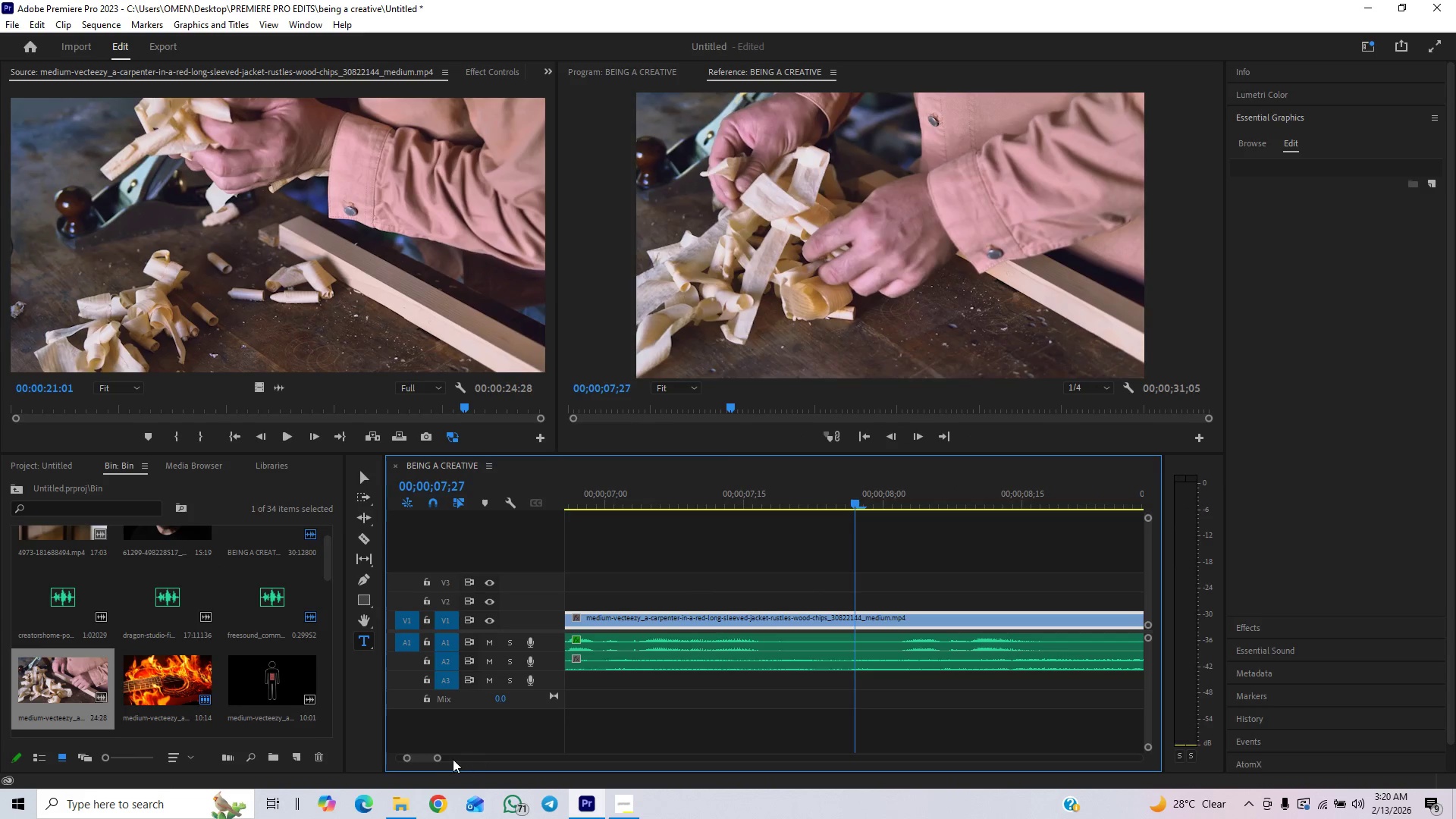 
left_click_drag(start_coordinate=[441, 761], to_coordinate=[463, 758])
 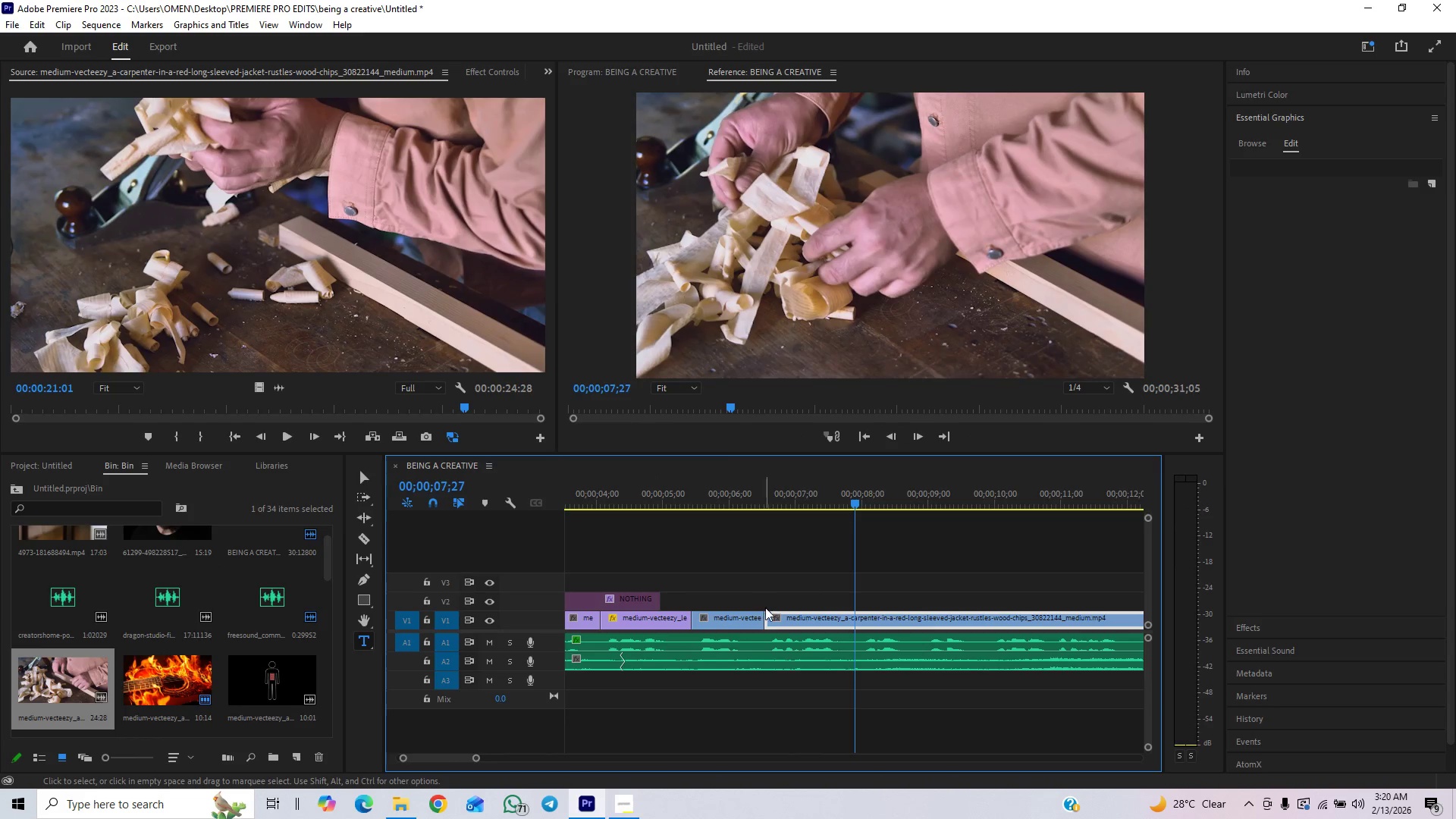 
left_click_drag(start_coordinate=[769, 617], to_coordinate=[779, 620])
 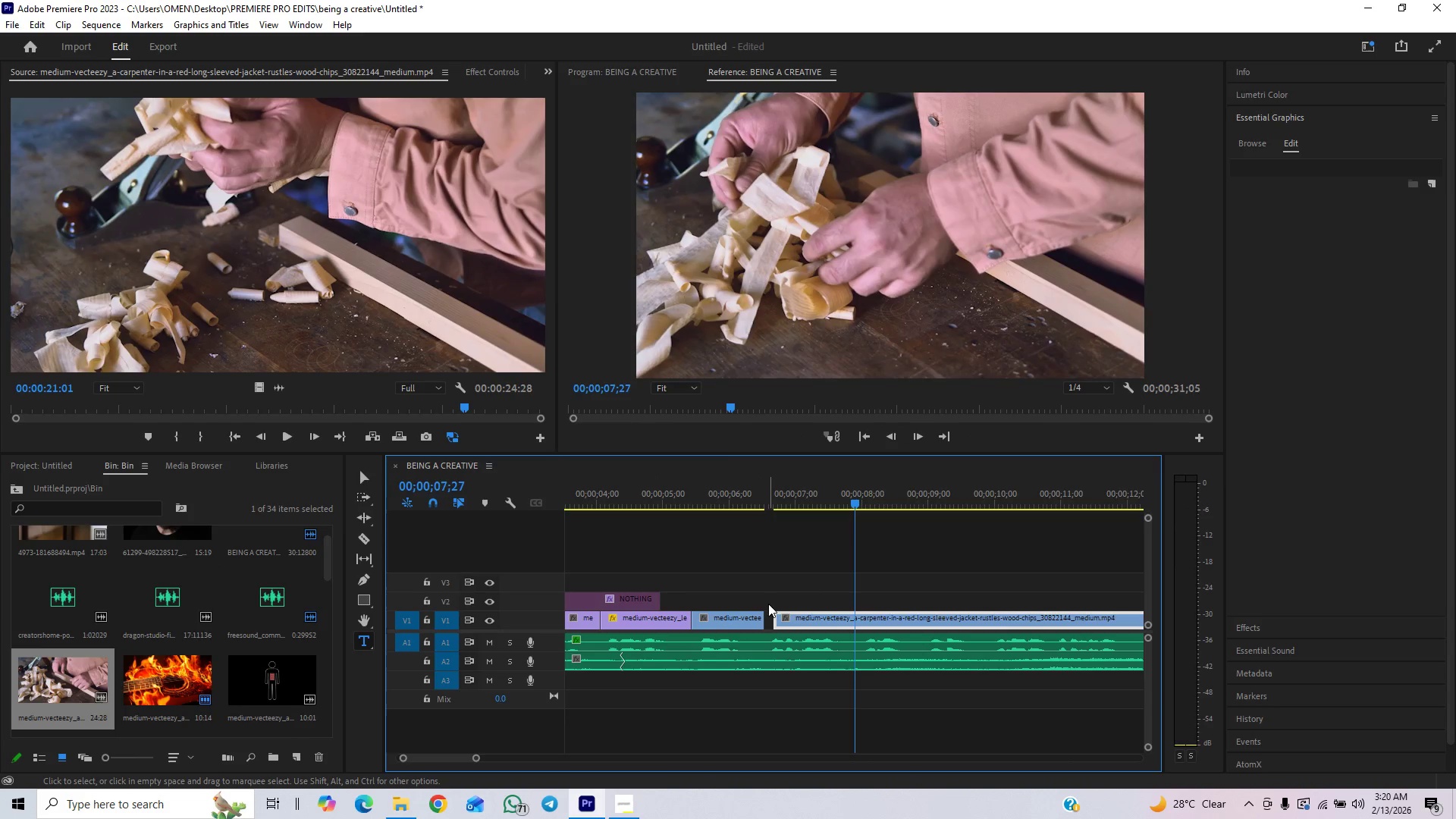 
left_click_drag(start_coordinate=[761, 617], to_coordinate=[797, 601])
 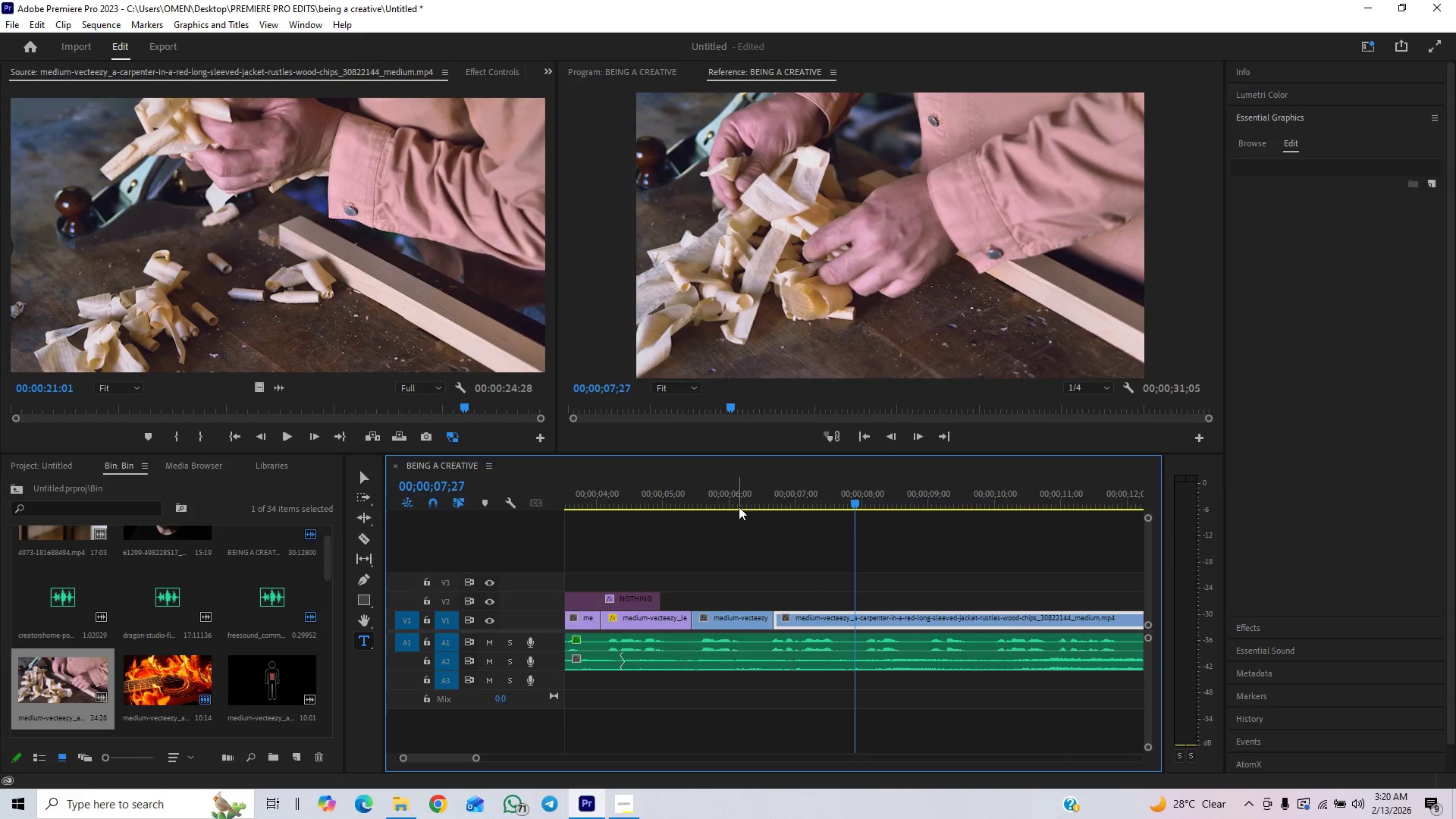 
left_click([736, 498])
 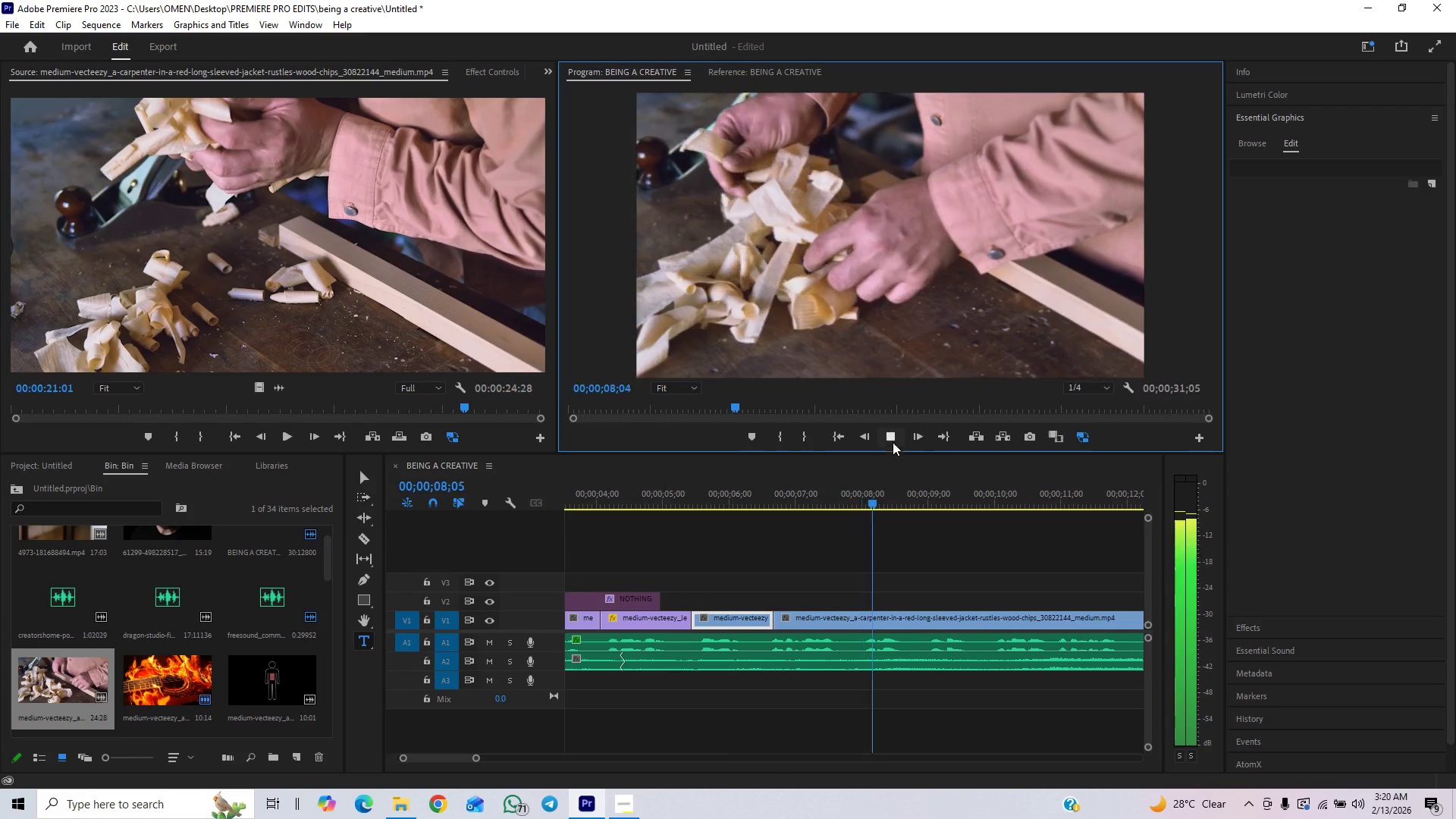 
left_click([895, 438])
 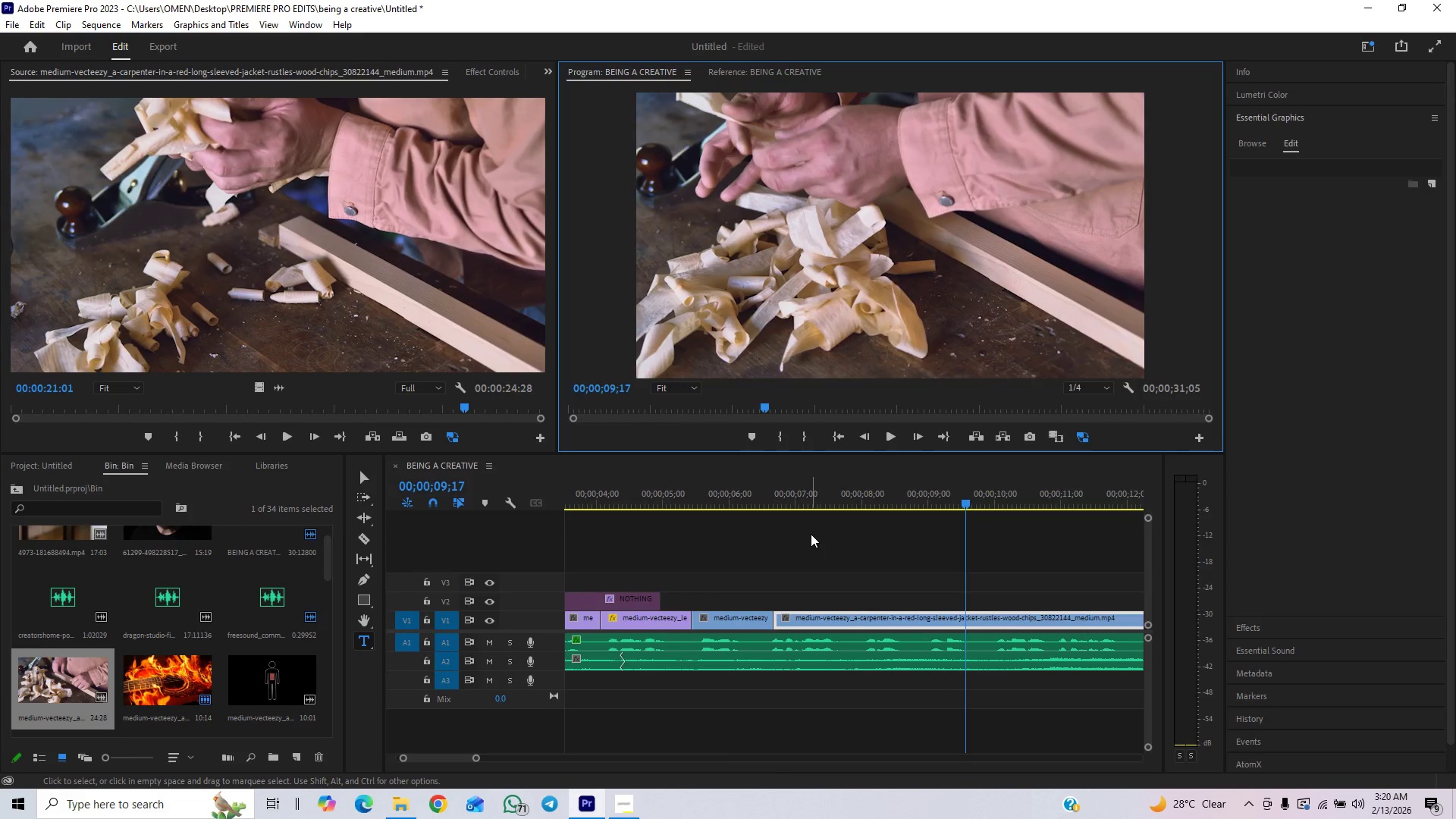 
key(Control+Z)
 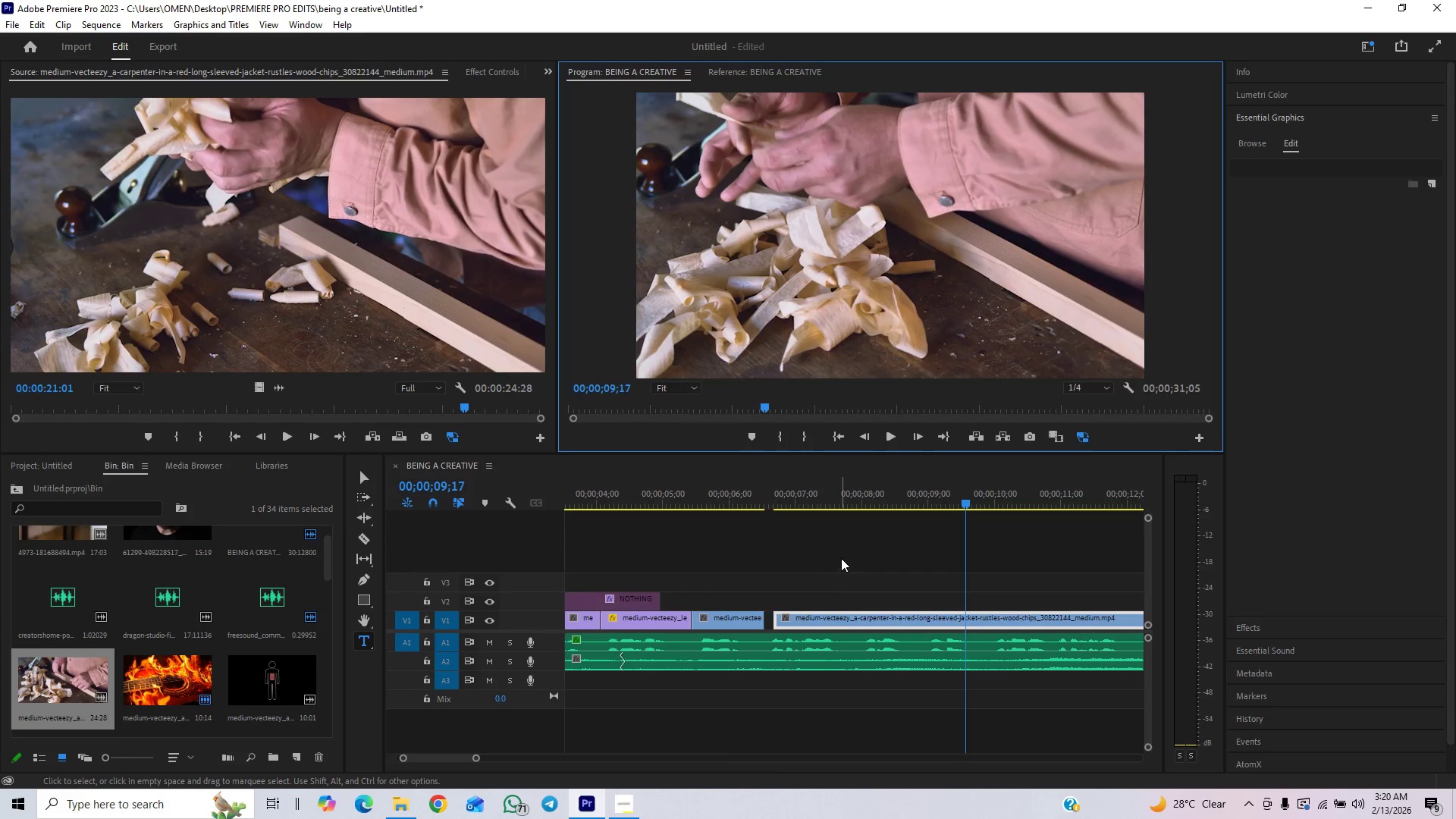 
key(Control+Z)
 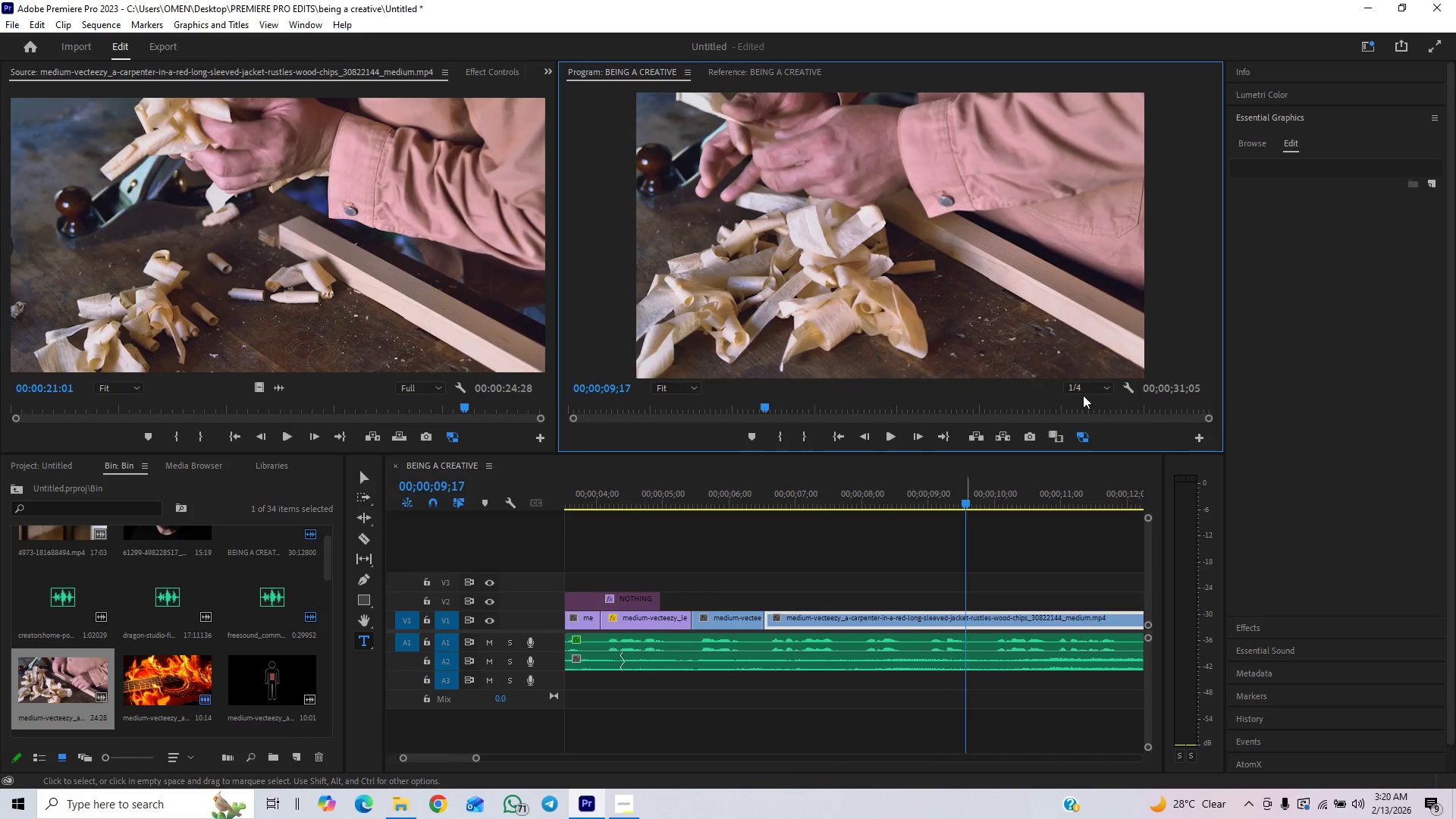 
left_click([1306, 118])
 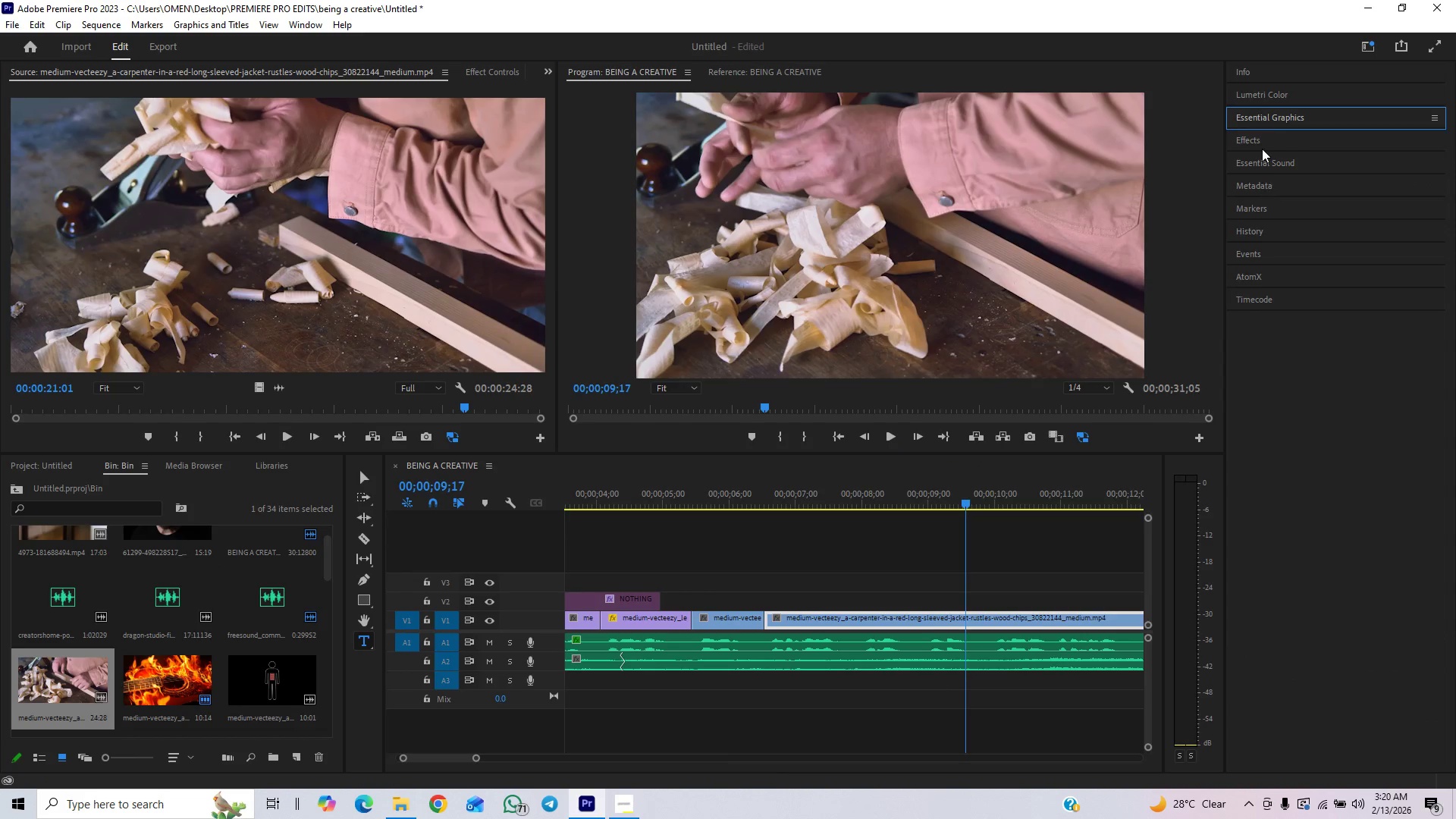 
left_click([1262, 146])
 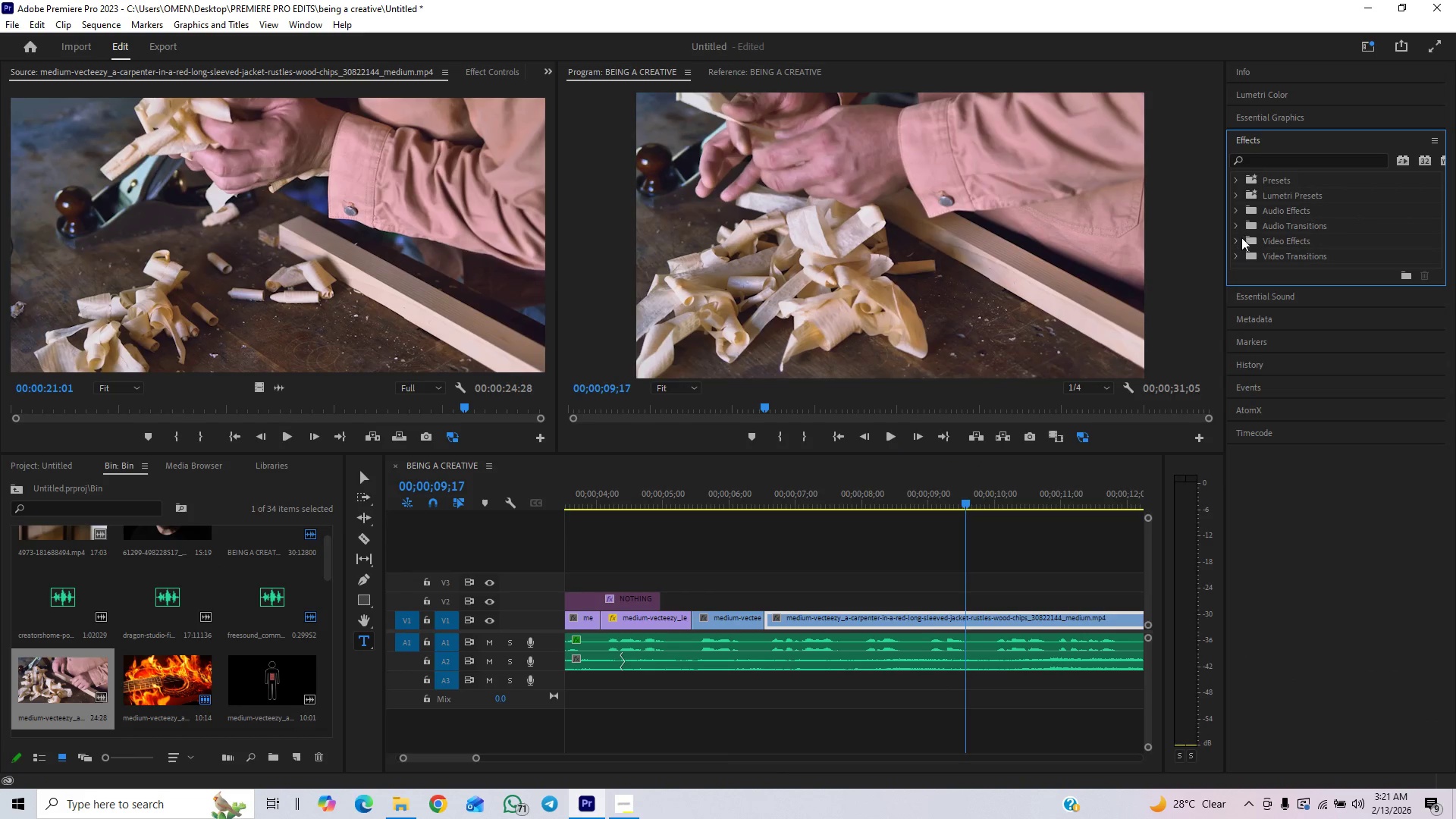 
left_click([1238, 258])
 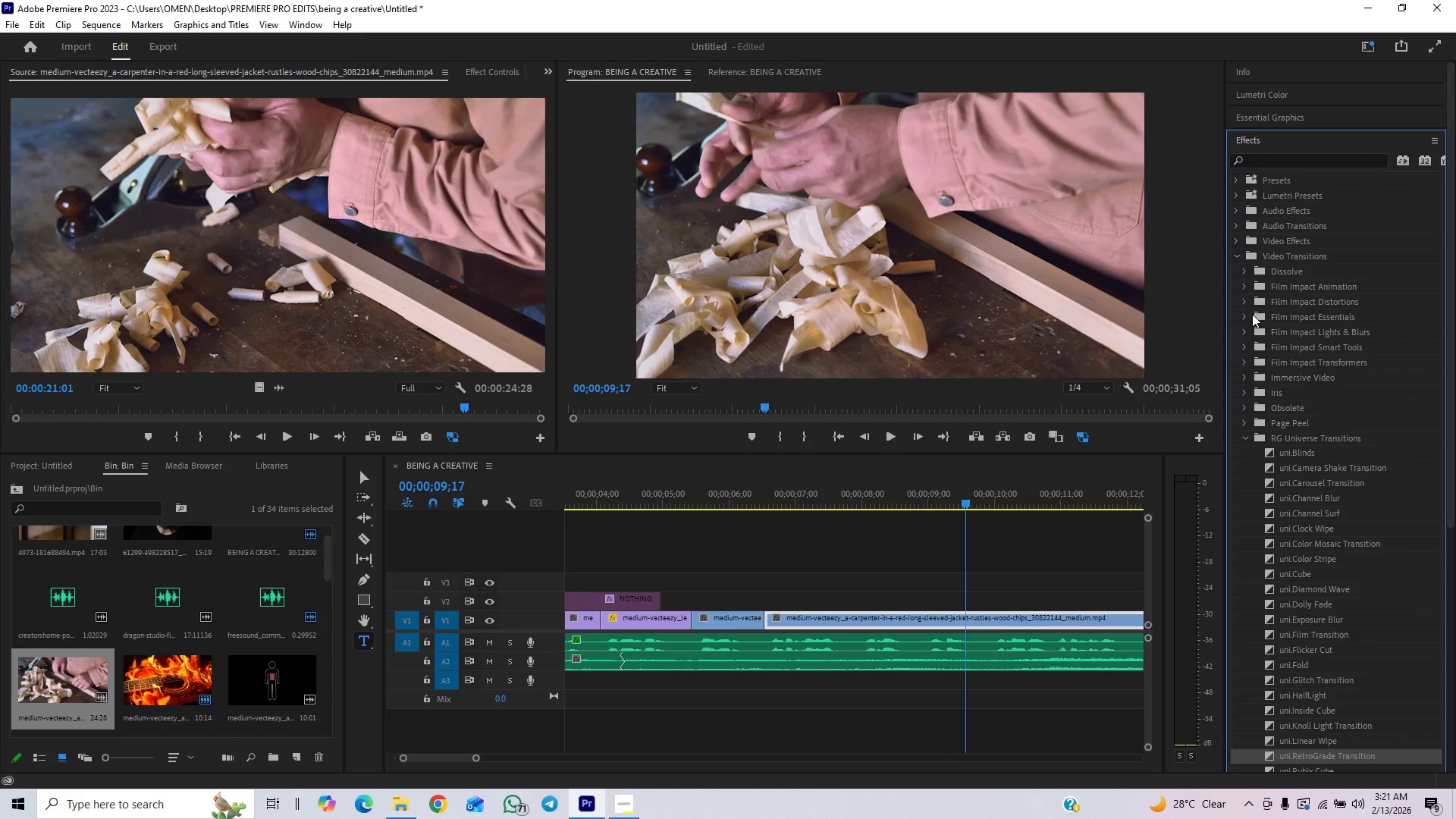 
left_click([1241, 287])
 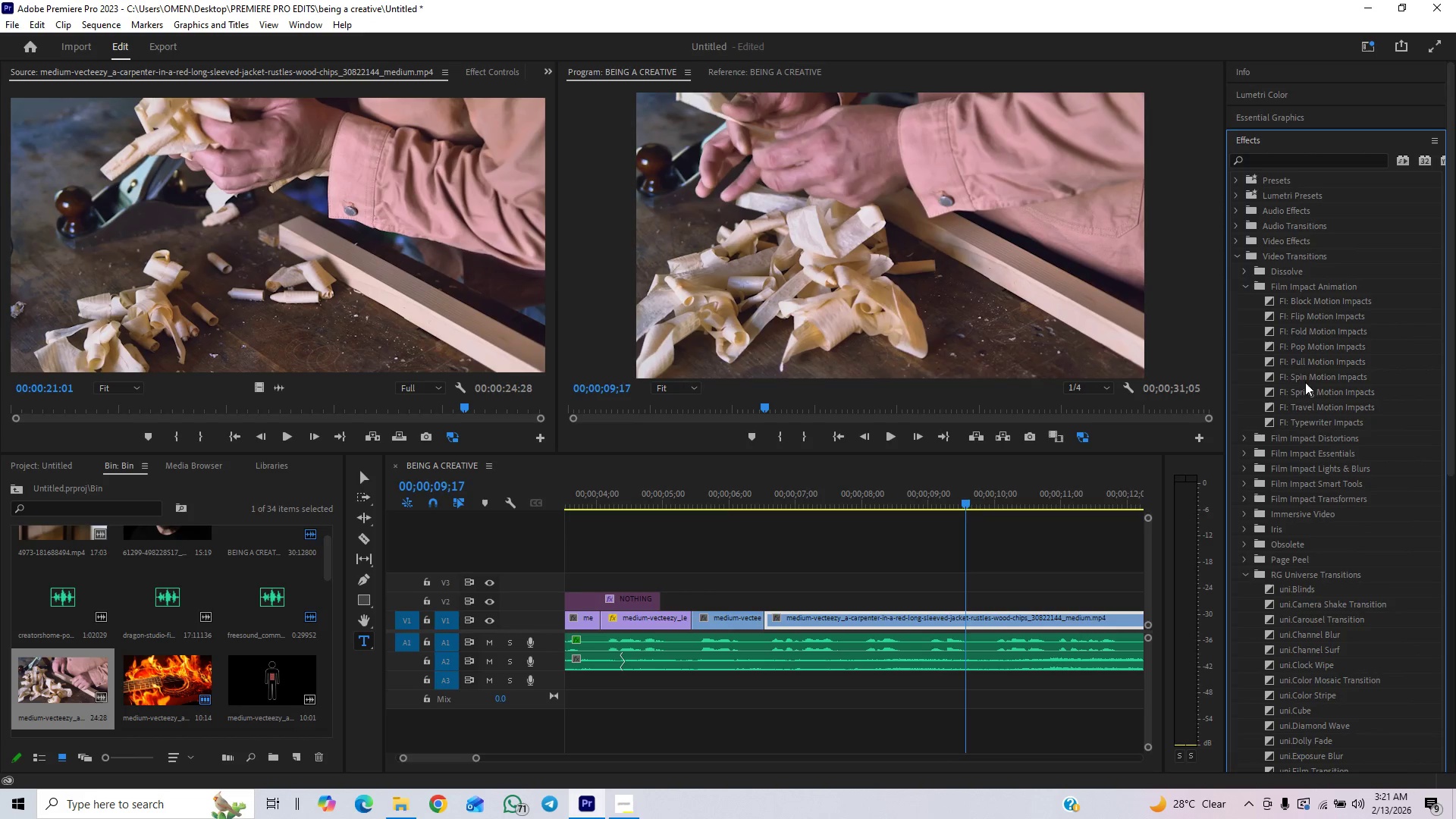 
left_click_drag(start_coordinate=[1301, 363], to_coordinate=[768, 626])
 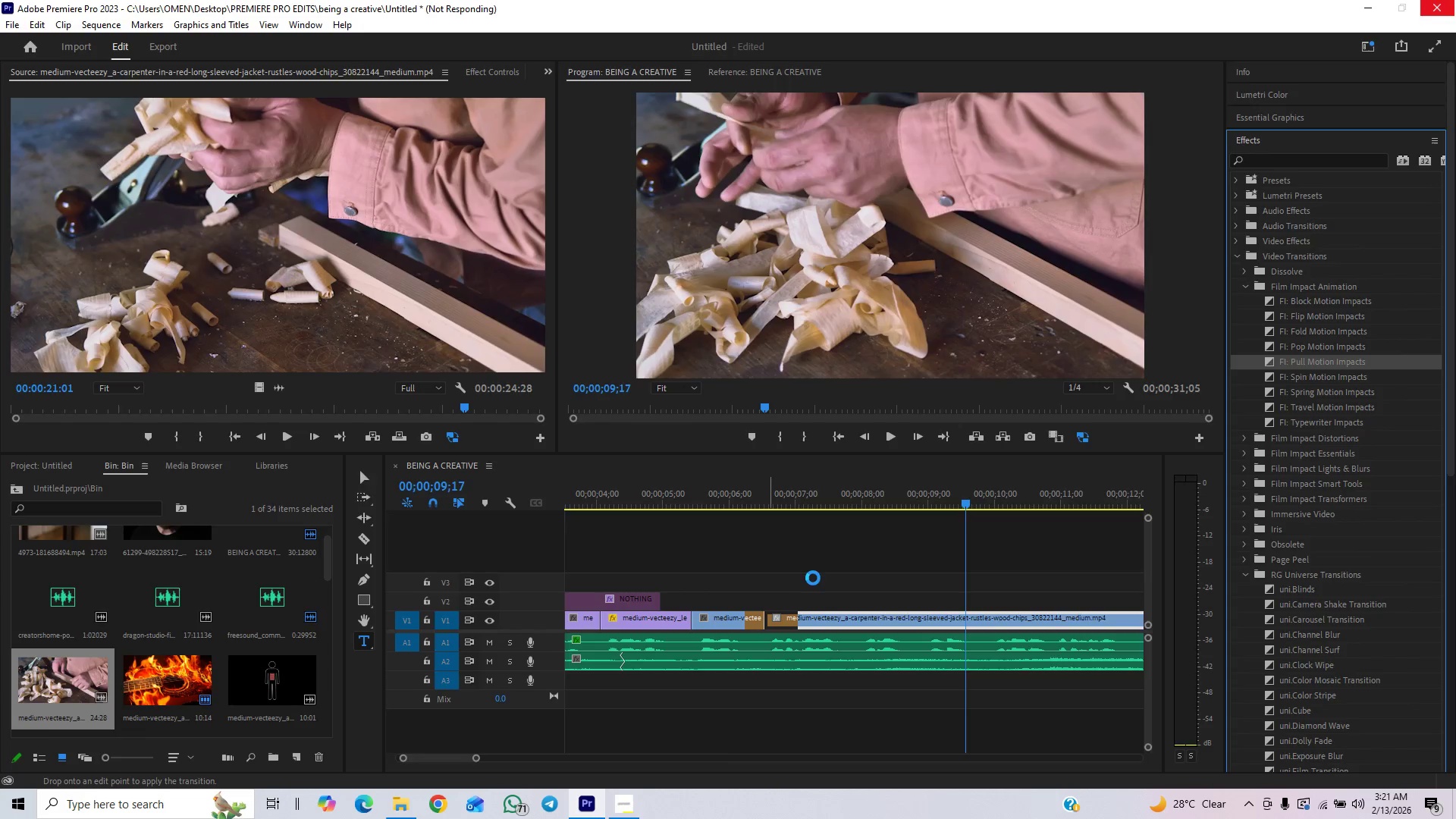 
wait(7.34)
 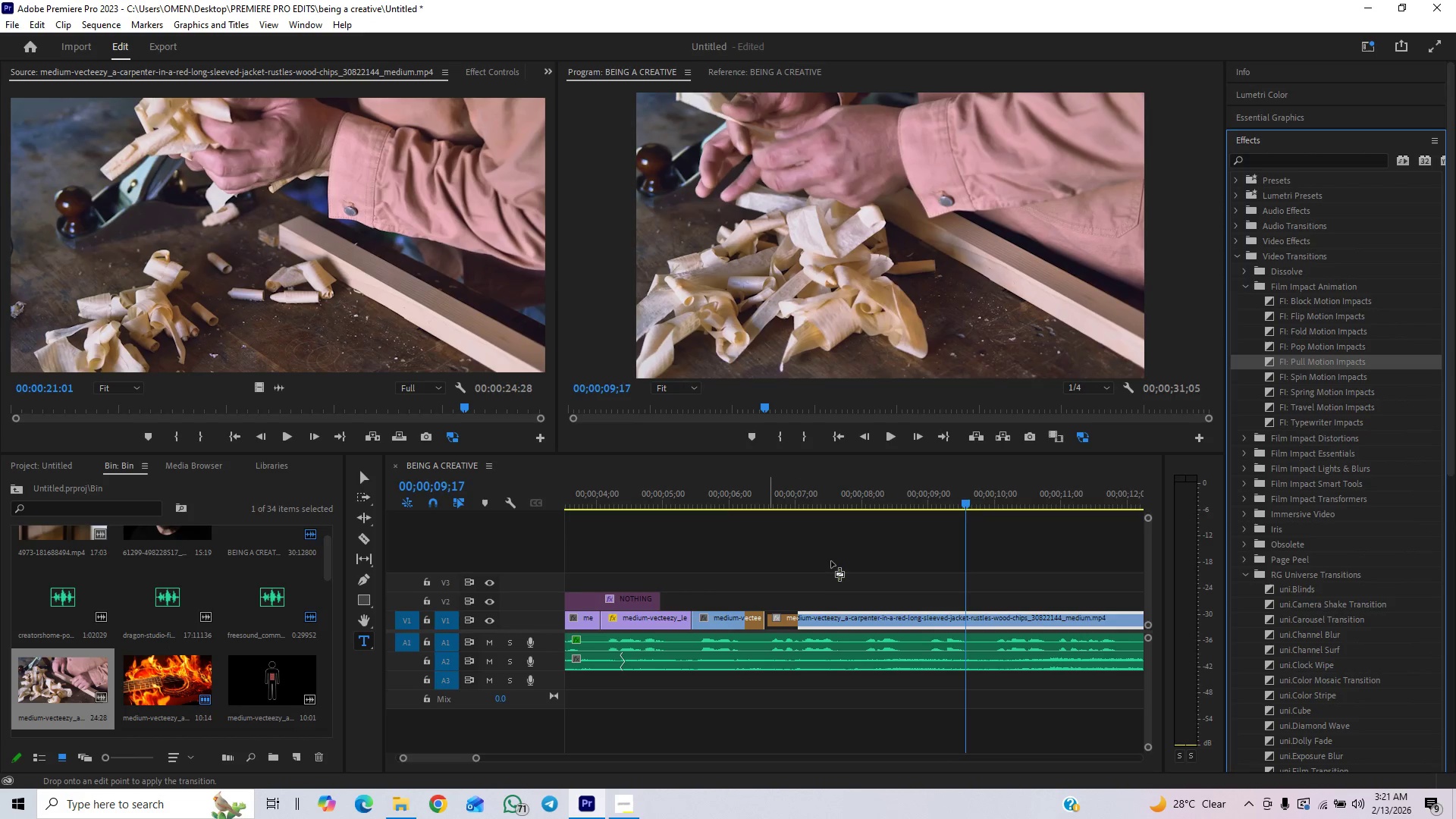 
left_click([736, 506])
 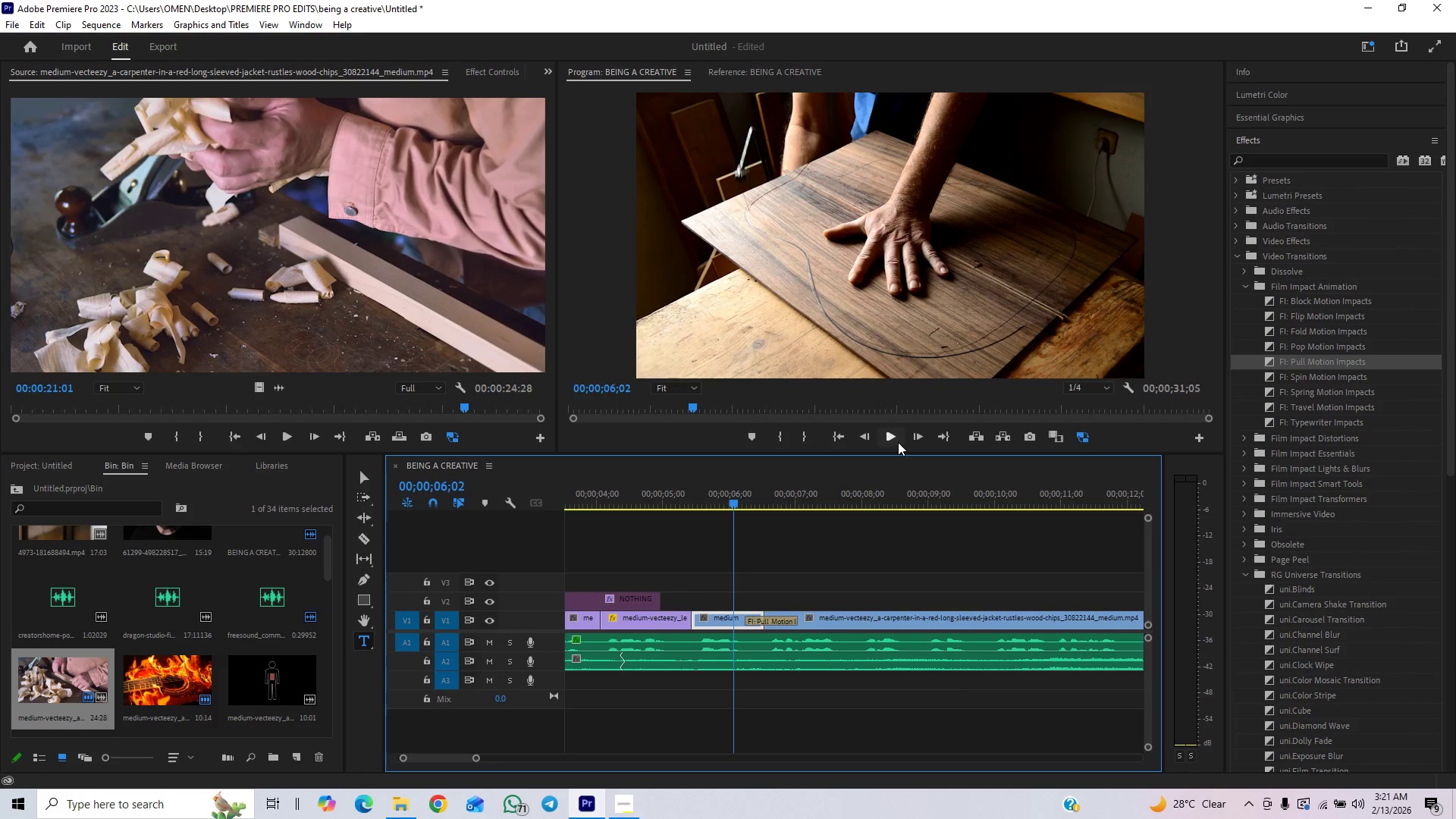 
left_click([891, 438])
 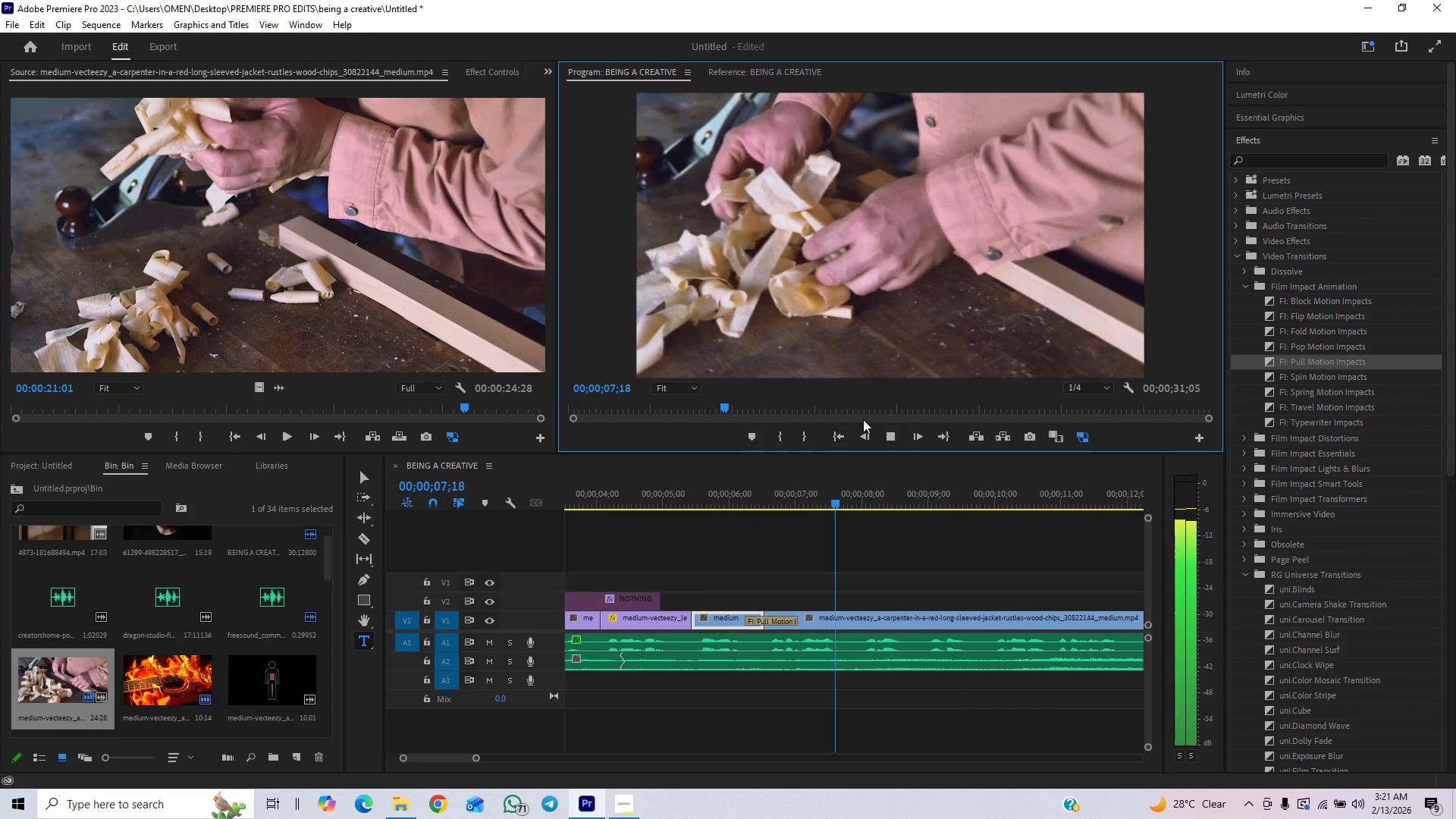 
left_click([890, 431])
 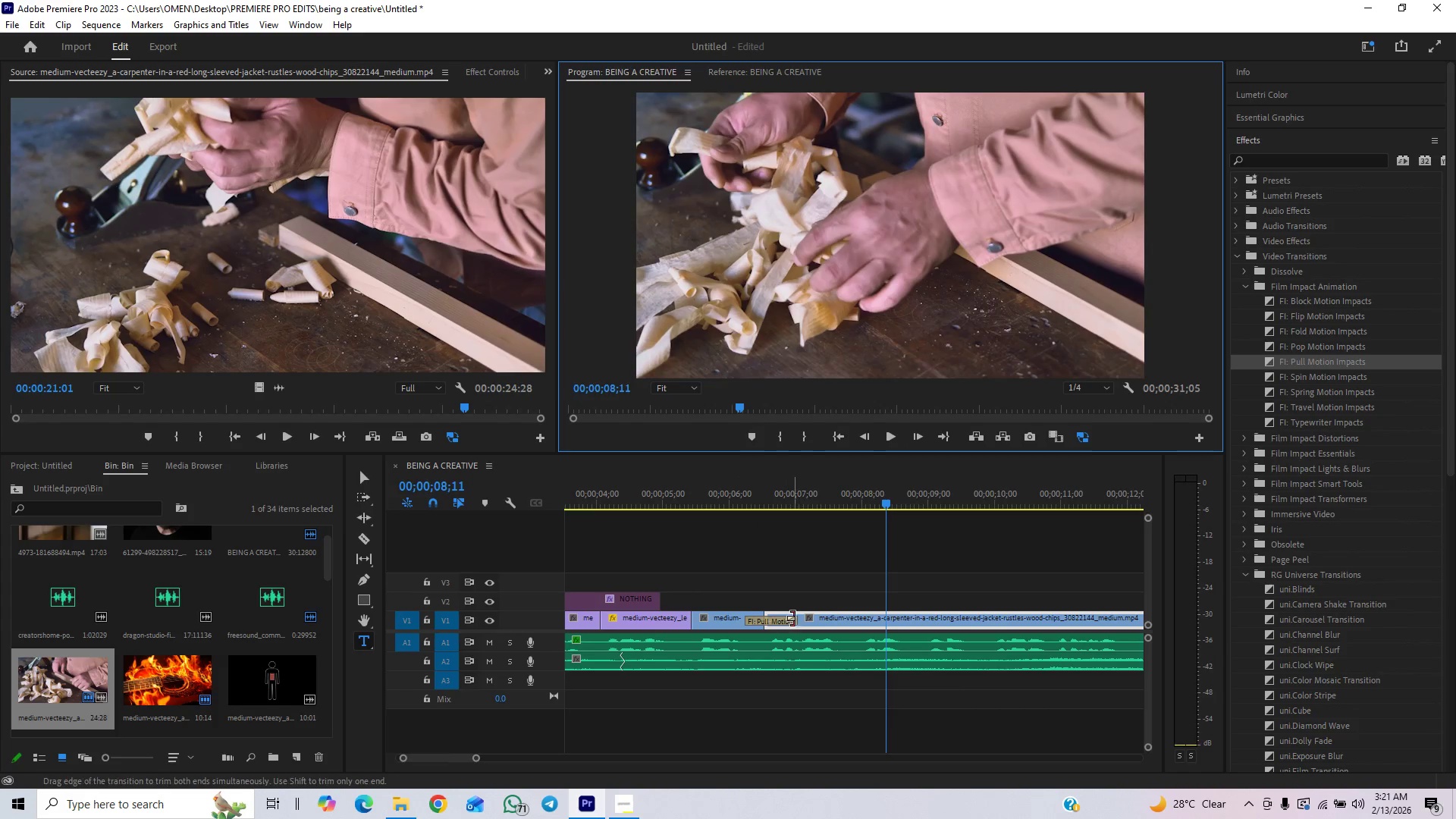 
left_click_drag(start_coordinate=[794, 620], to_coordinate=[786, 634])
 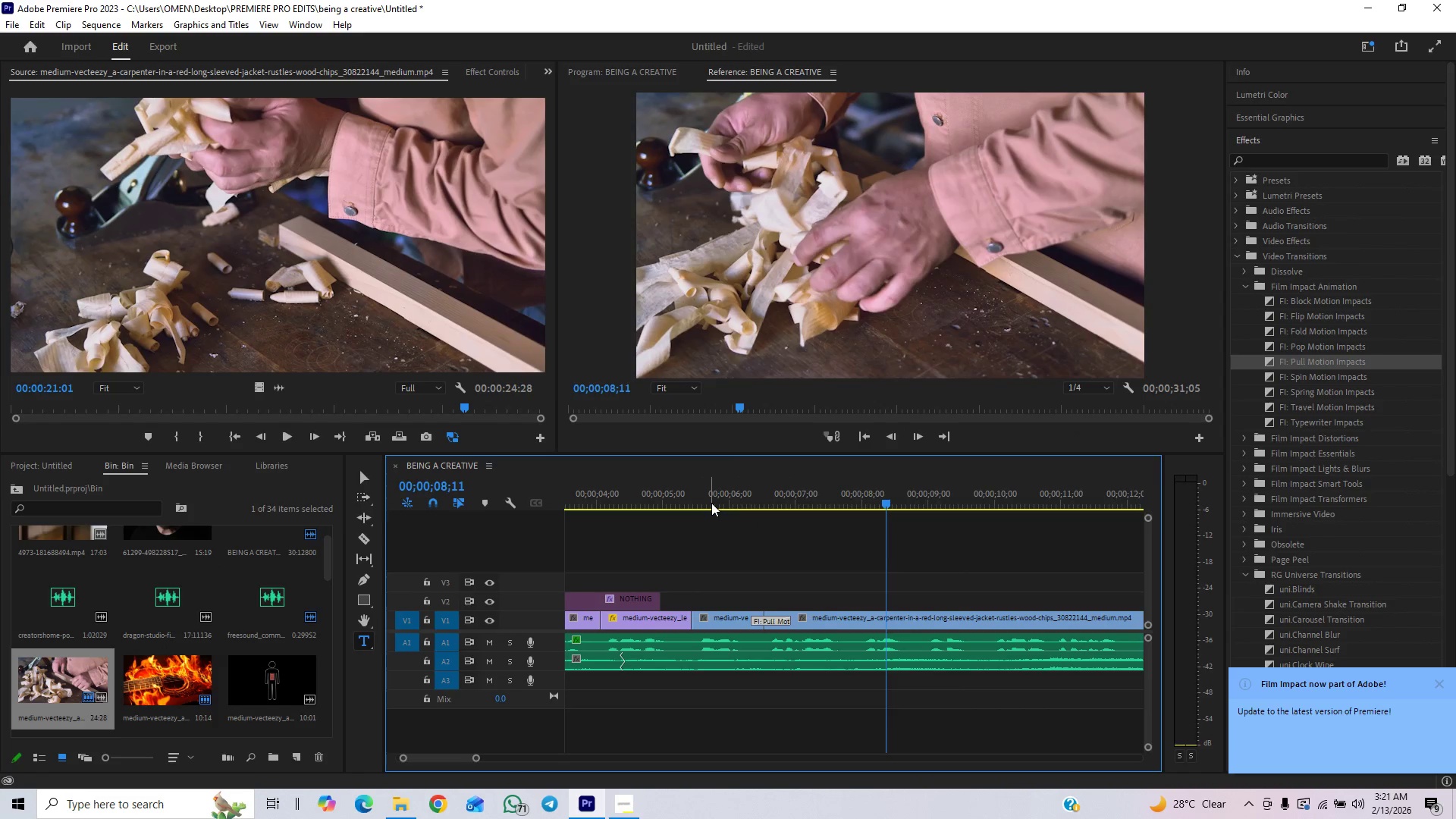 
left_click([710, 500])
 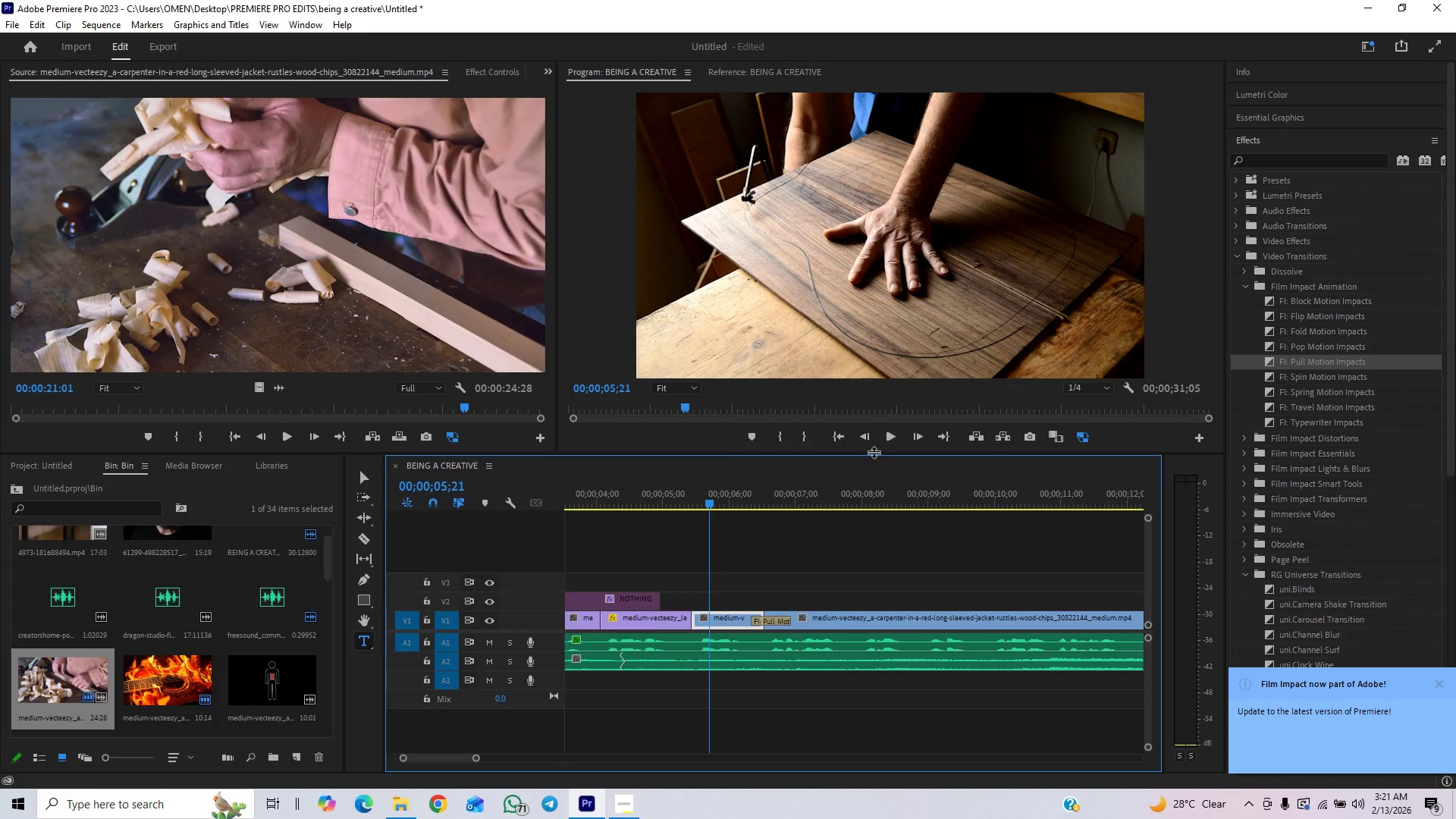 
left_click([878, 444])
 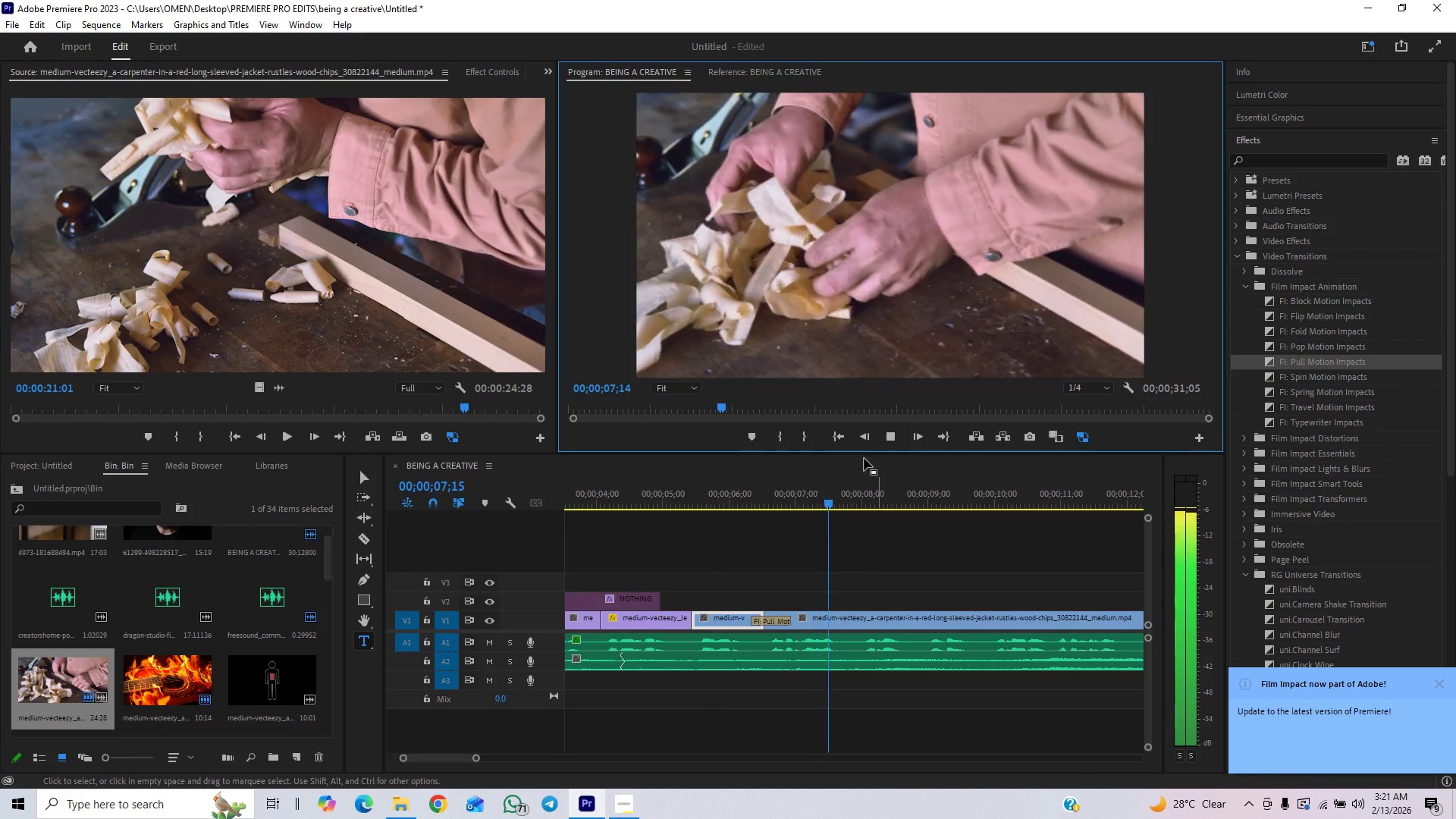 
left_click([896, 441])
 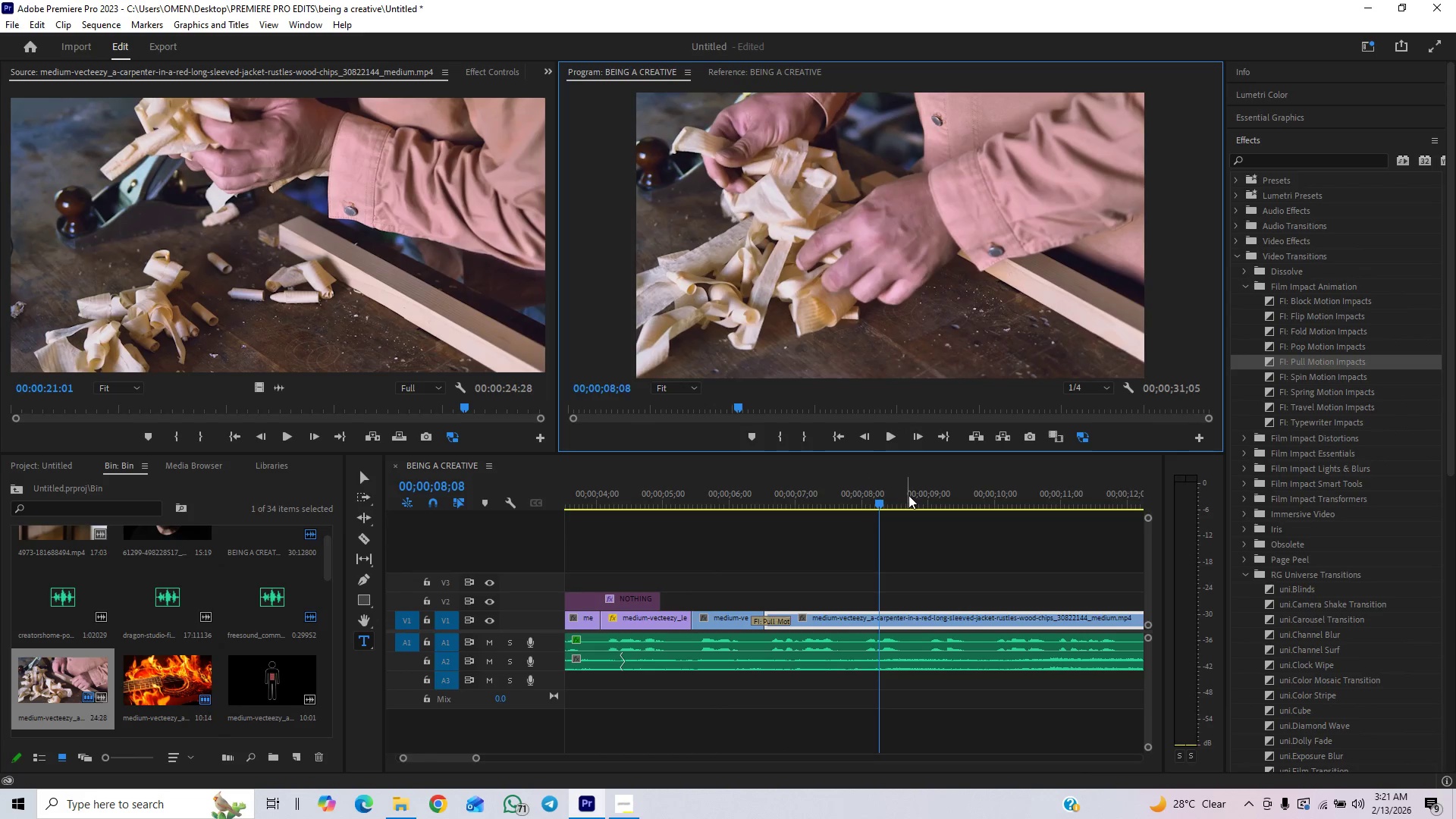 
key(Control+Z)
 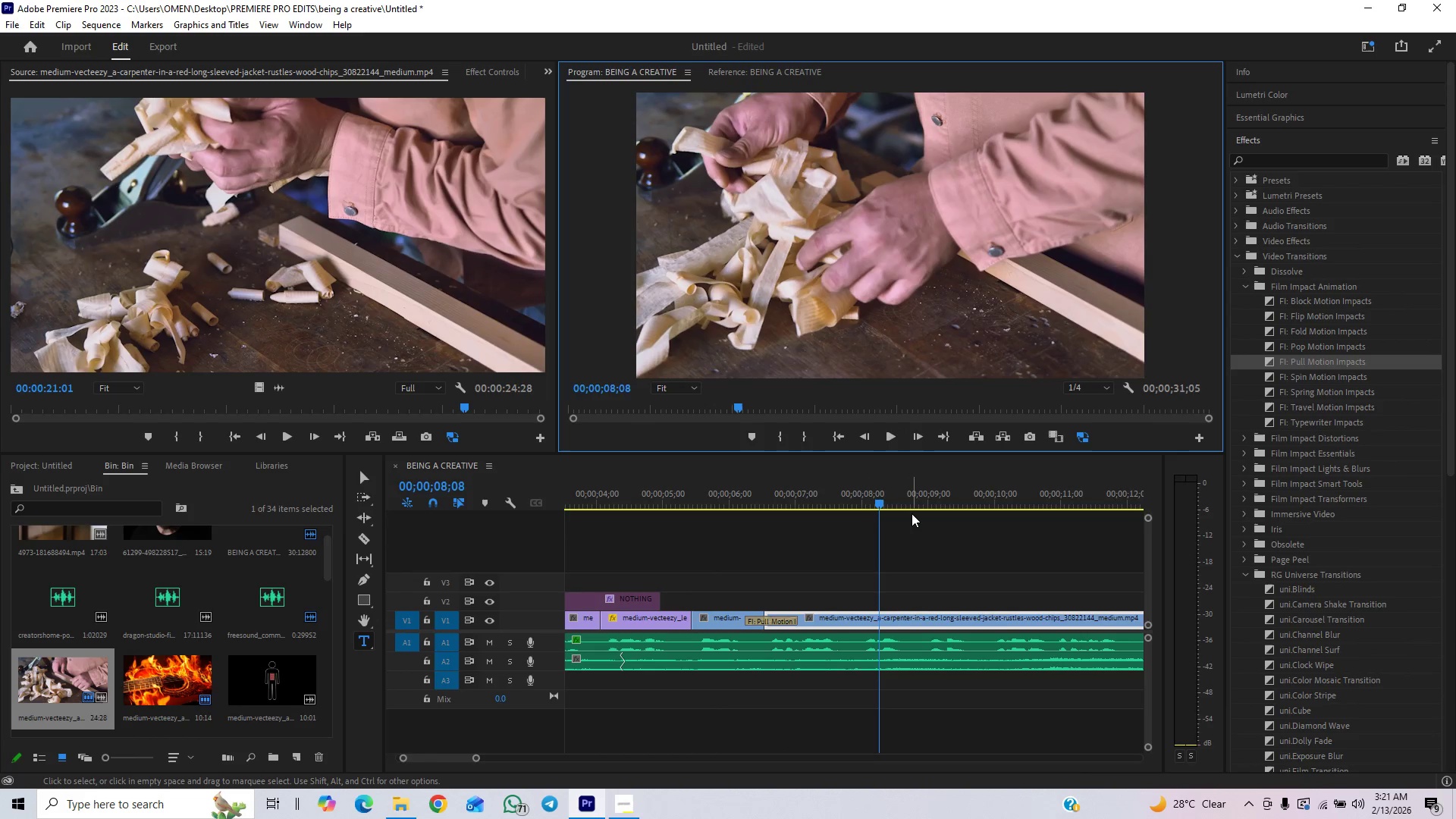 
key(Control+Z)
 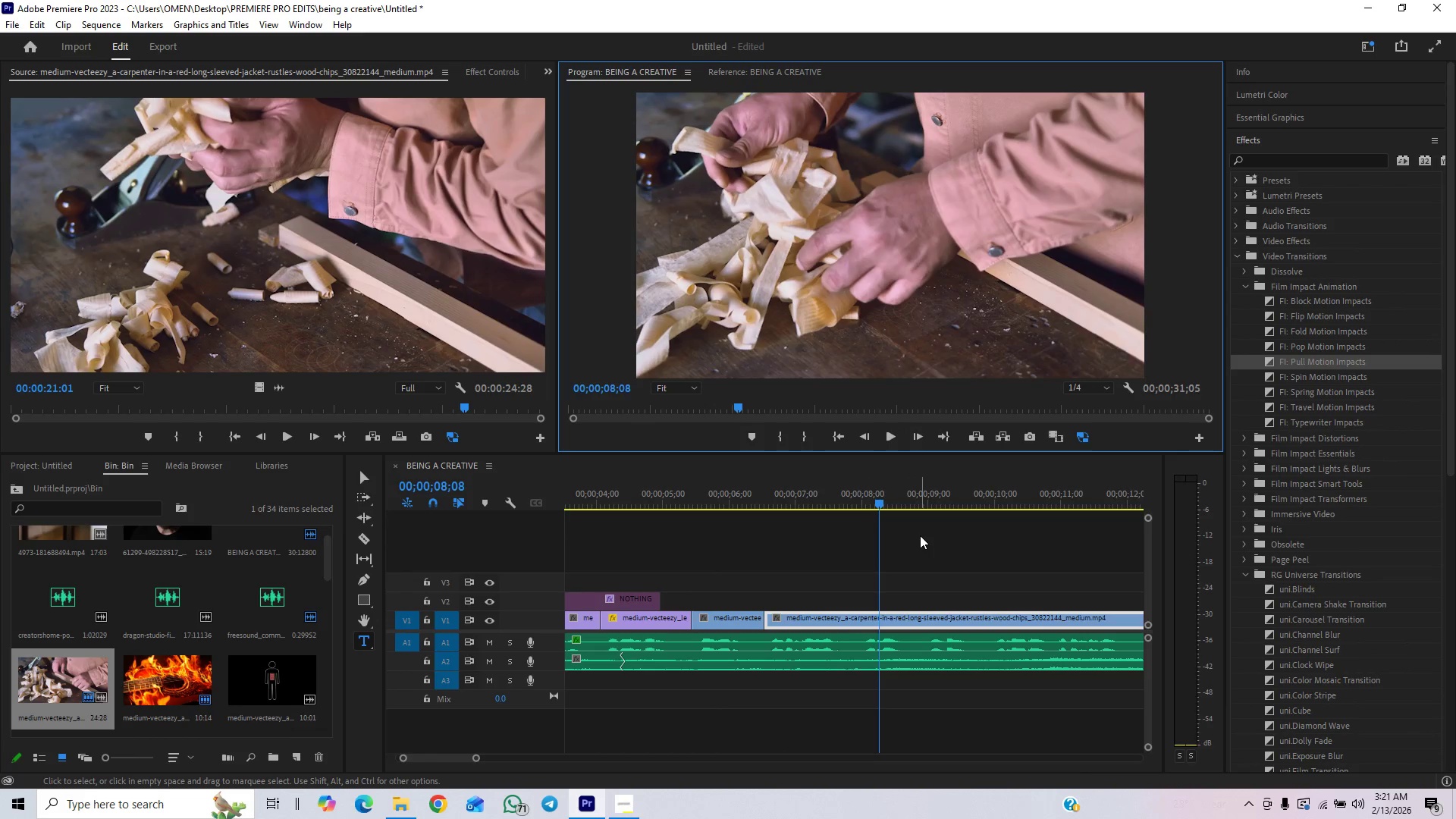 
scroll: coordinate [920, 535], scroll_direction: up, amount: 10.0
 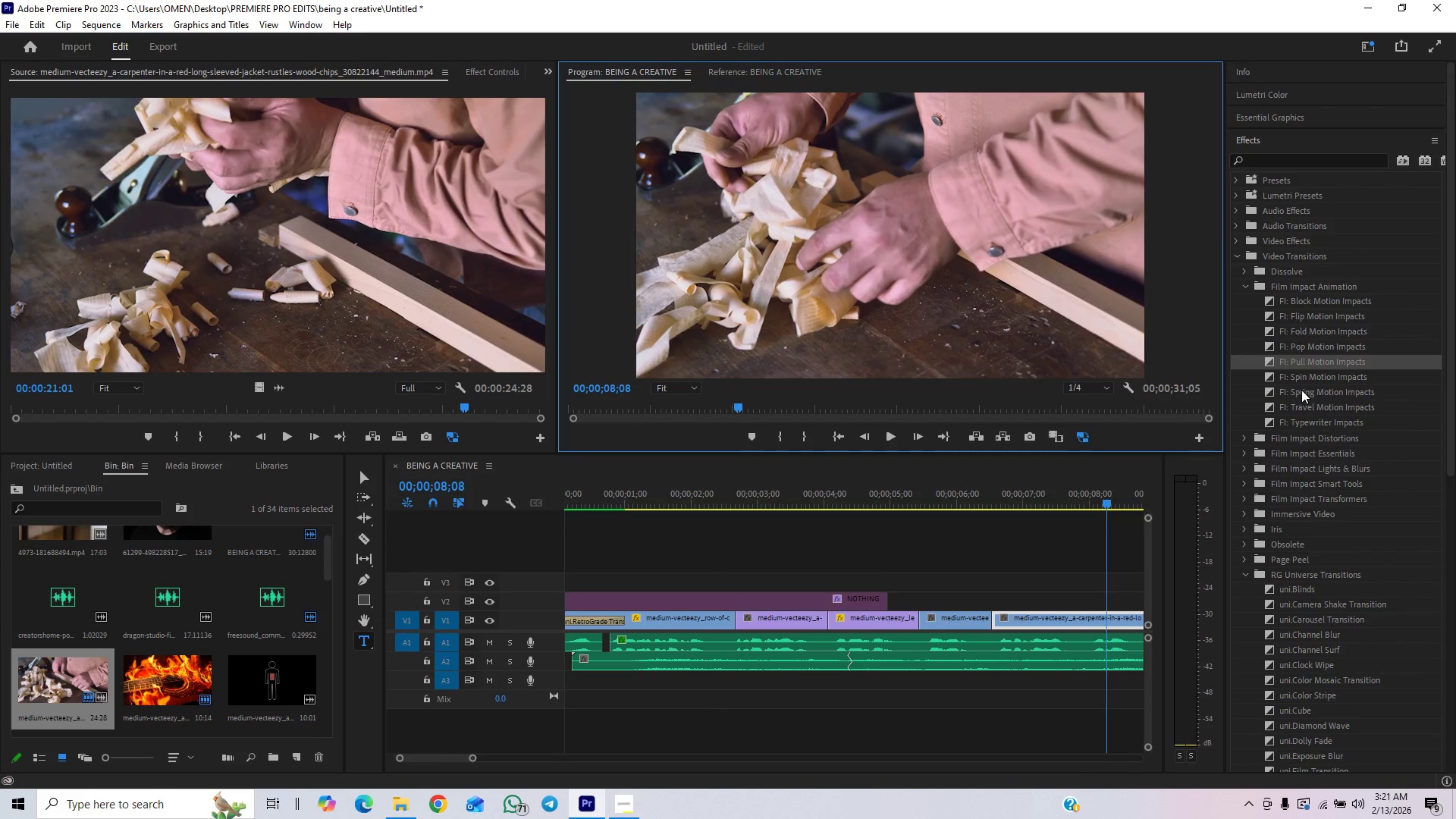 
left_click([1301, 390])
 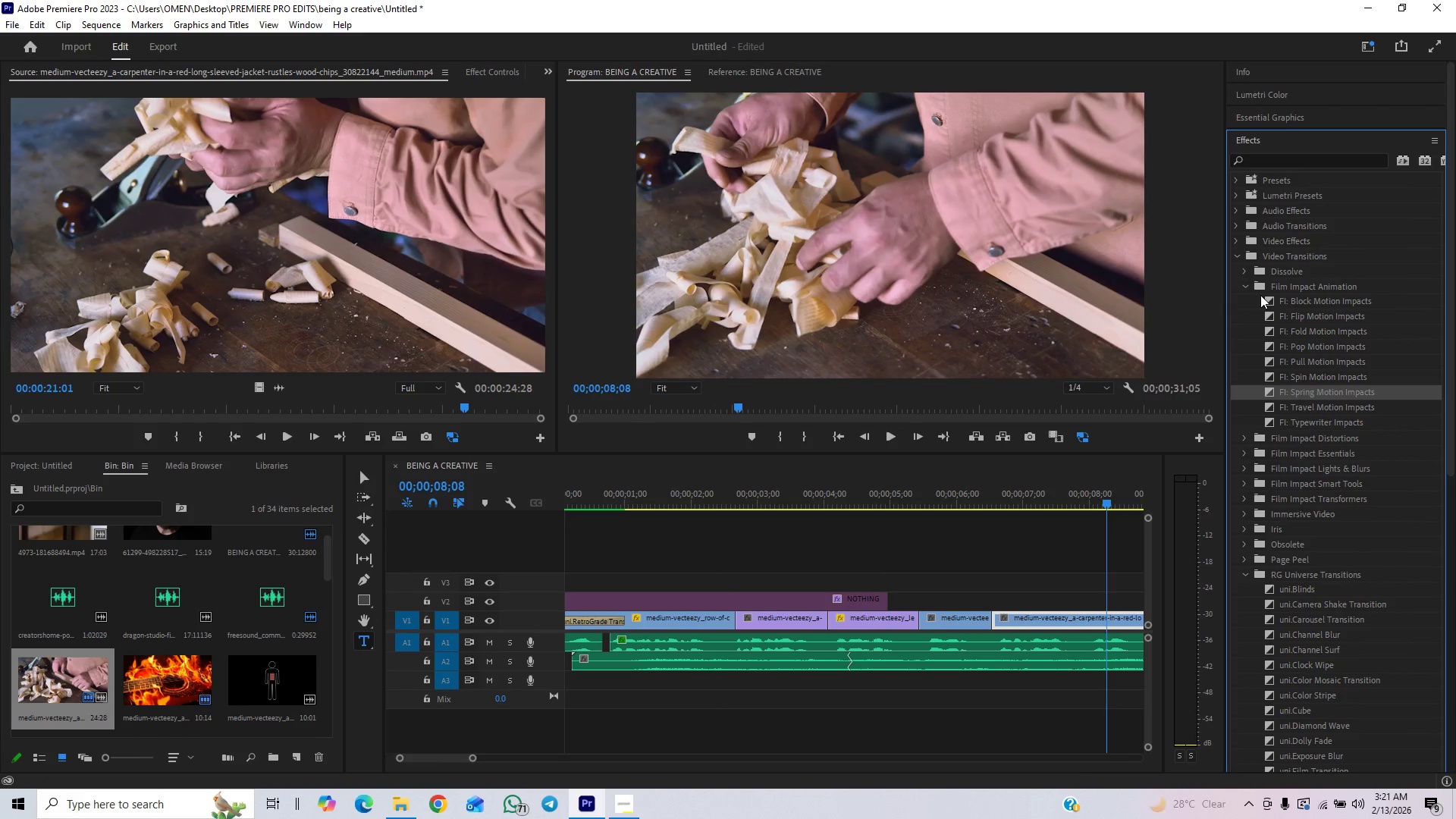 
left_click_drag(start_coordinate=[1272, 295], to_coordinate=[989, 625])
 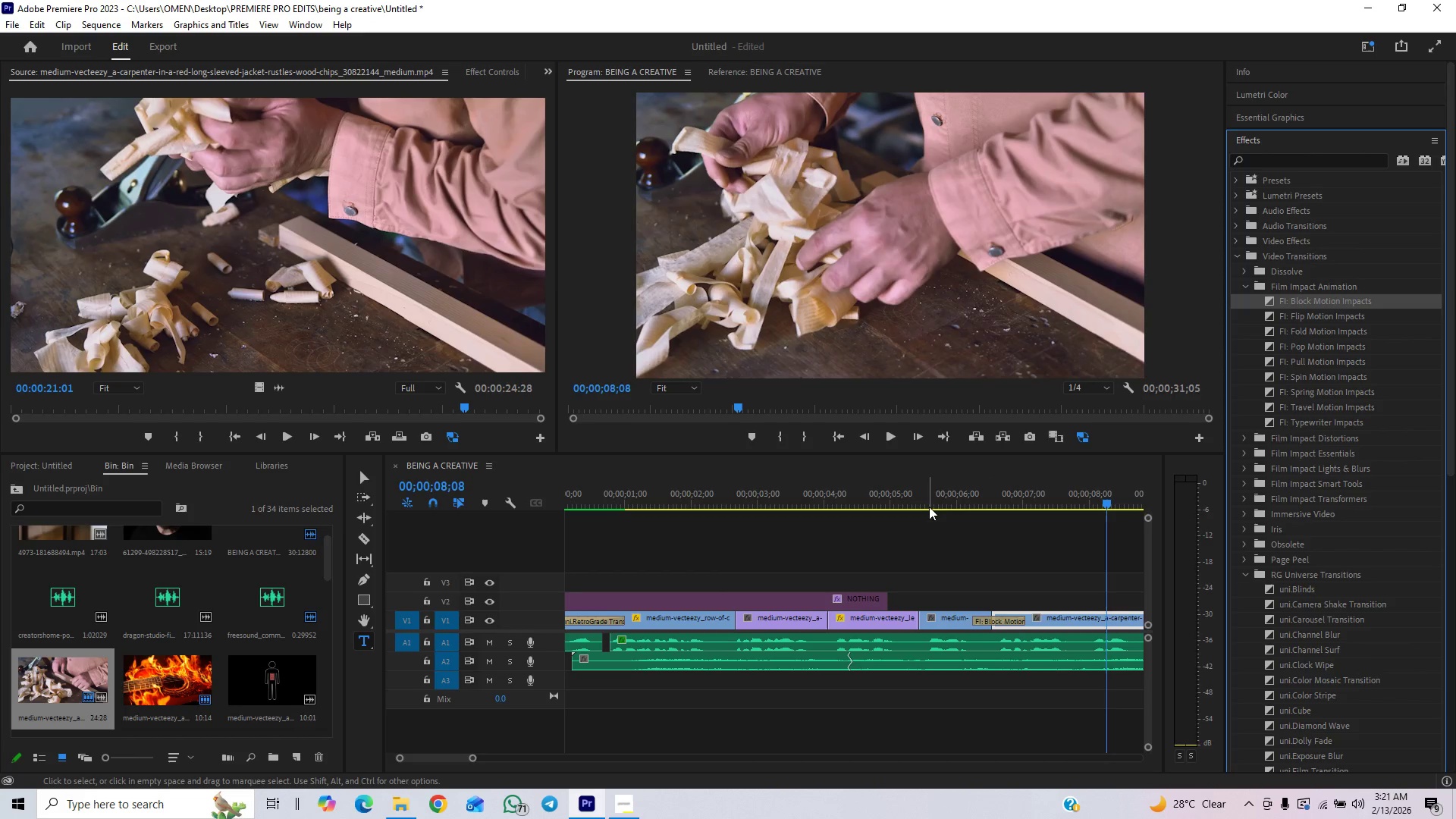 
left_click([937, 491])
 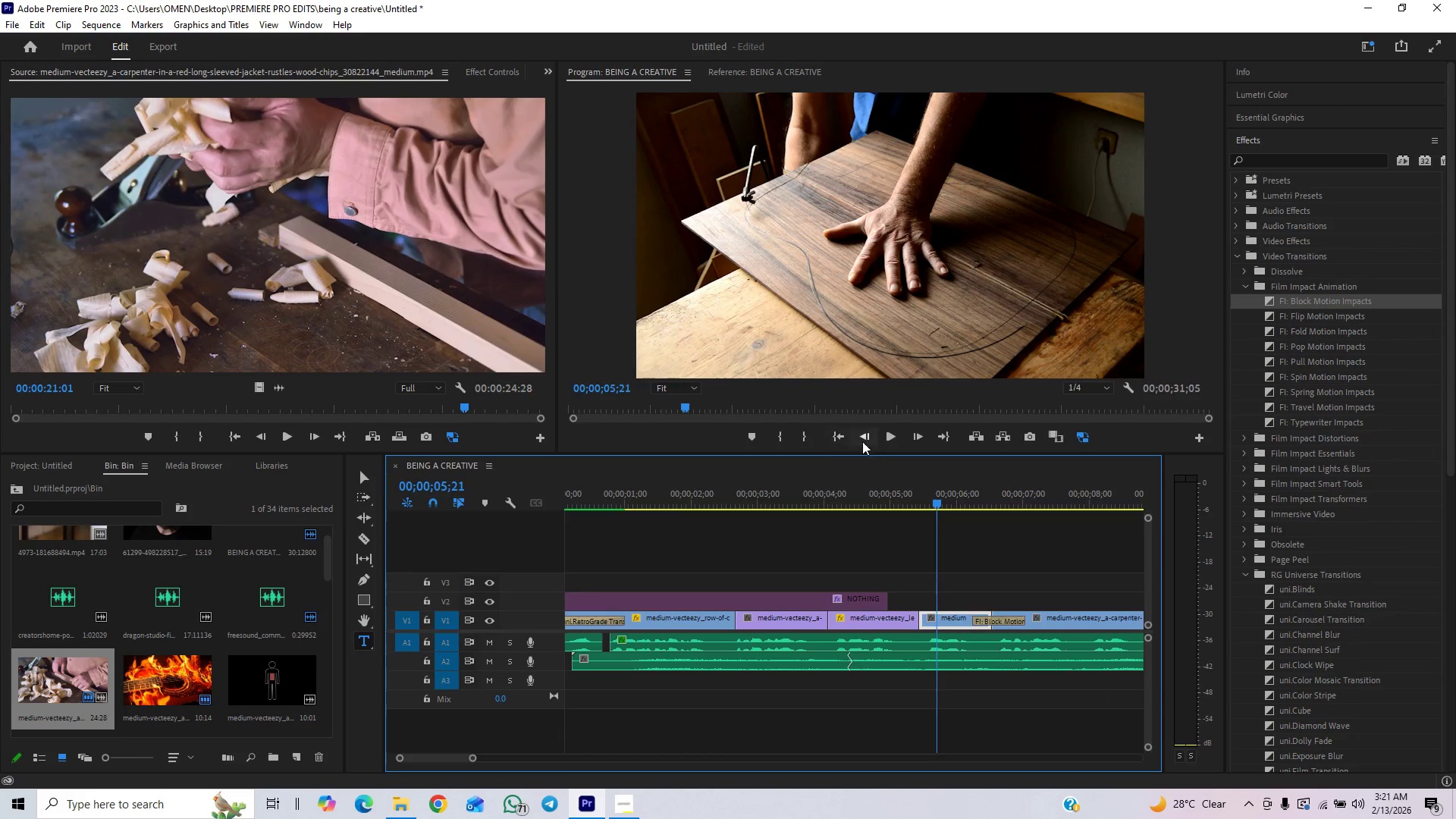 
left_click([887, 438])
 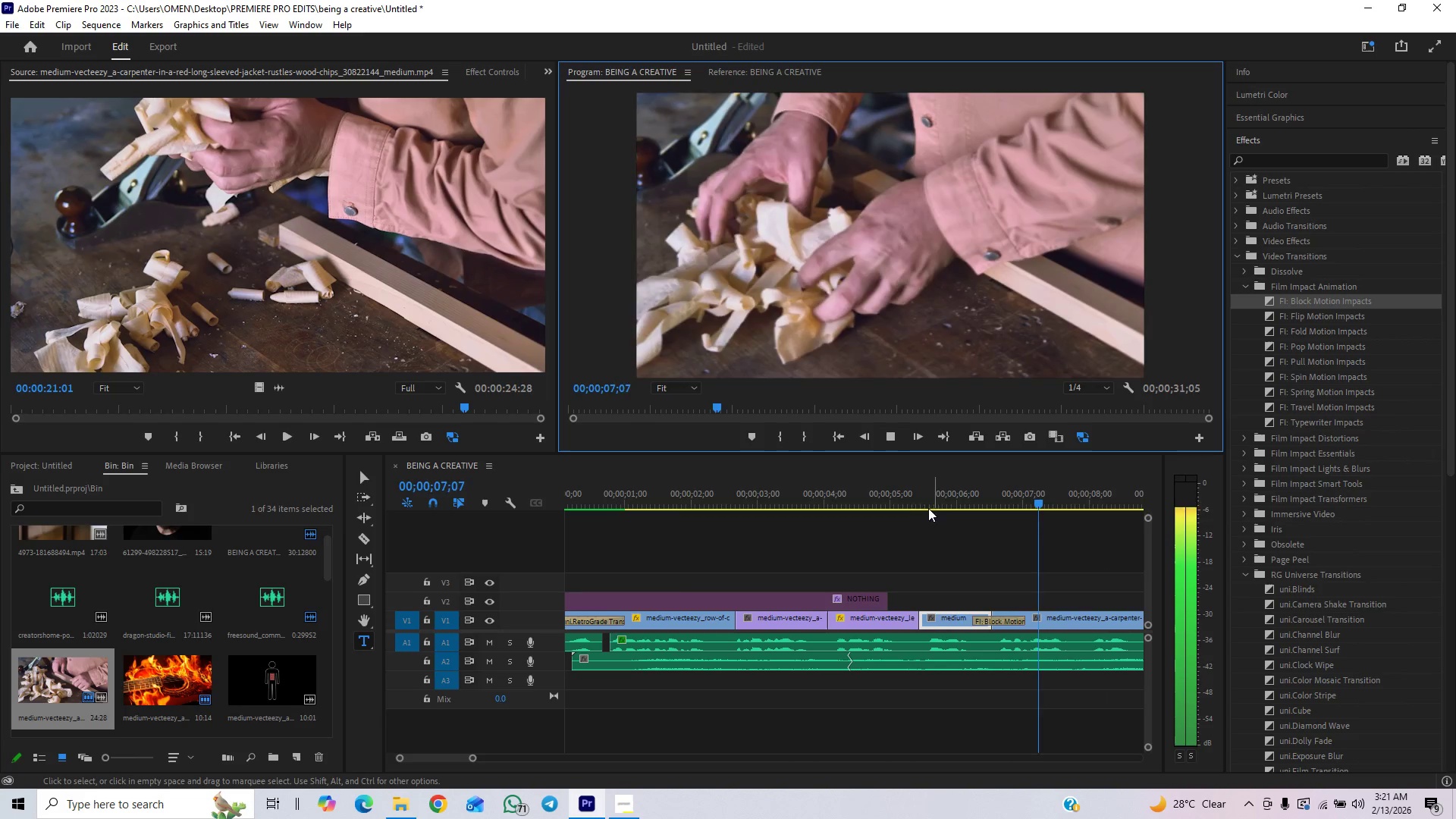 
left_click([896, 433])
 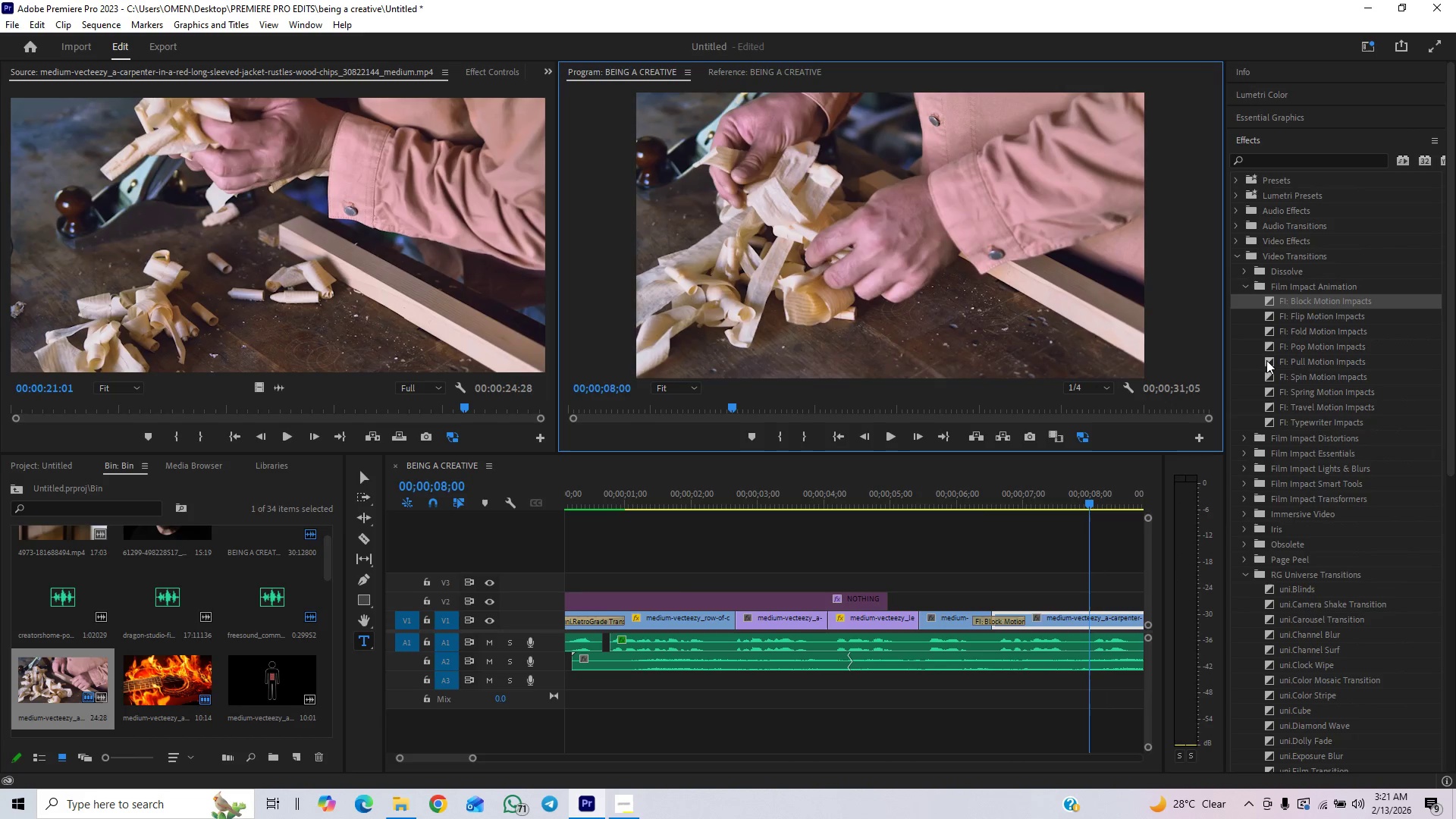 
left_click([1238, 284])
 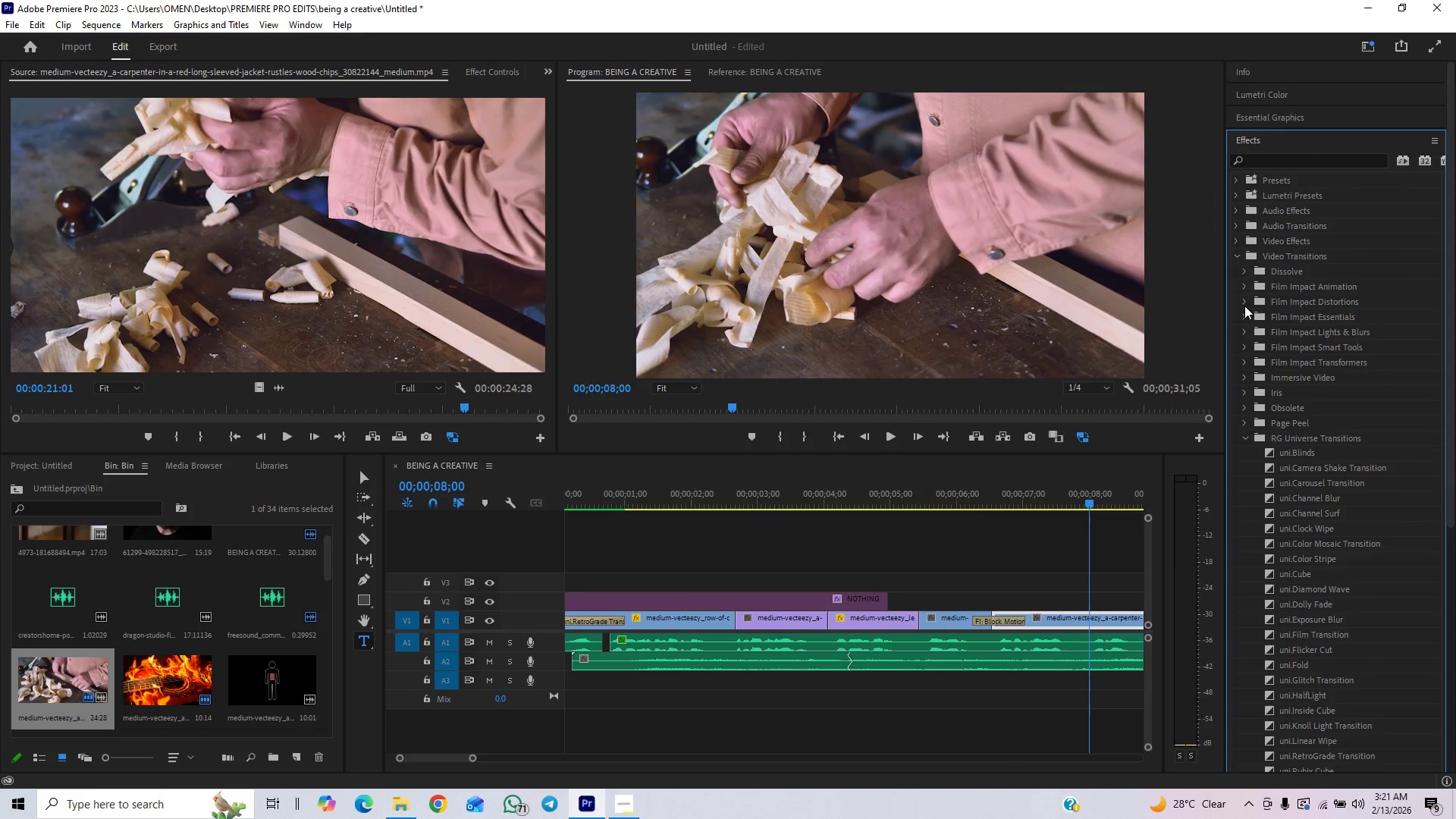 
left_click([1241, 304])
 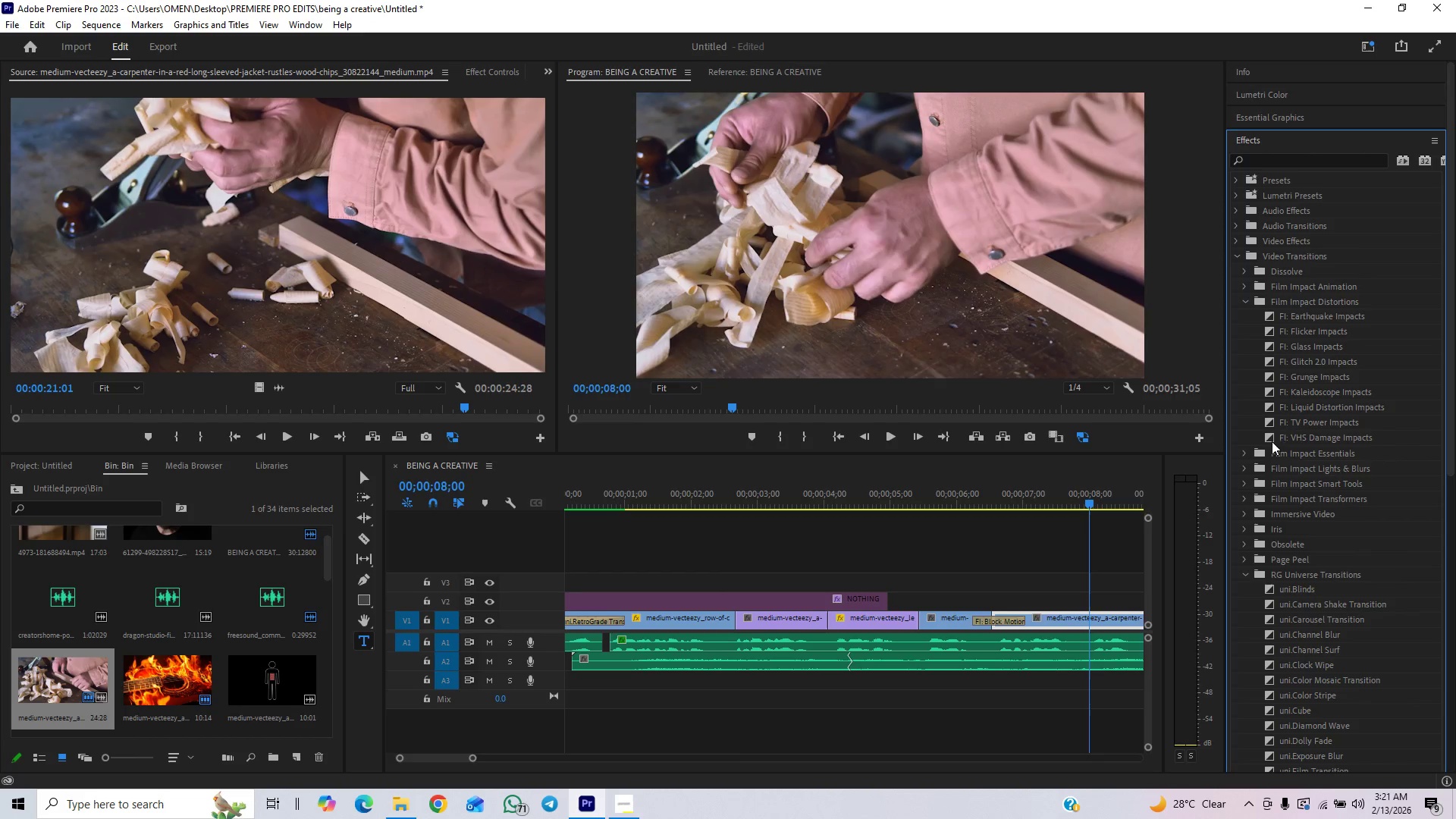 
left_click_drag(start_coordinate=[1291, 405], to_coordinate=[996, 615])
 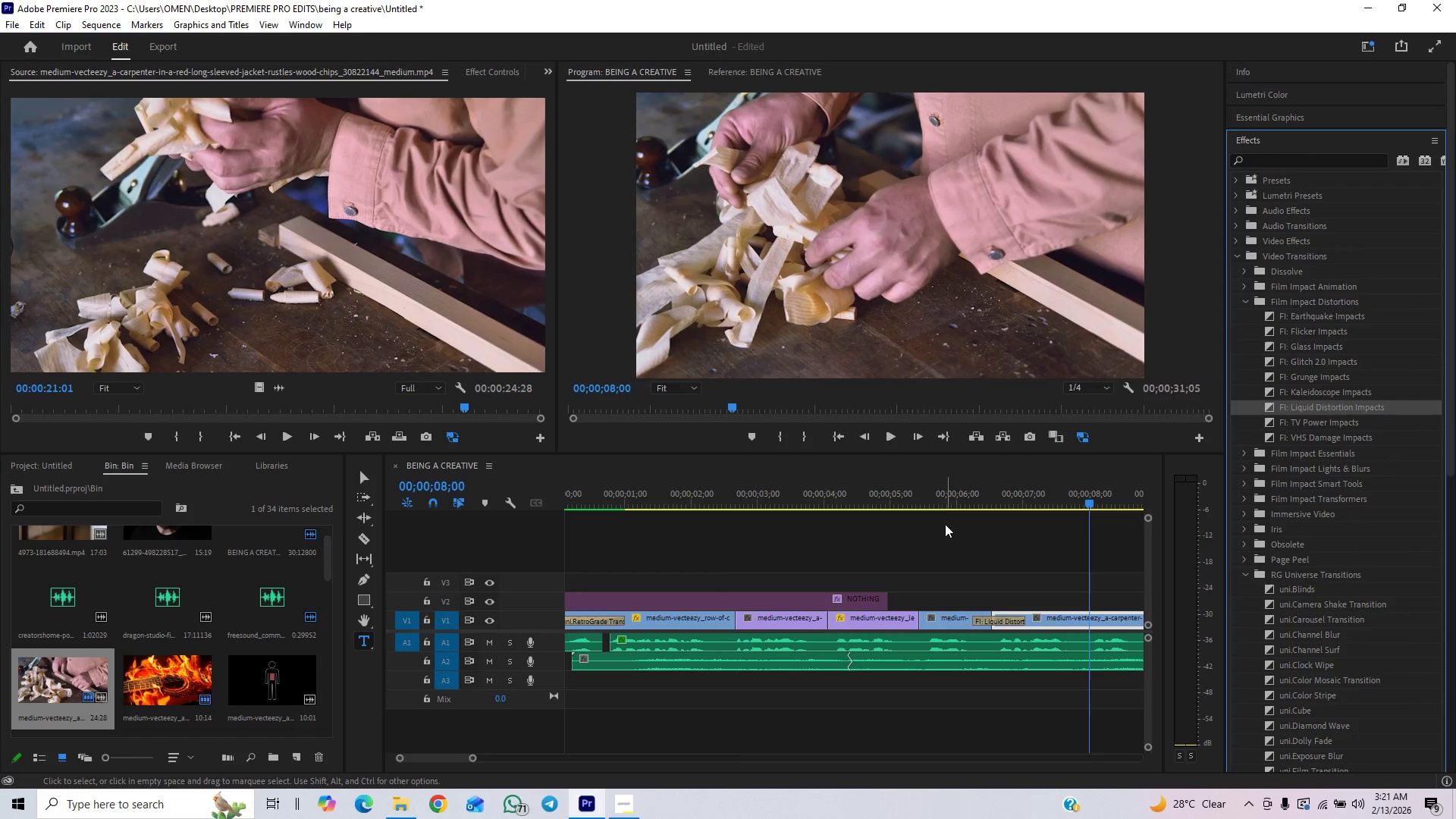 
left_click([940, 496])
 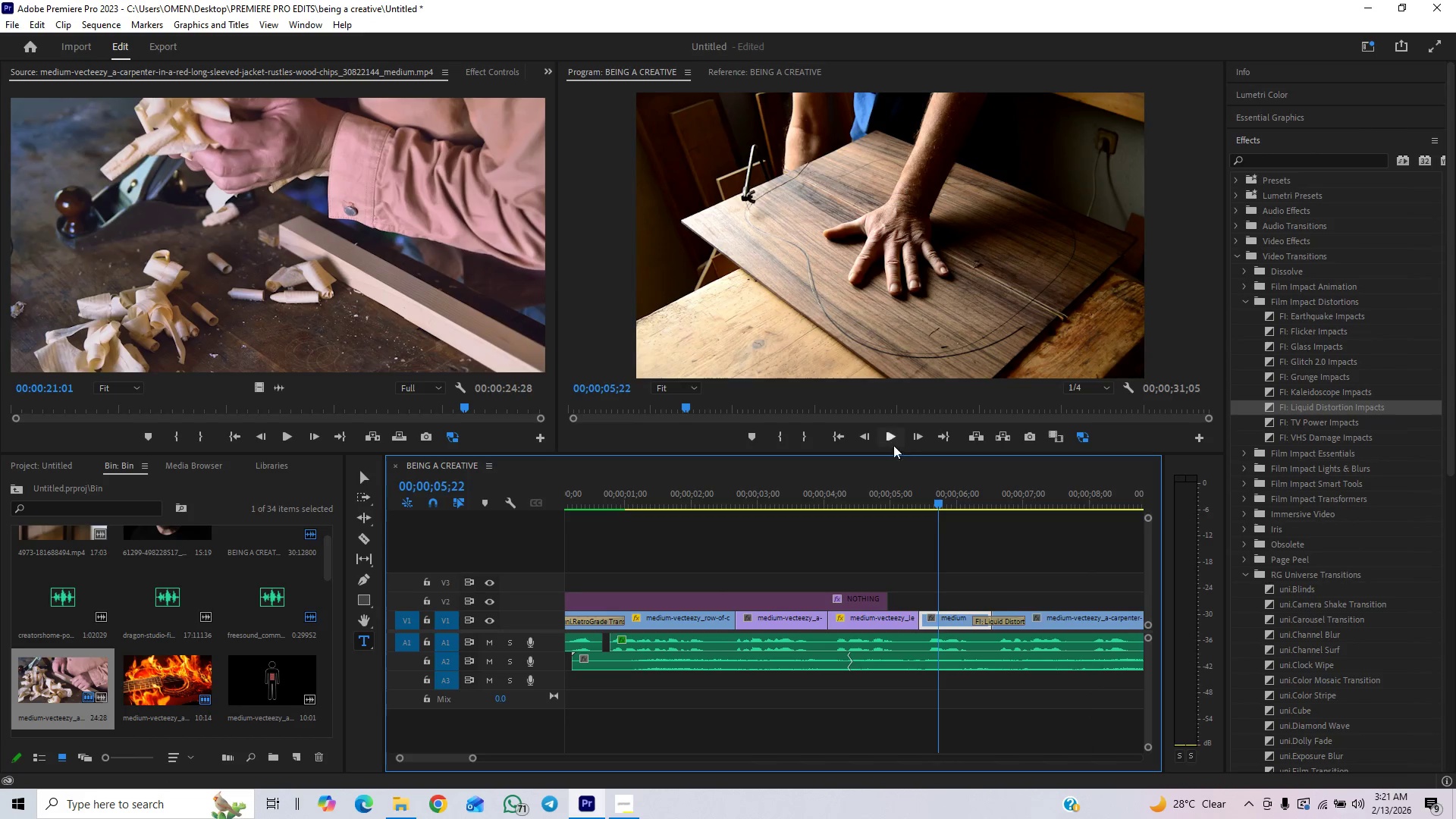 
left_click([893, 437])
 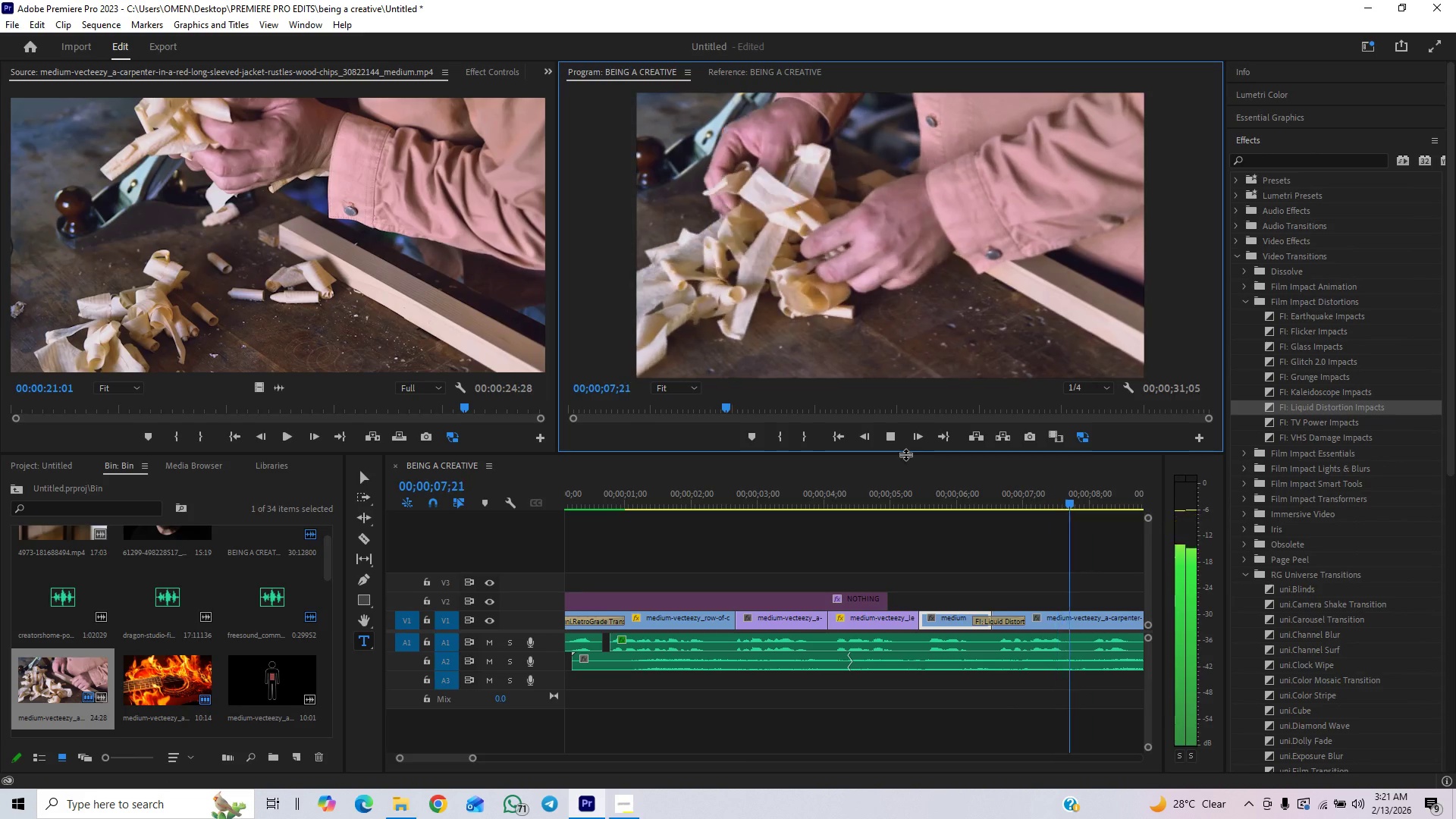 
left_click_drag(start_coordinate=[931, 501], to_coordinate=[935, 501])
 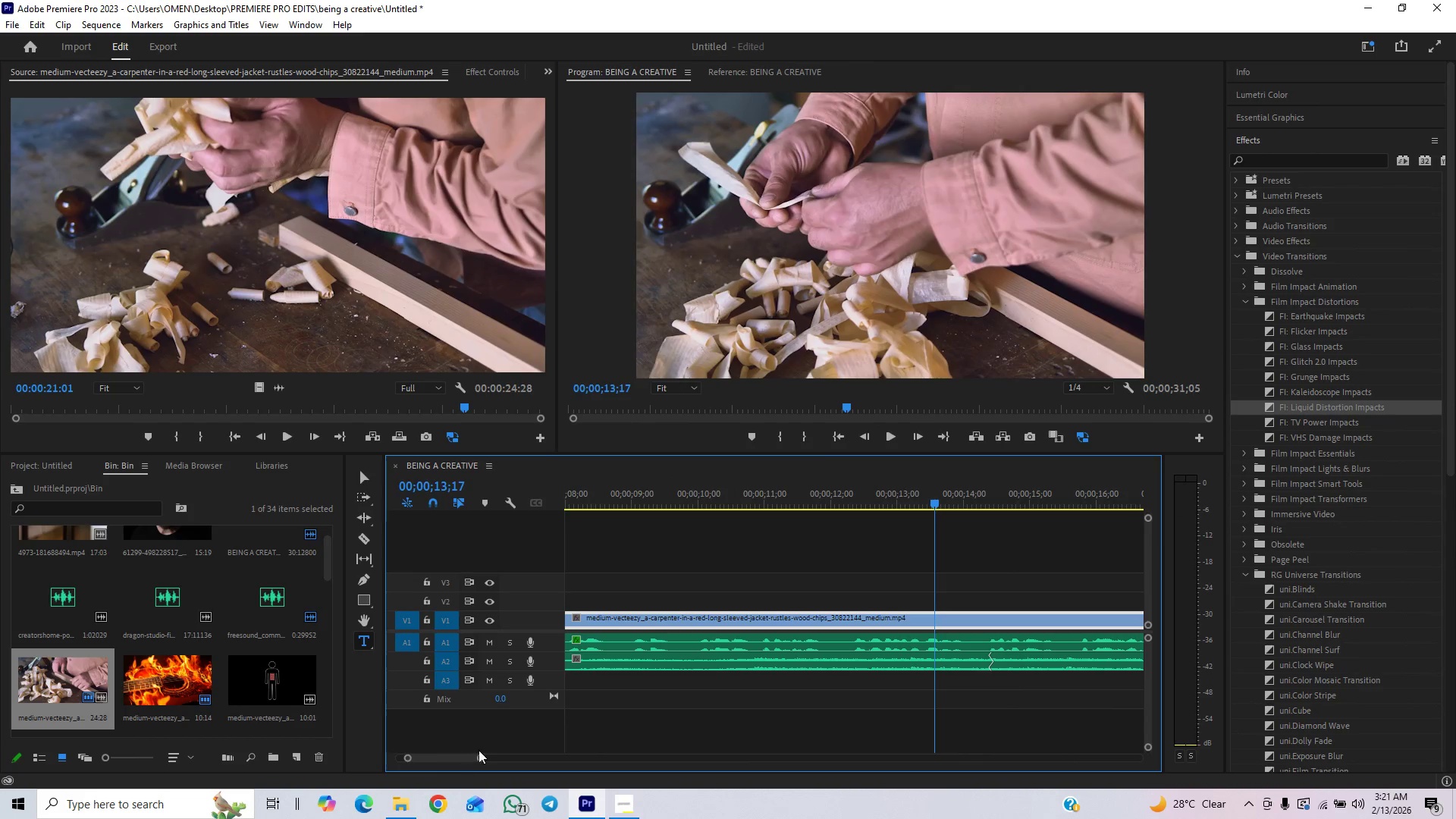 
left_click([475, 761])
 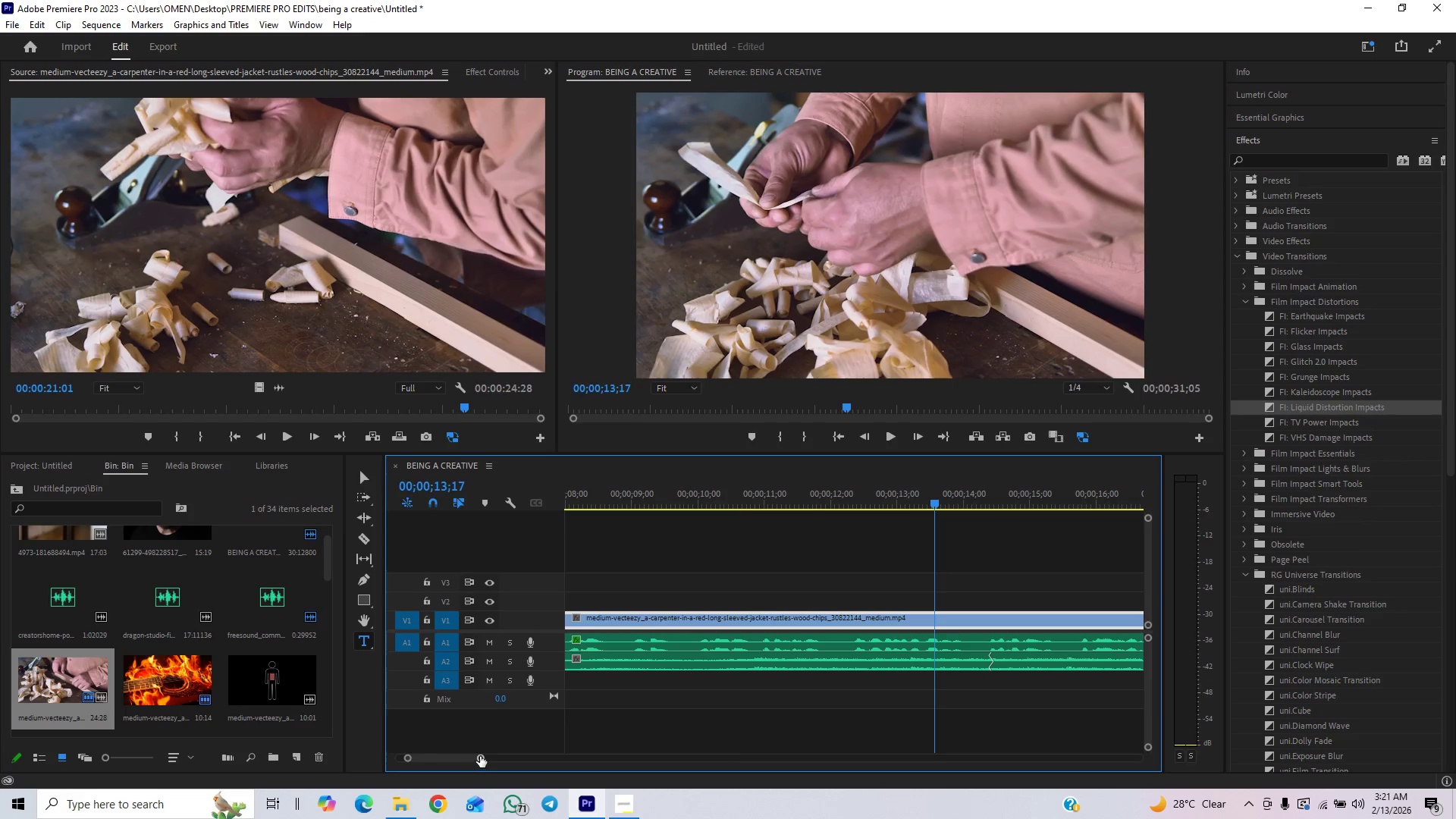 
left_click_drag(start_coordinate=[480, 756], to_coordinate=[504, 749])
 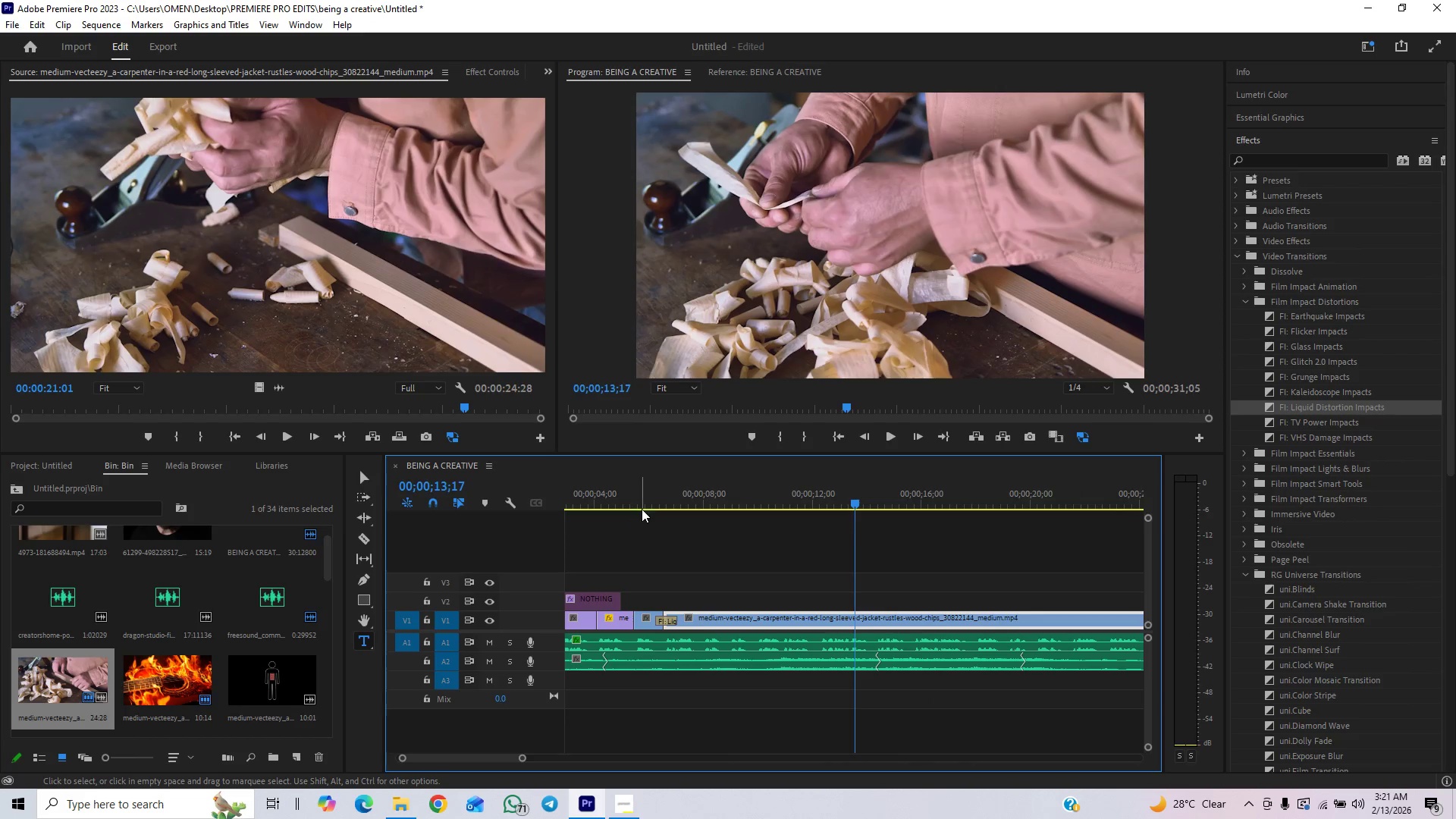 
left_click([641, 497])
 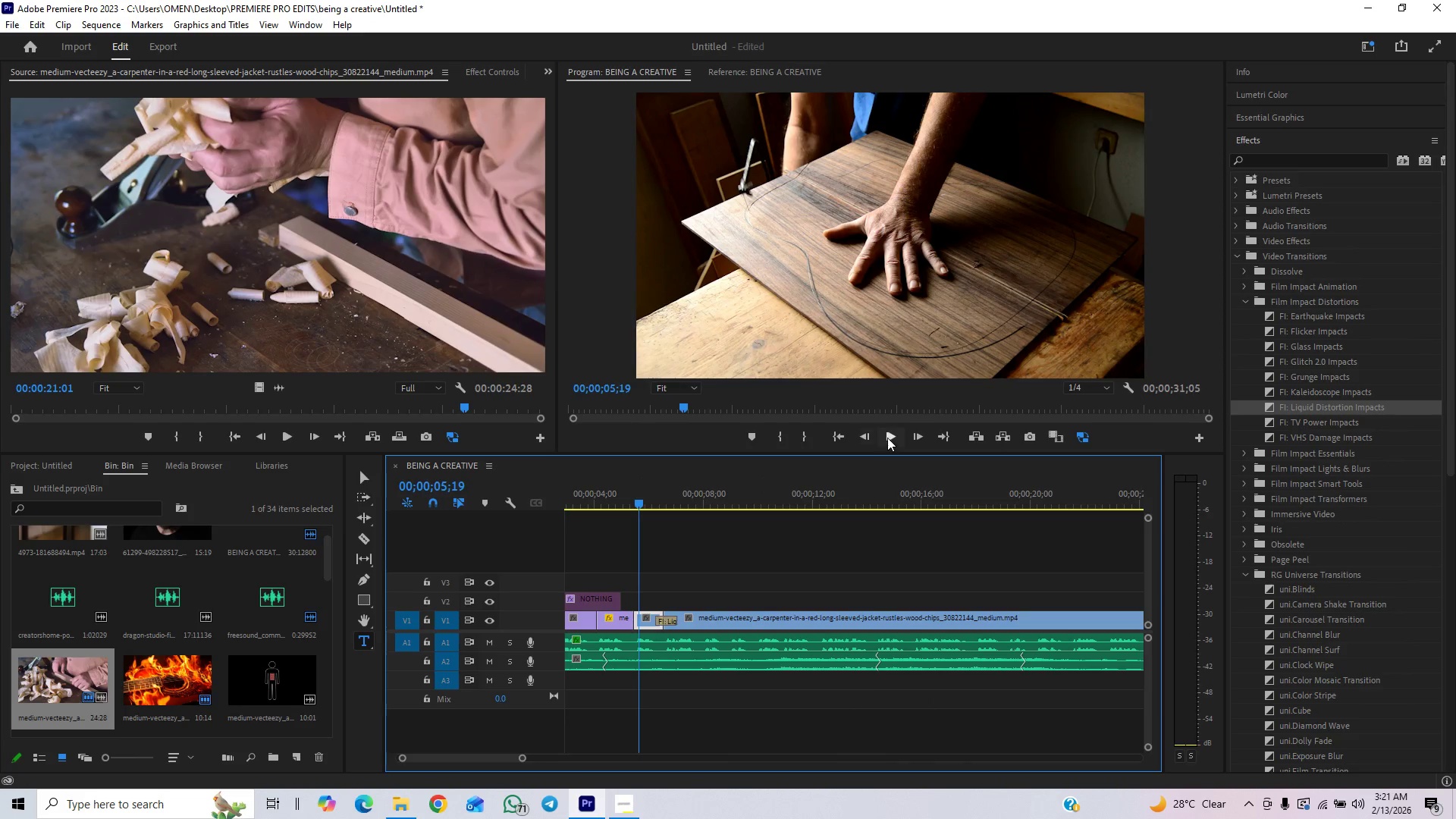 
left_click([887, 438])
 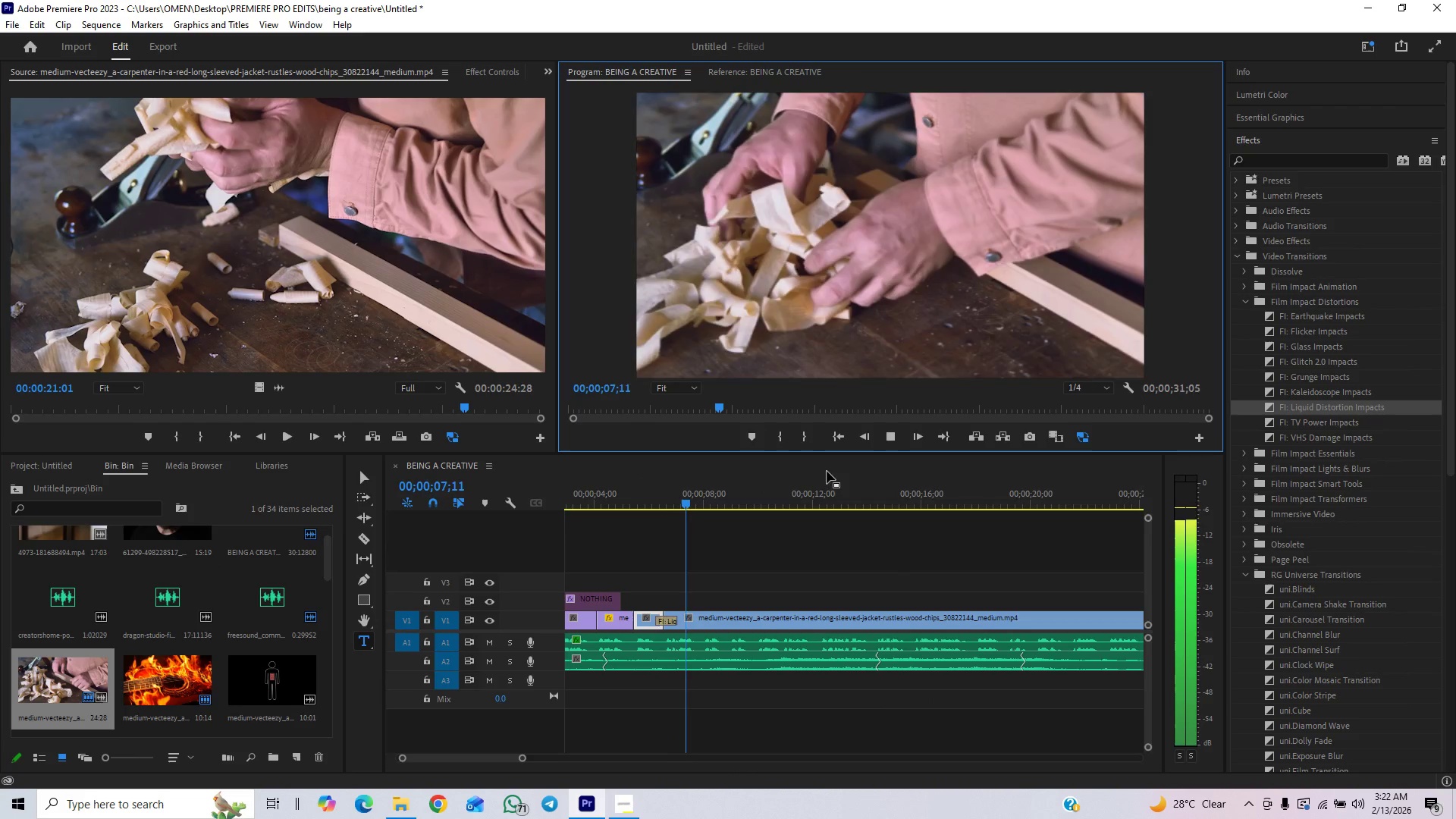 
left_click_drag(start_coordinate=[892, 437], to_coordinate=[896, 437])
 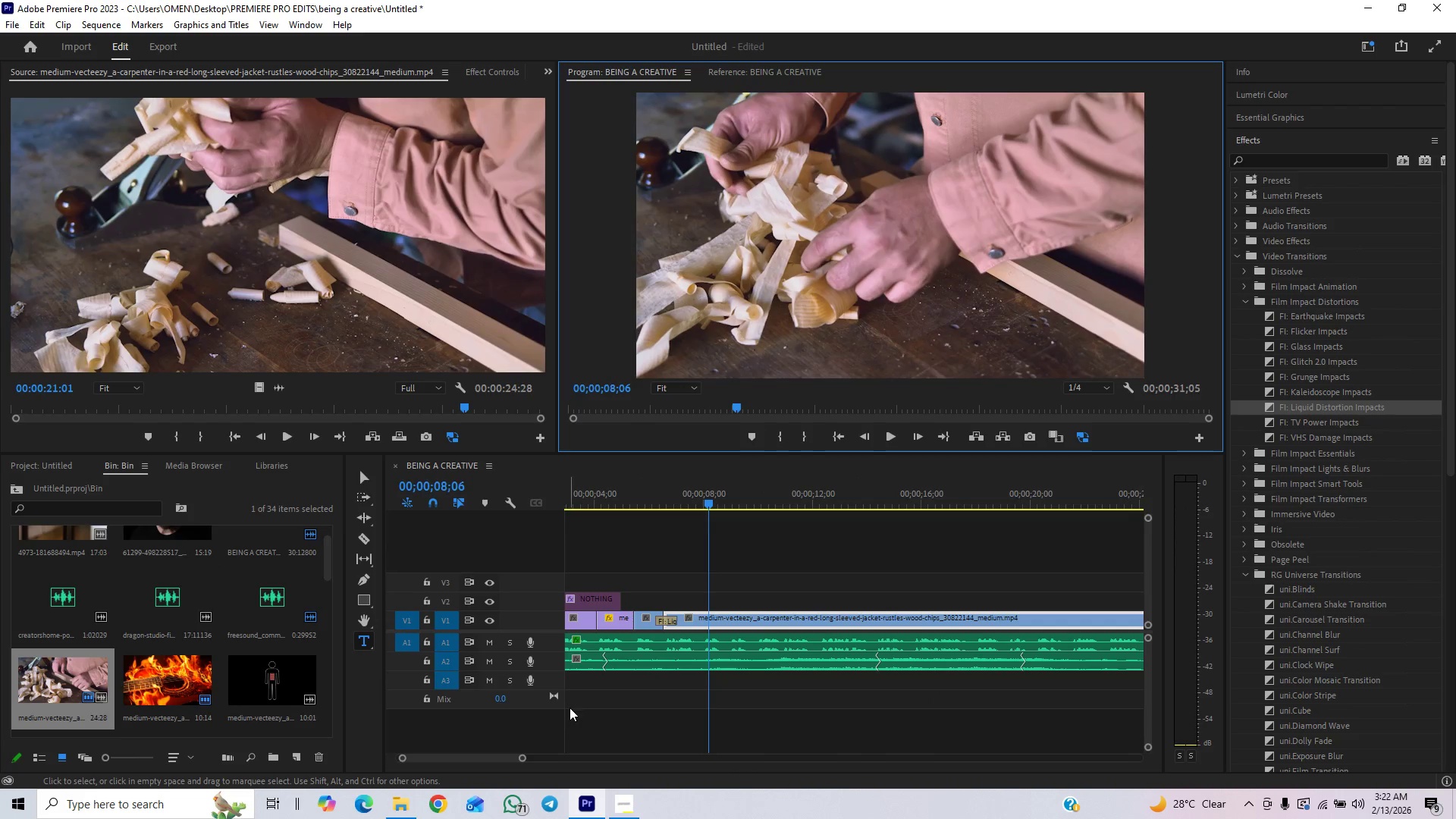 
key(Control+S)
 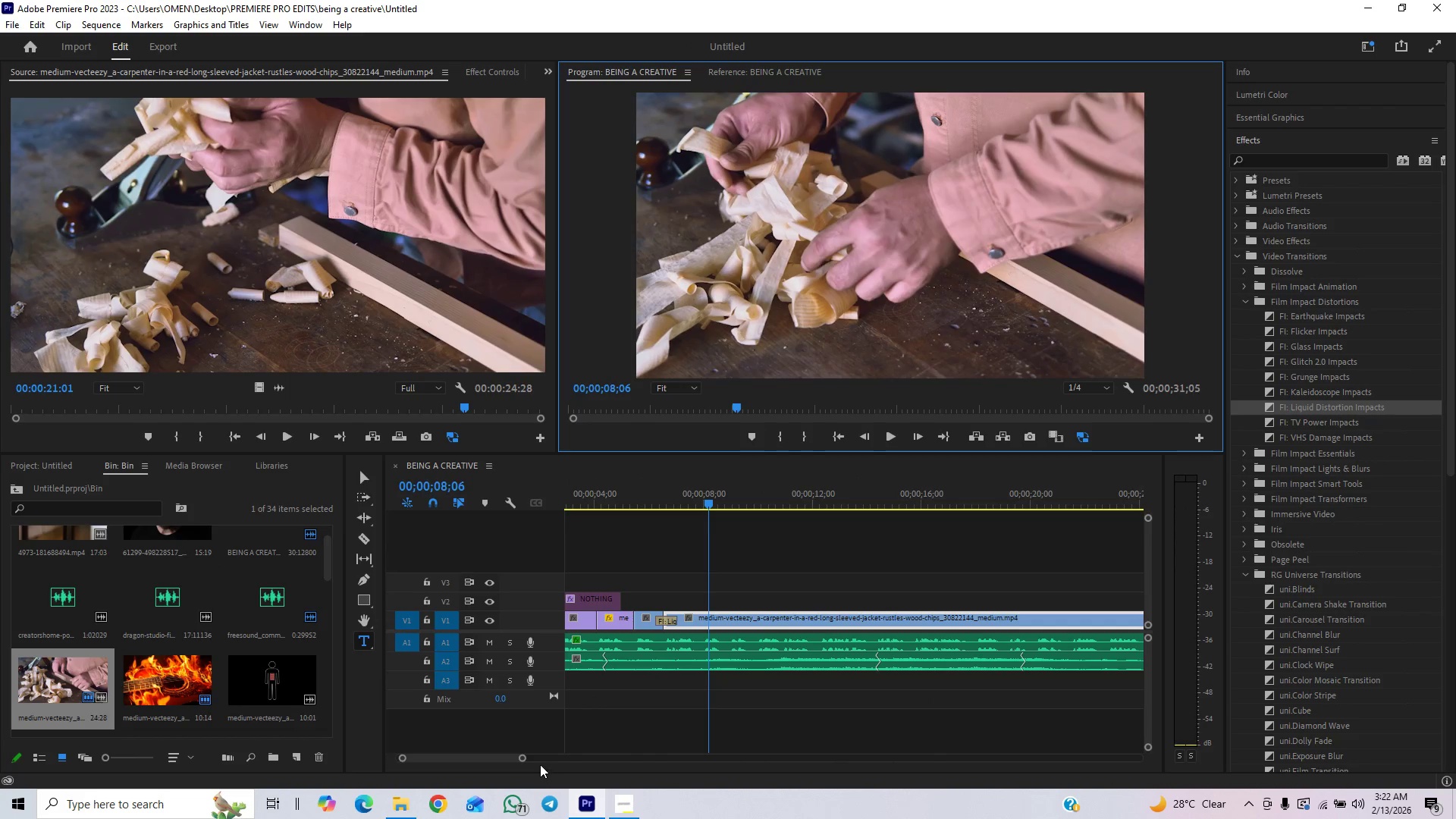 
left_click_drag(start_coordinate=[520, 761], to_coordinate=[495, 792])
 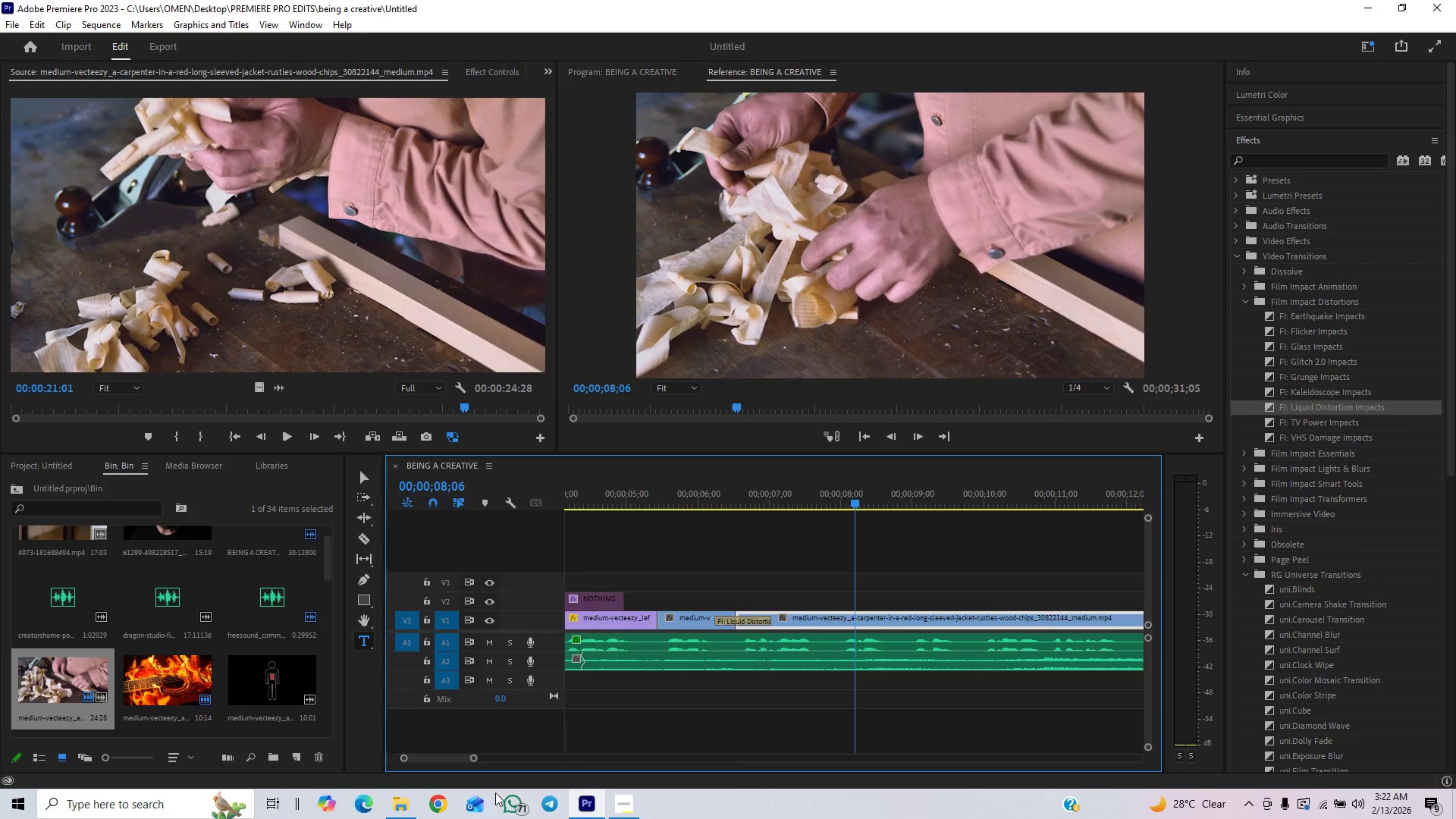 
left_click_drag(start_coordinate=[494, 794], to_coordinate=[485, 802])
 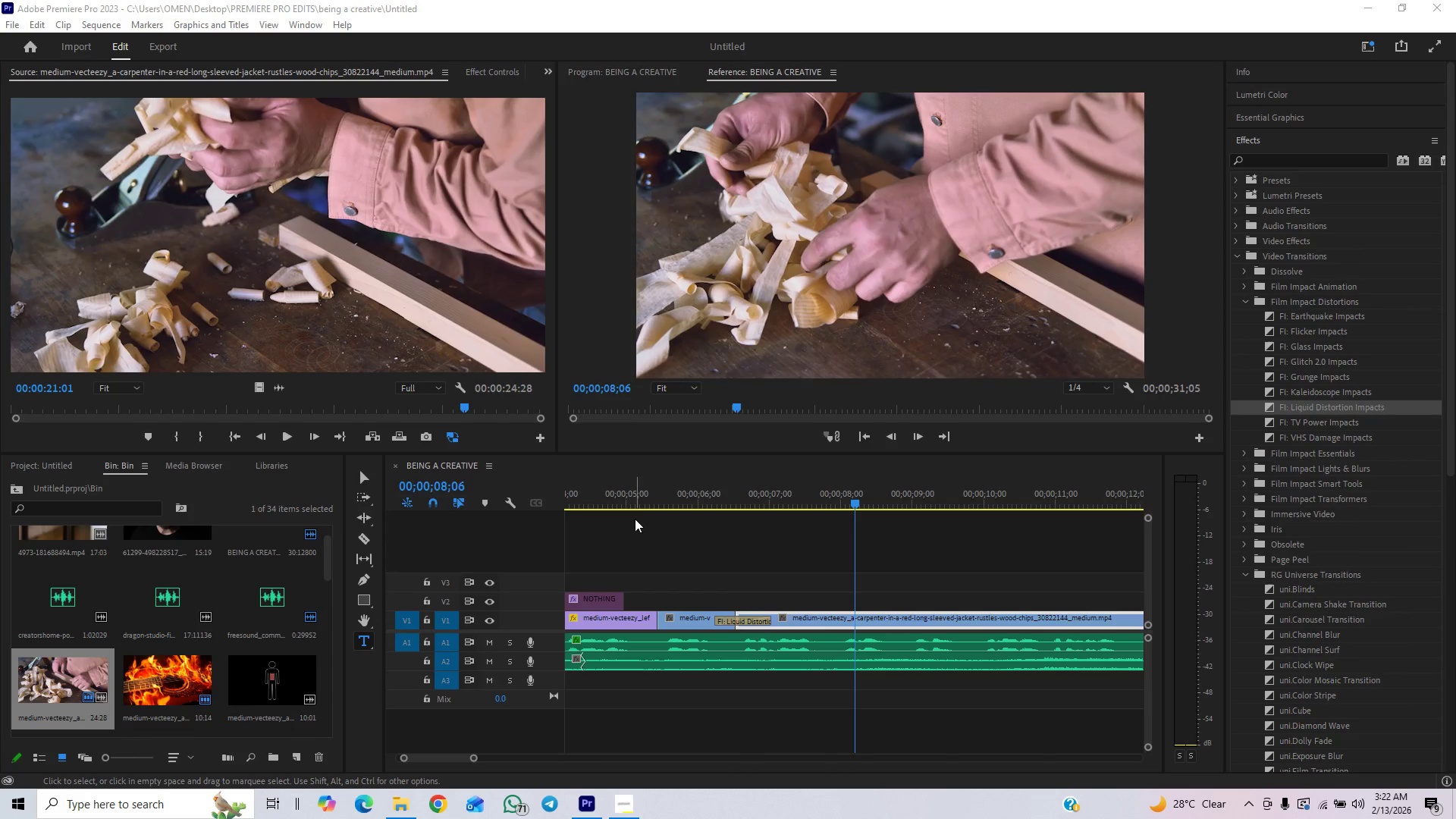 
left_click([626, 501])
 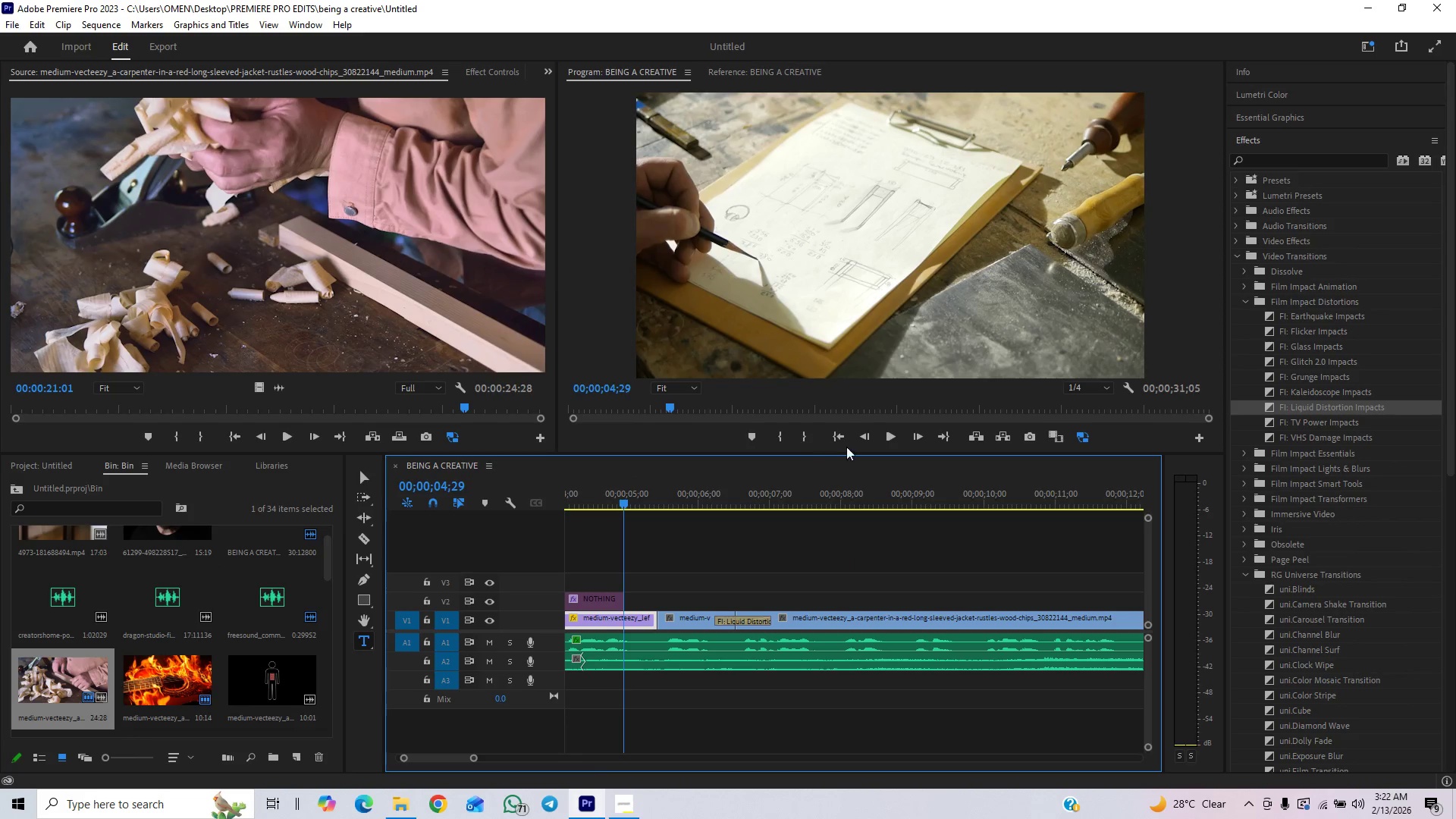 
left_click([883, 438])
 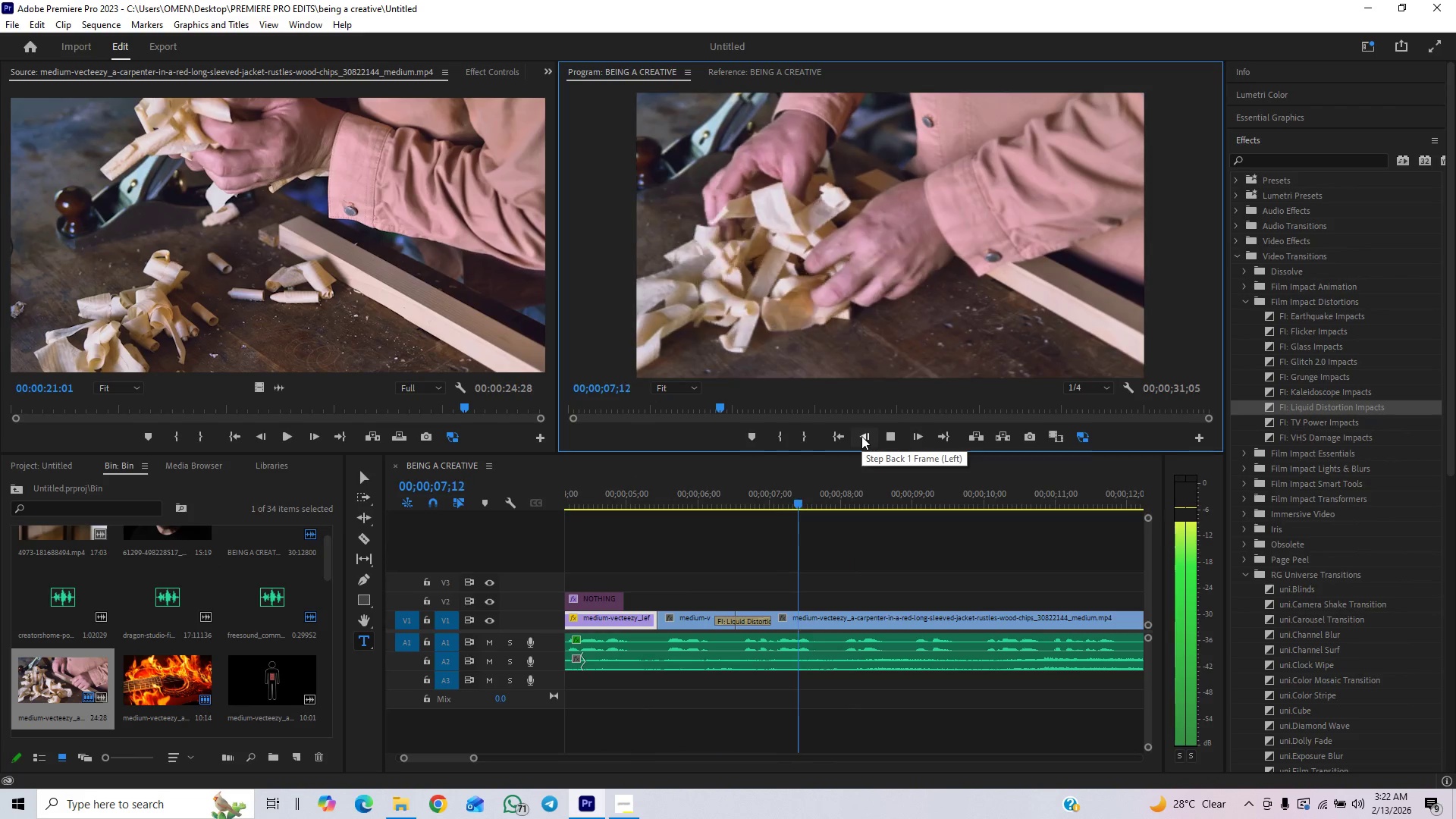 
left_click([889, 432])
 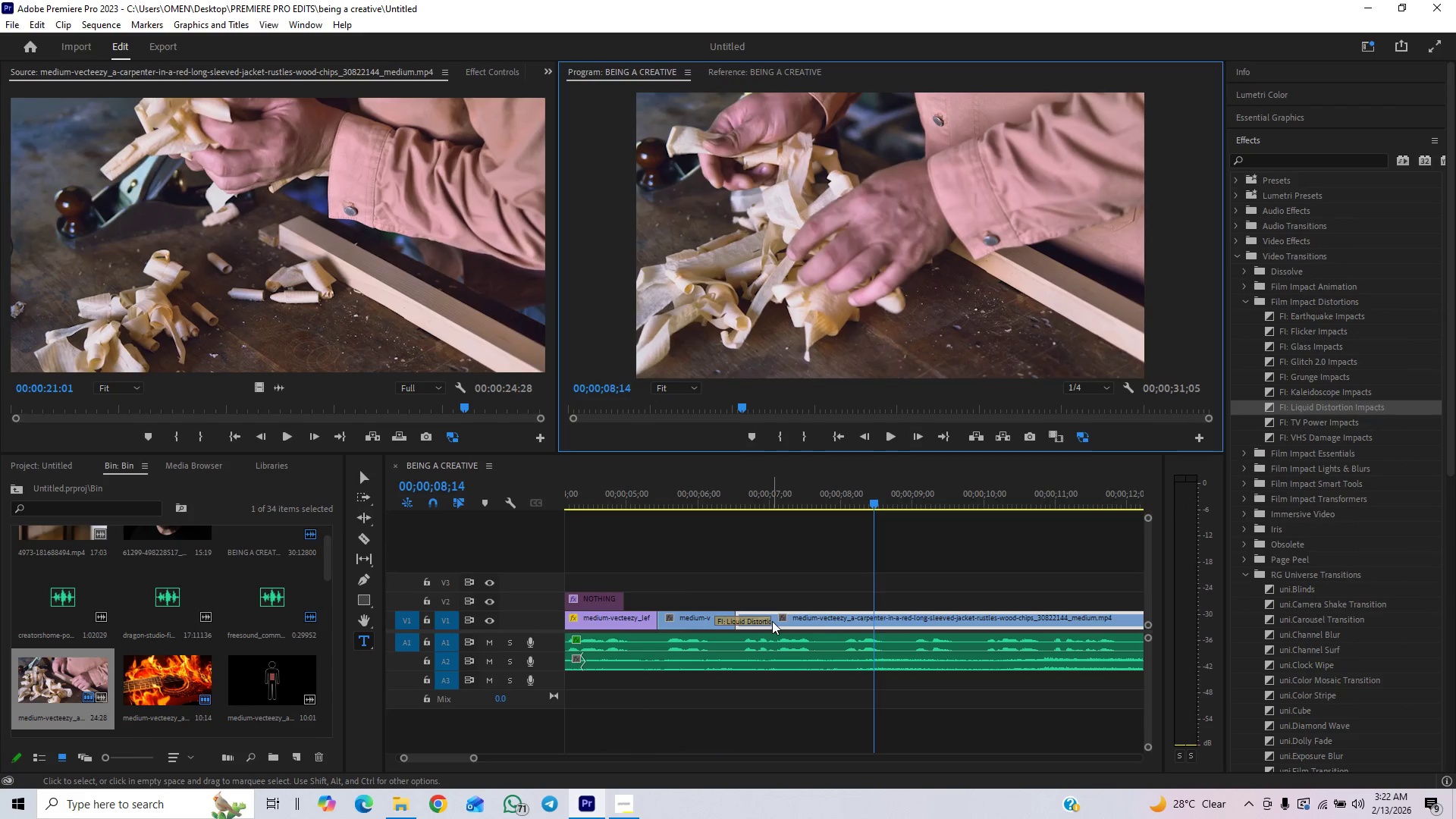 
left_click_drag(start_coordinate=[770, 621], to_coordinate=[757, 629])
 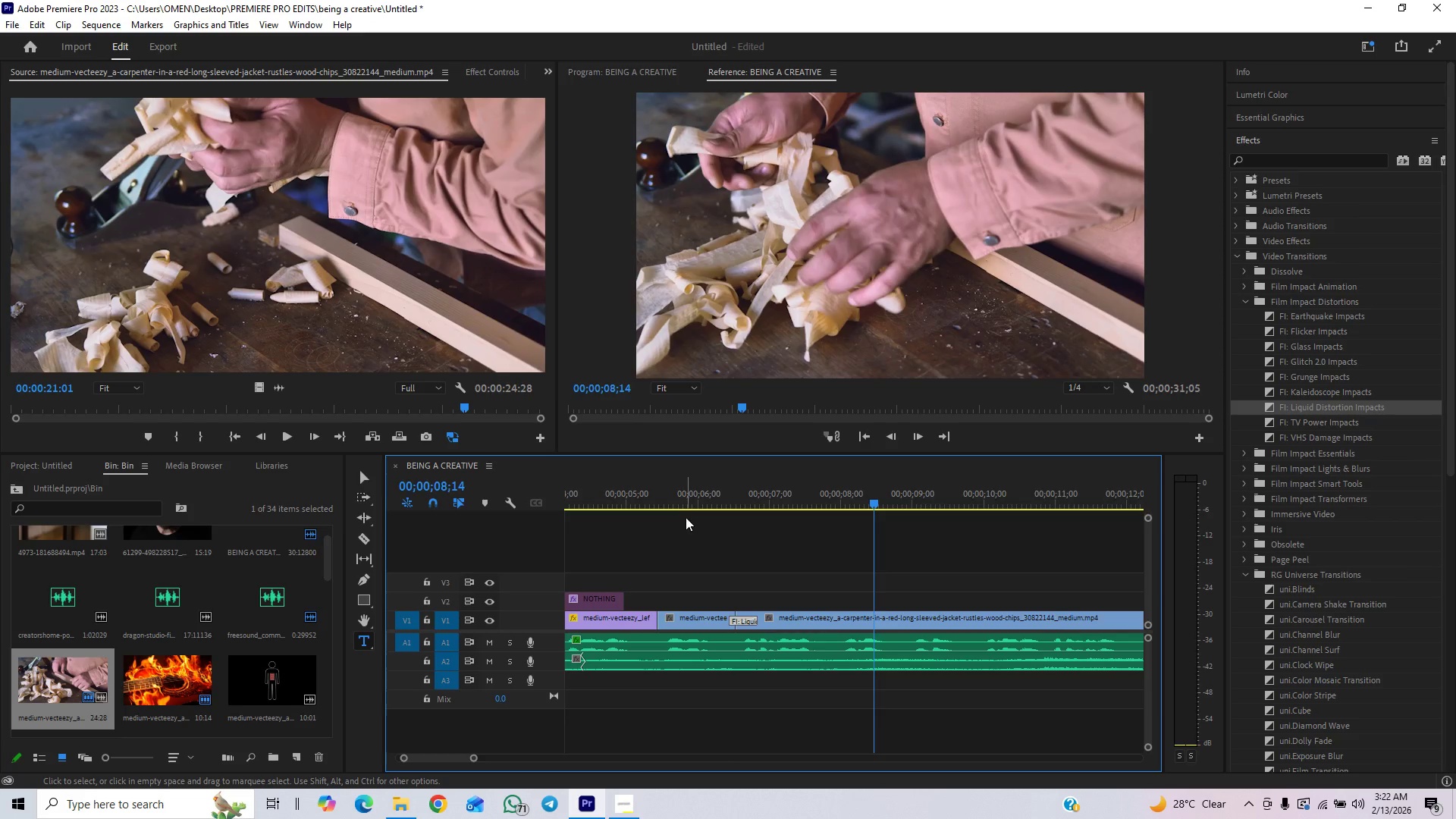 
left_click([687, 500])
 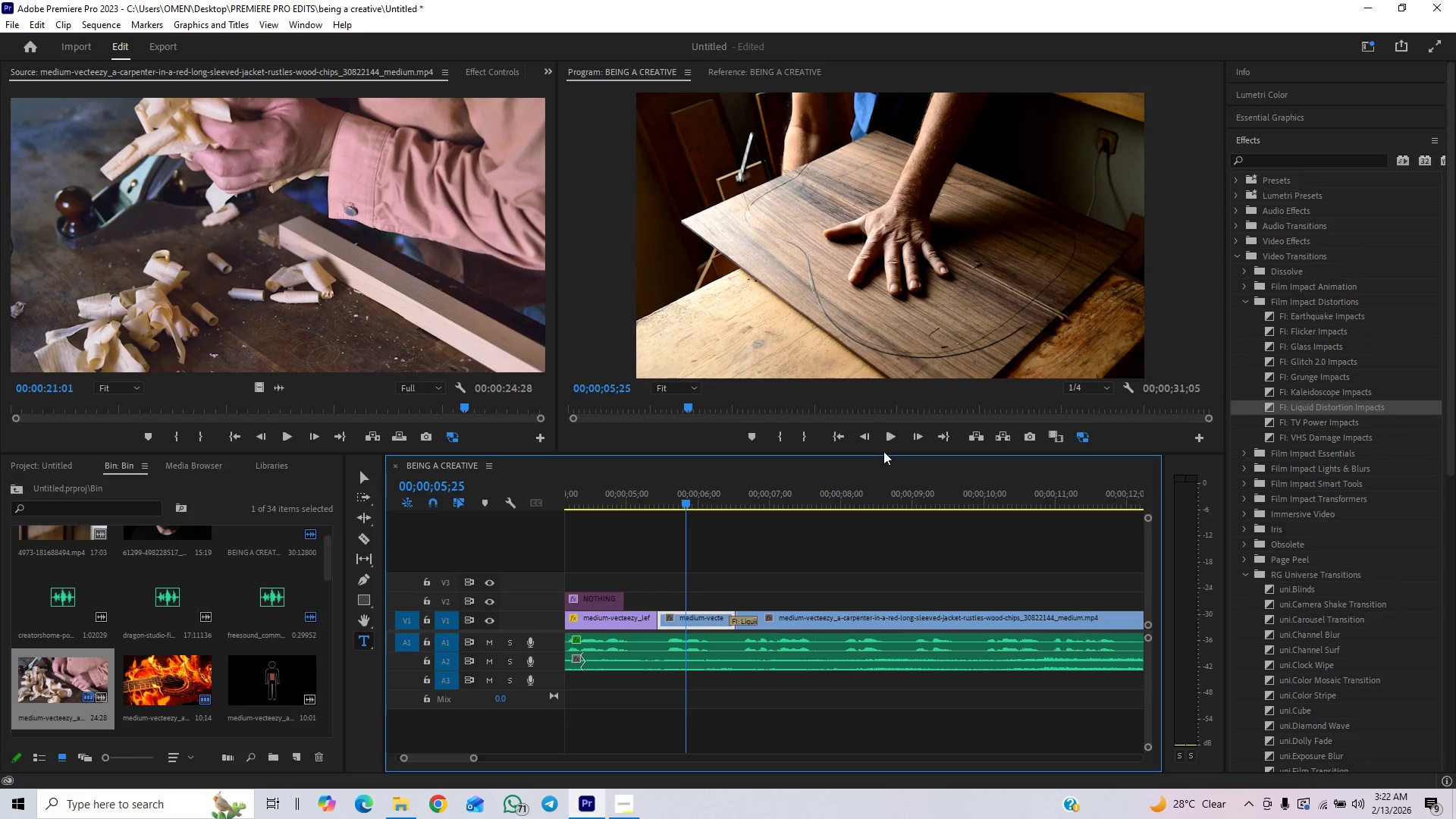 
left_click([884, 444])
 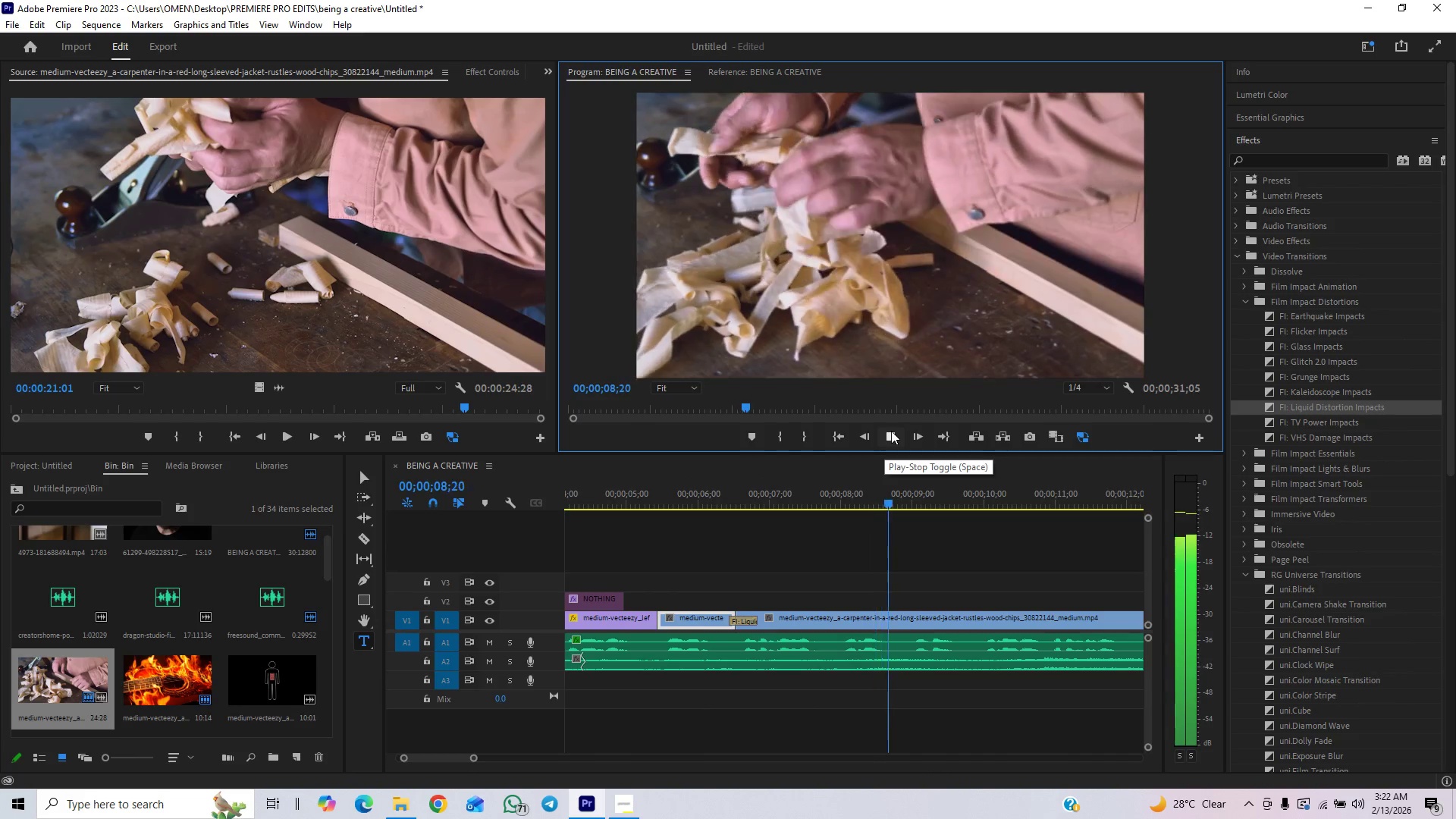 
left_click([891, 431])
 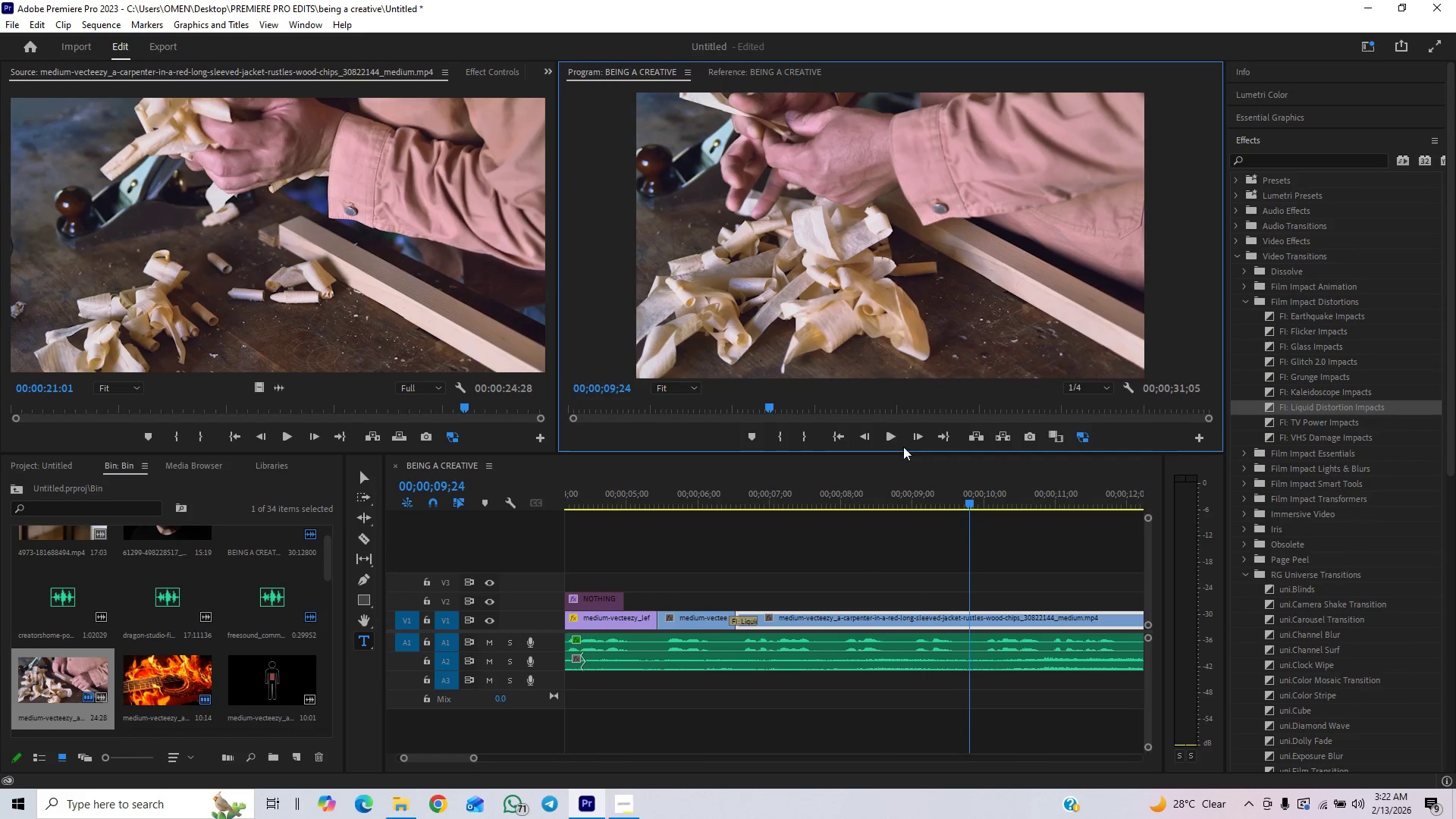 
hold_key(key=ControlLeft, duration=1.52)
 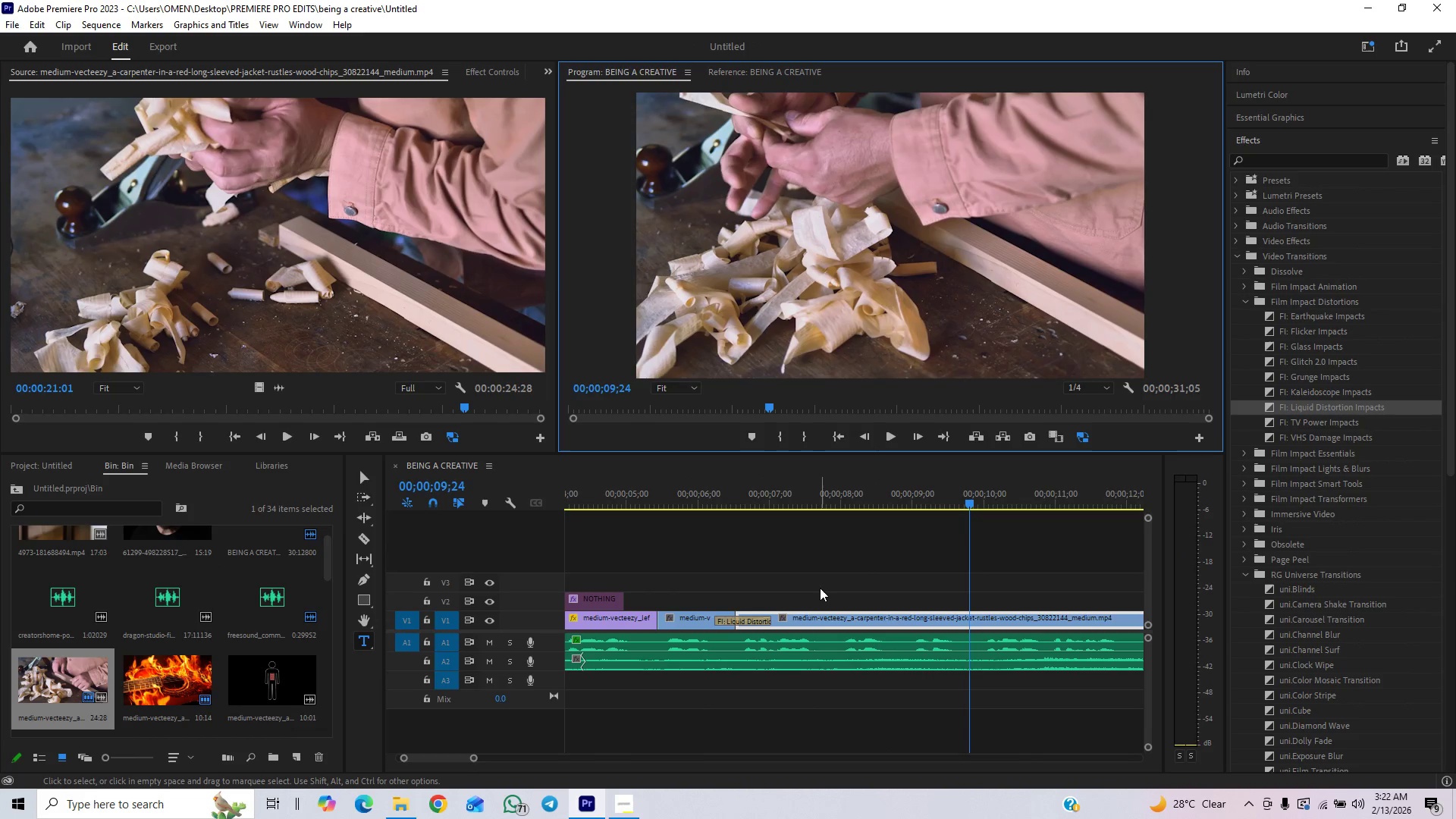 
key(Control+Z)
 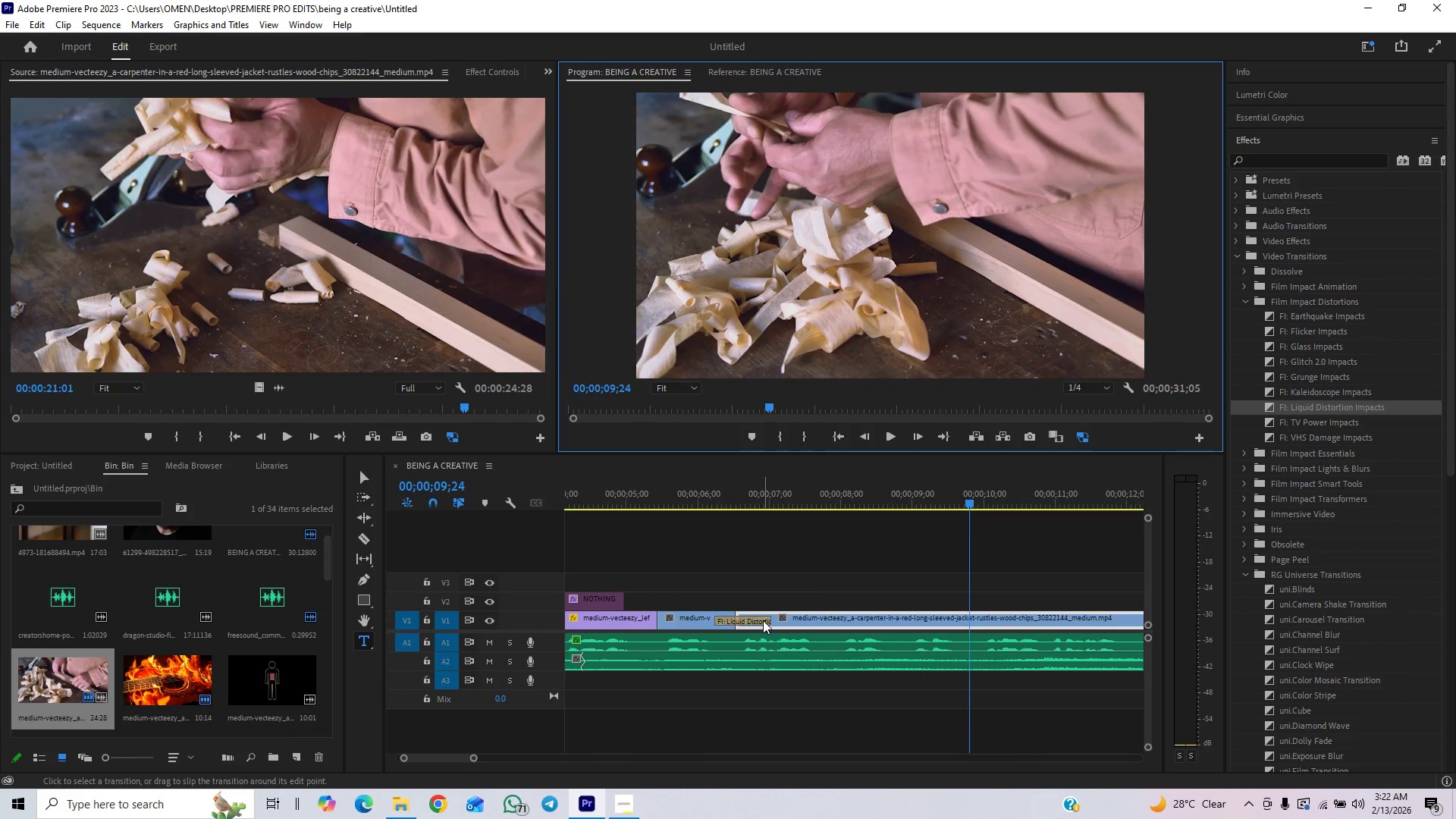 
left_click([763, 620])
 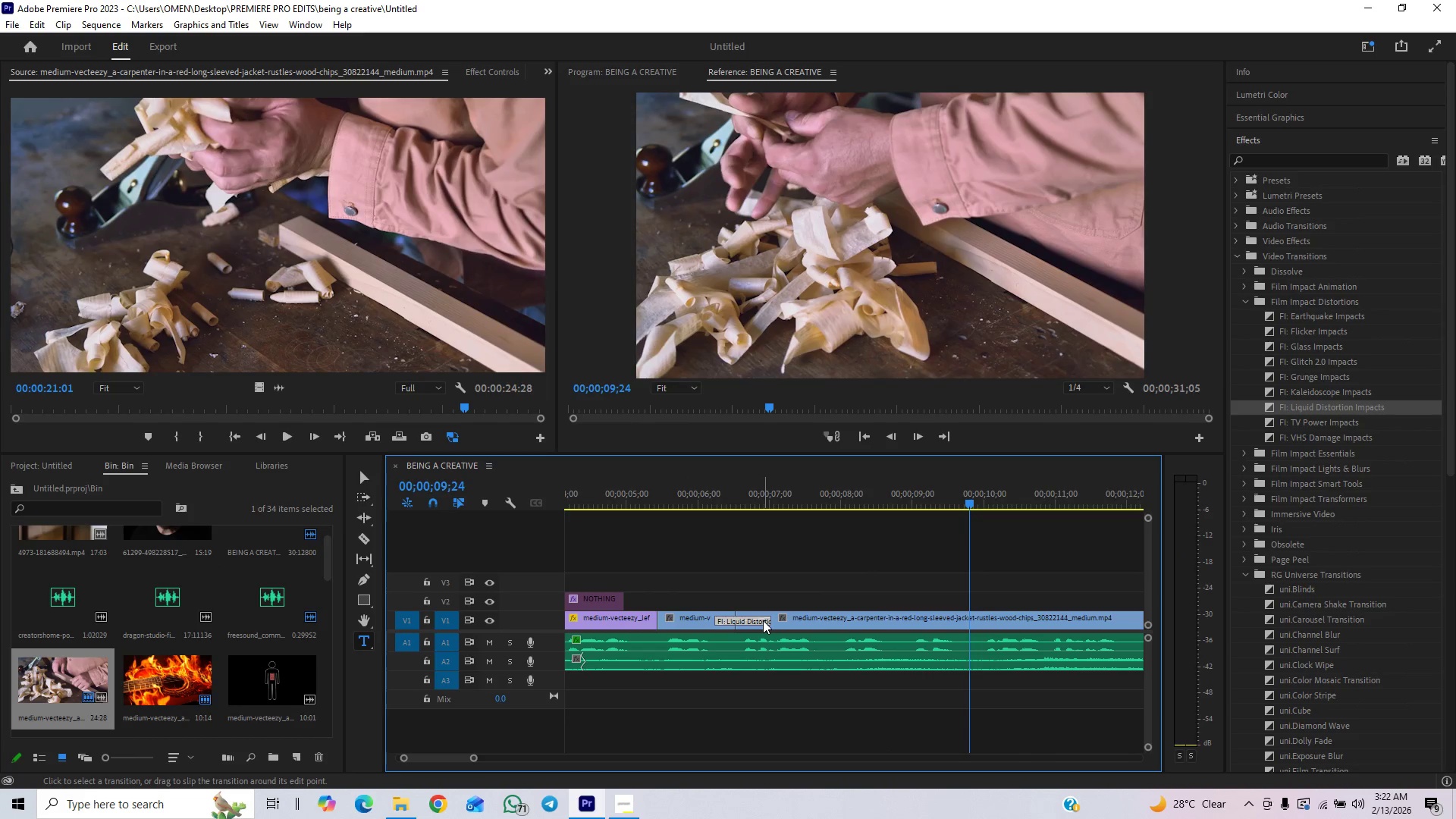 
key(Delete)
 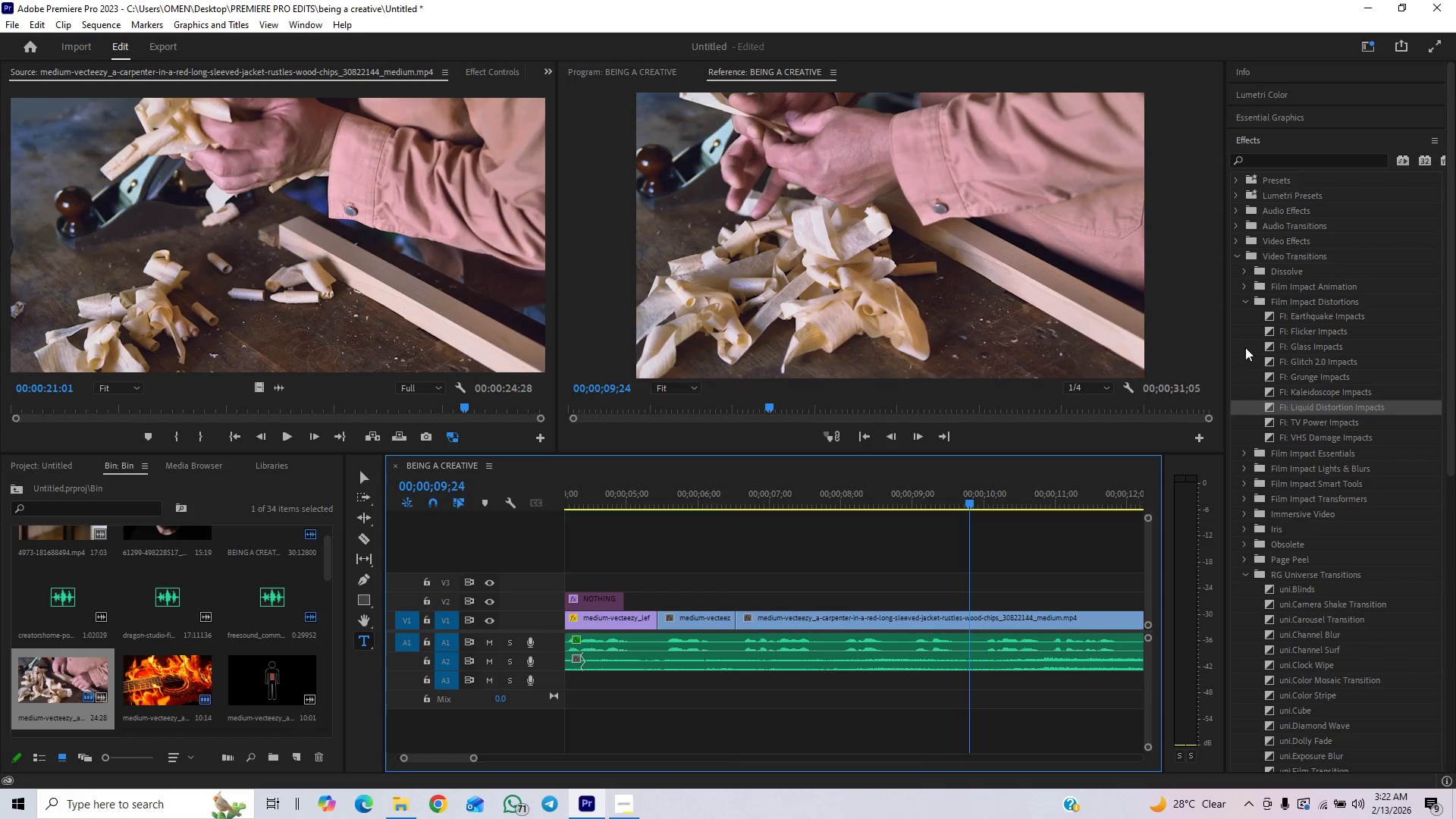 
left_click([1244, 294])
 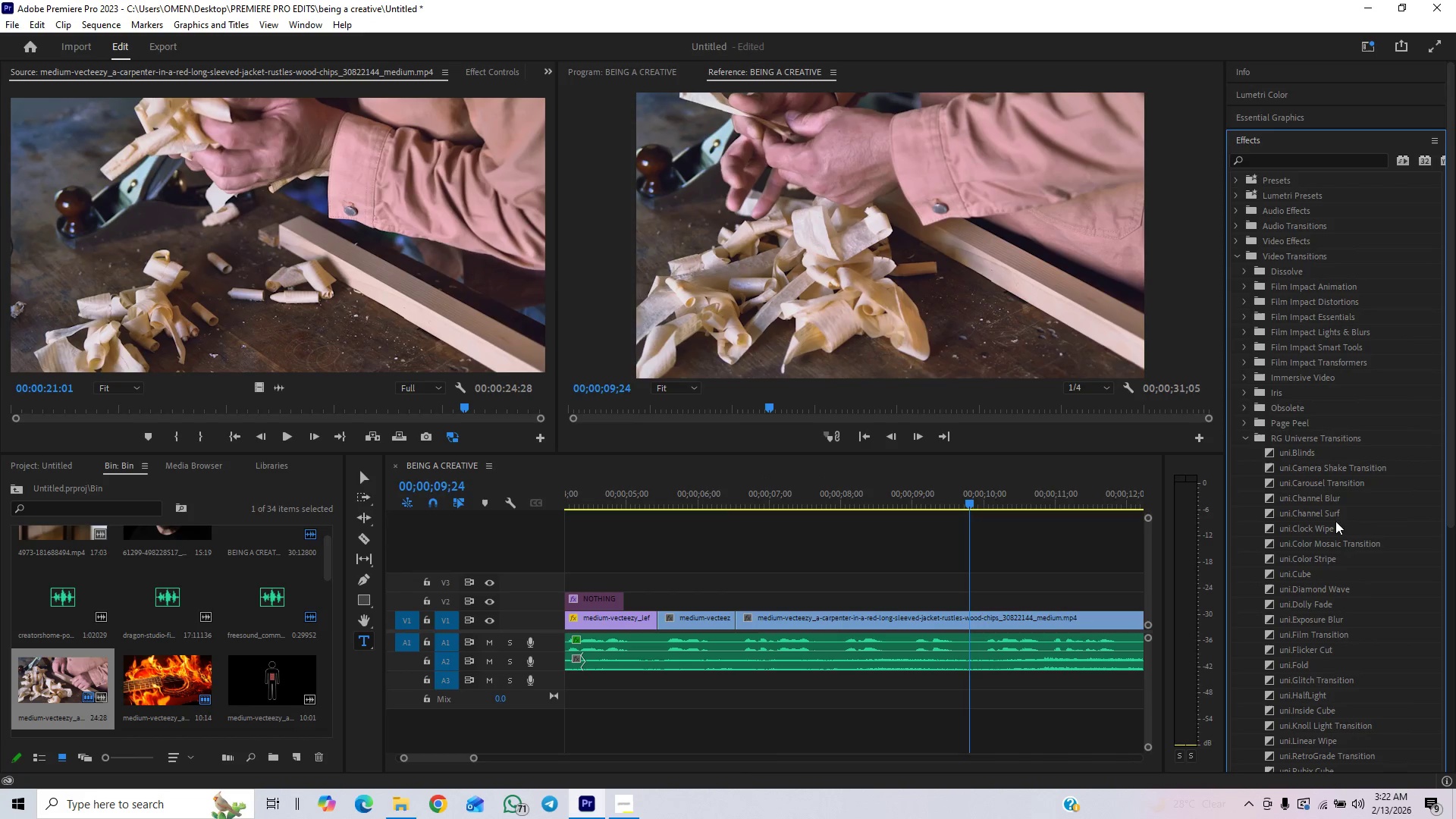 
wait(7.42)
 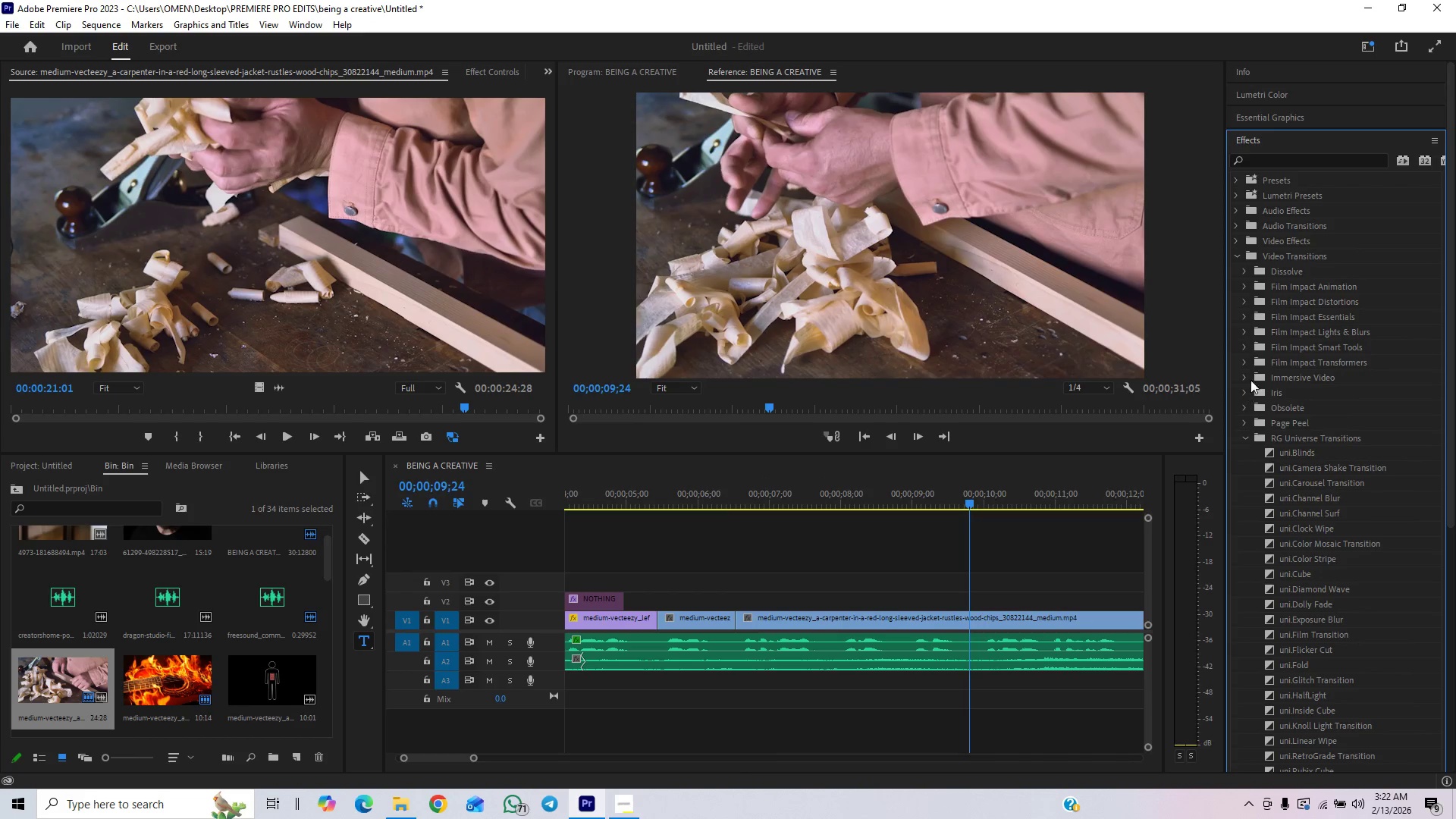 
left_click_drag(start_coordinate=[1346, 485], to_coordinate=[737, 619])
 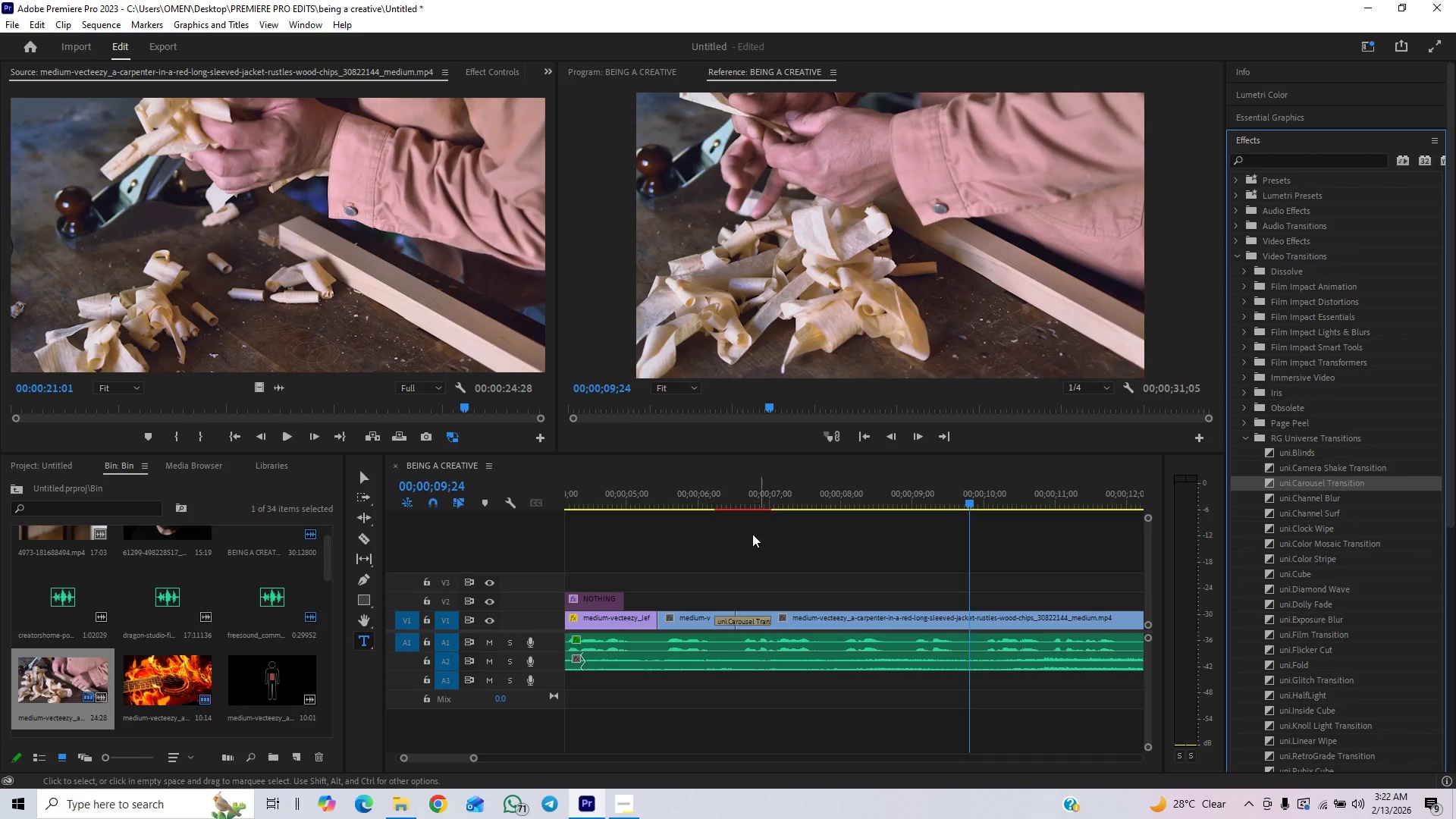 
left_click([687, 499])
 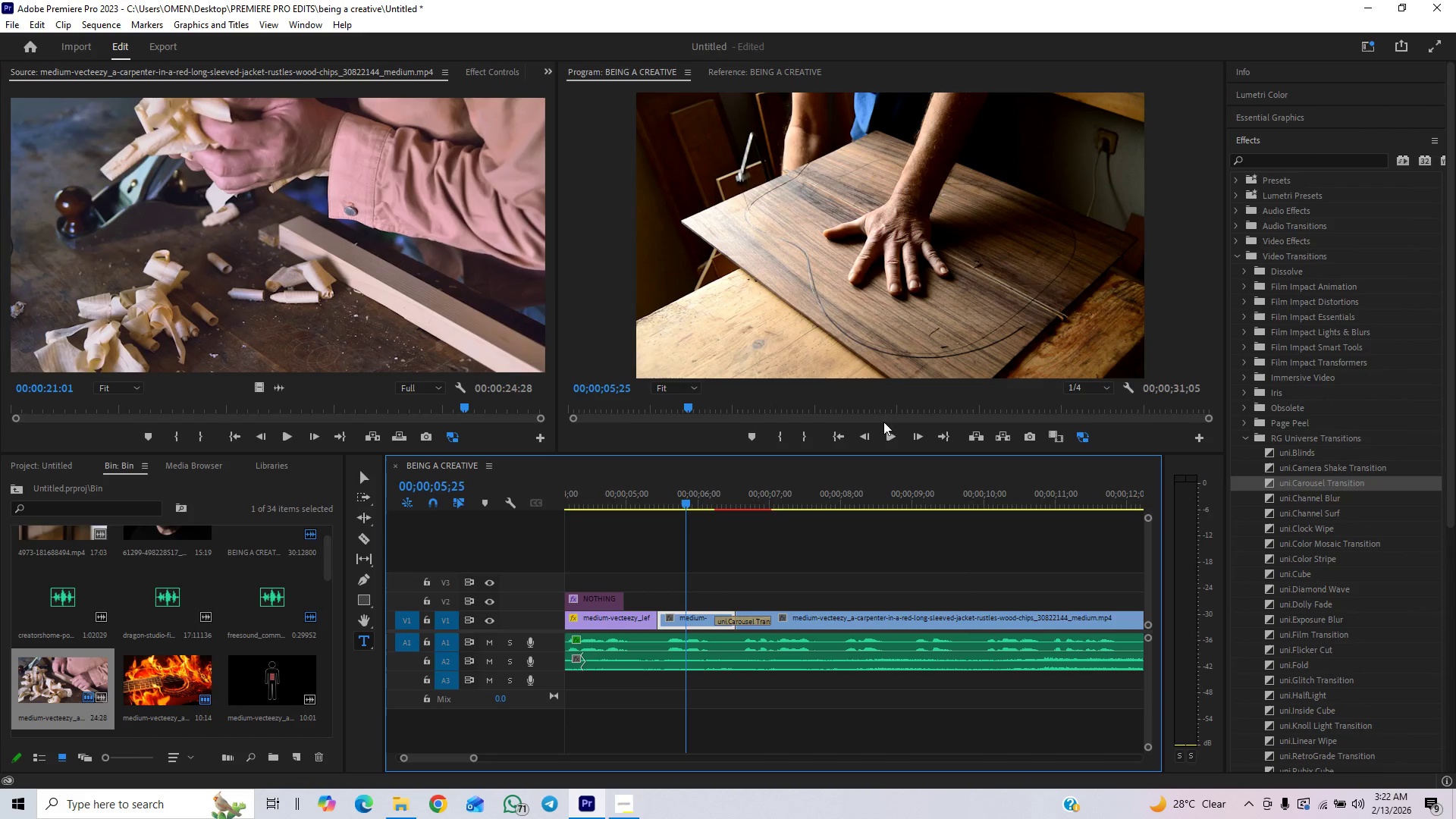 
left_click([890, 438])
 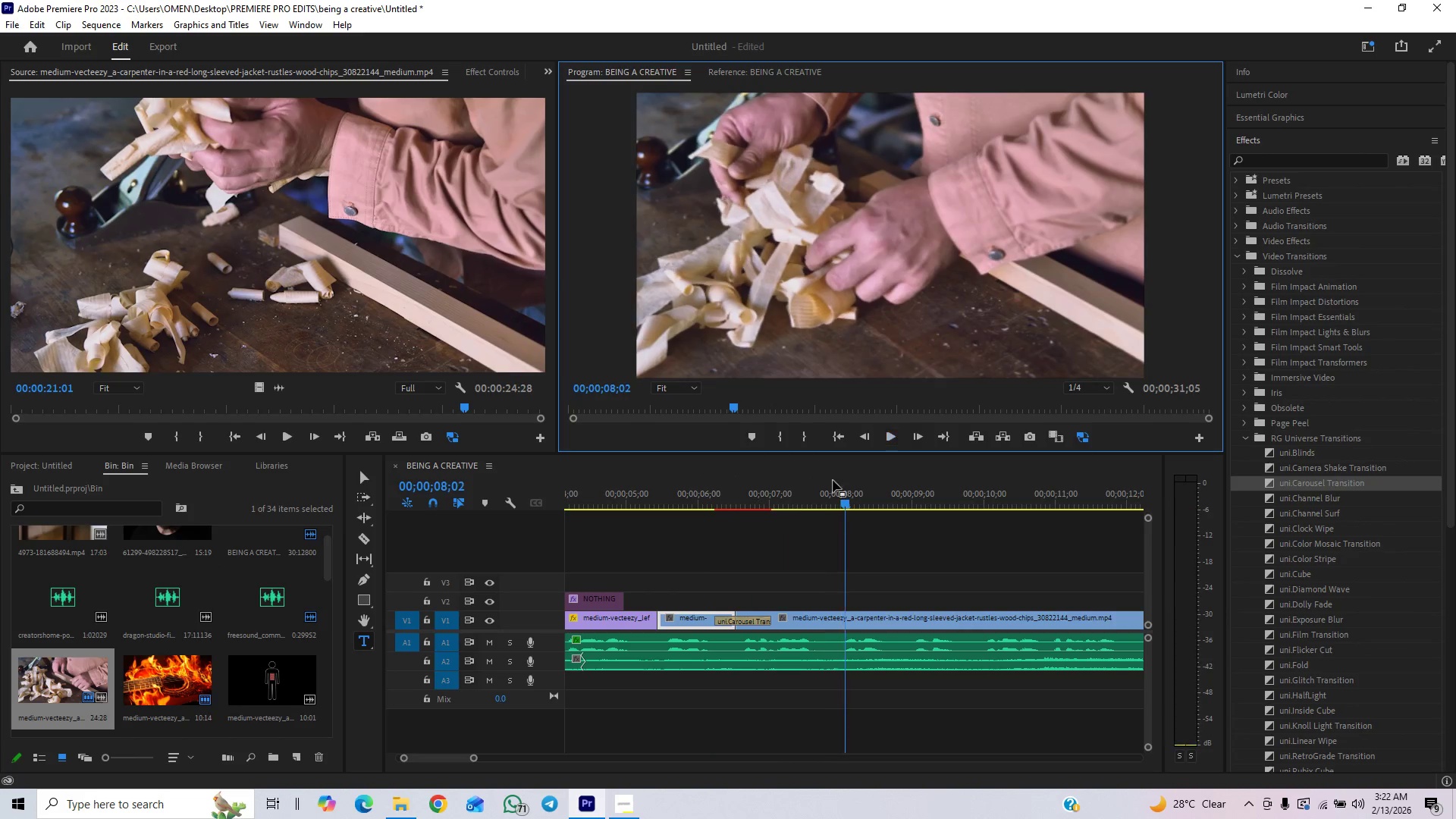 
left_click([644, 504])
 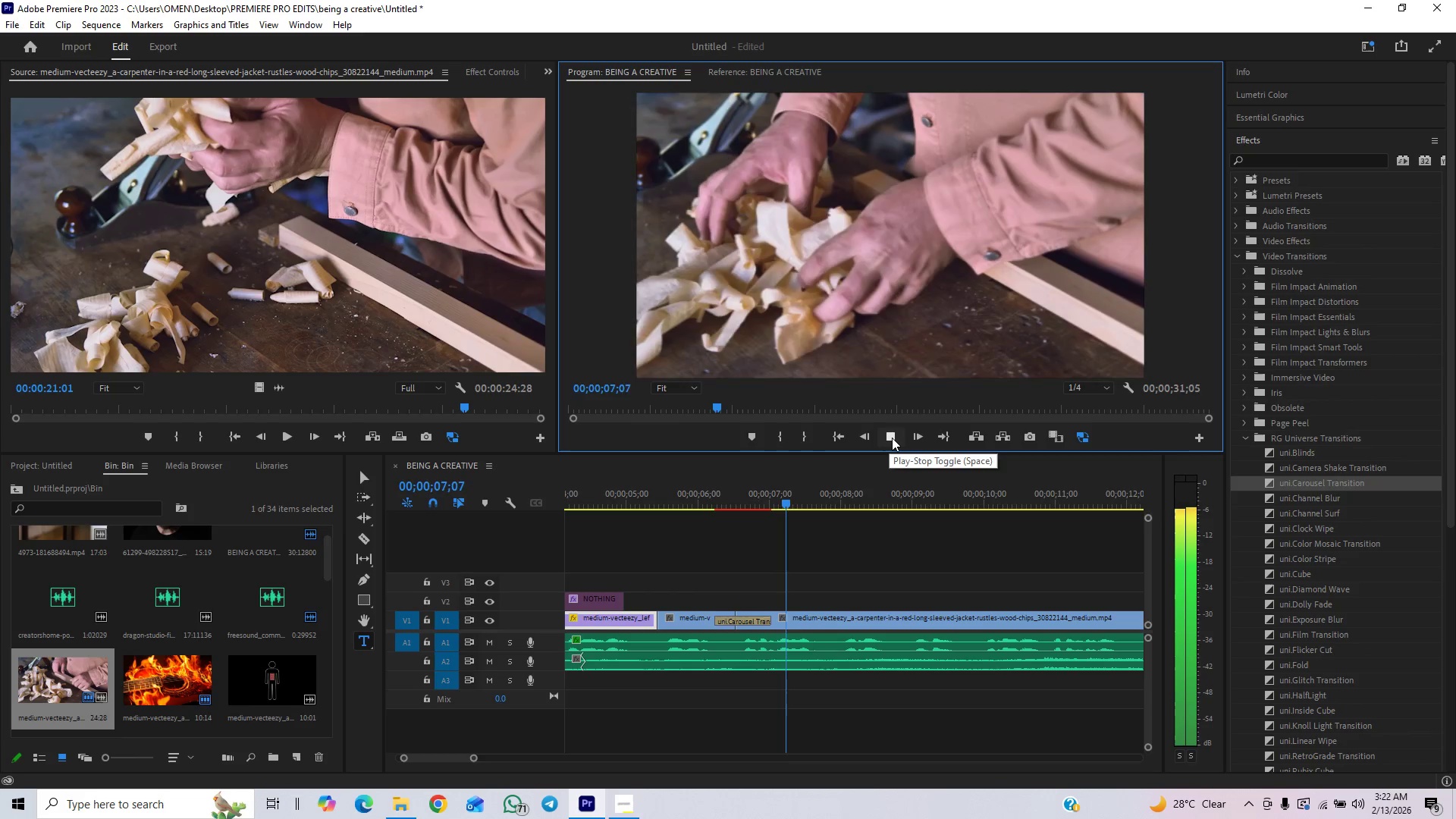 
left_click([649, 498])
 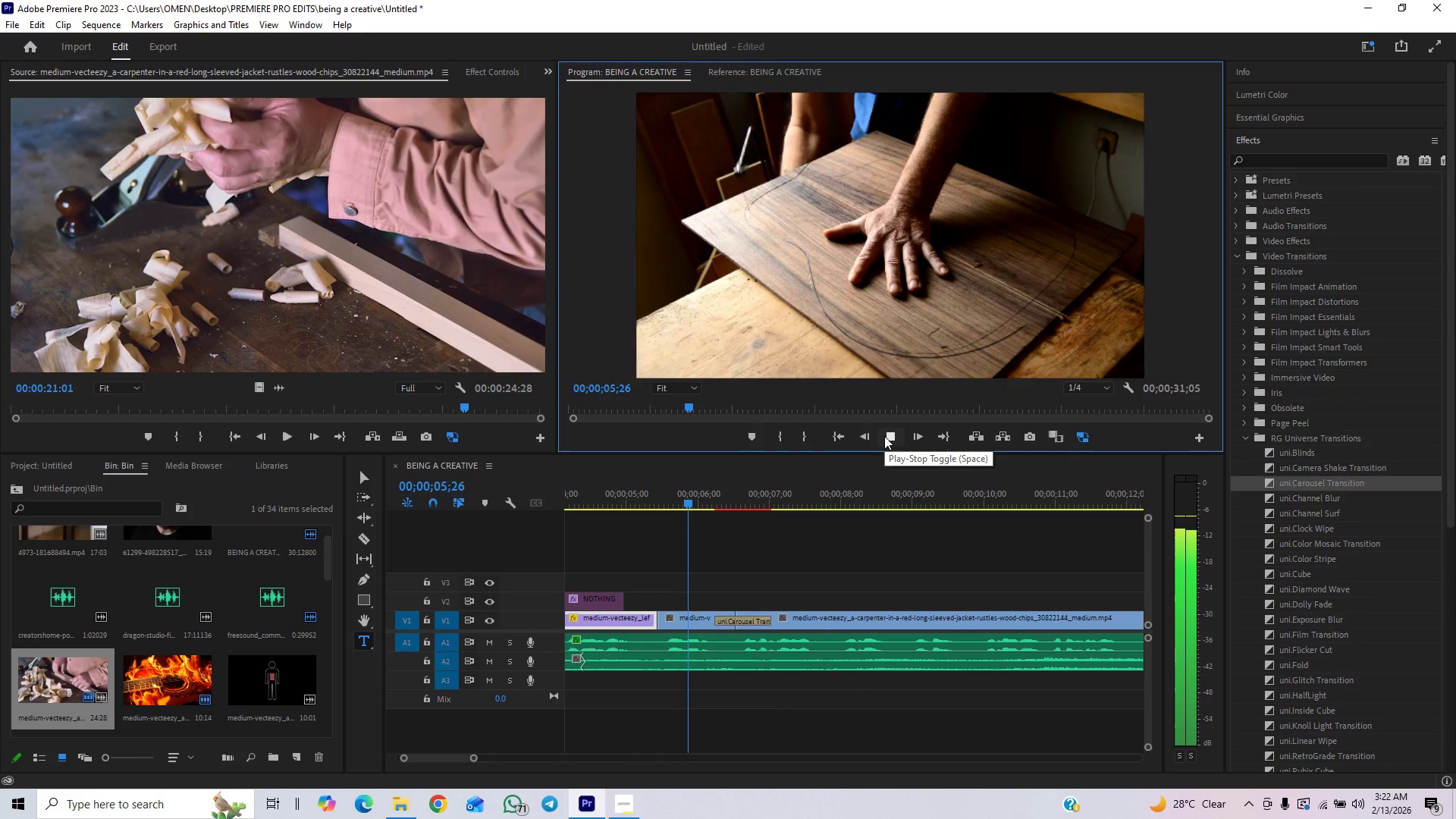 
left_click([884, 436])
 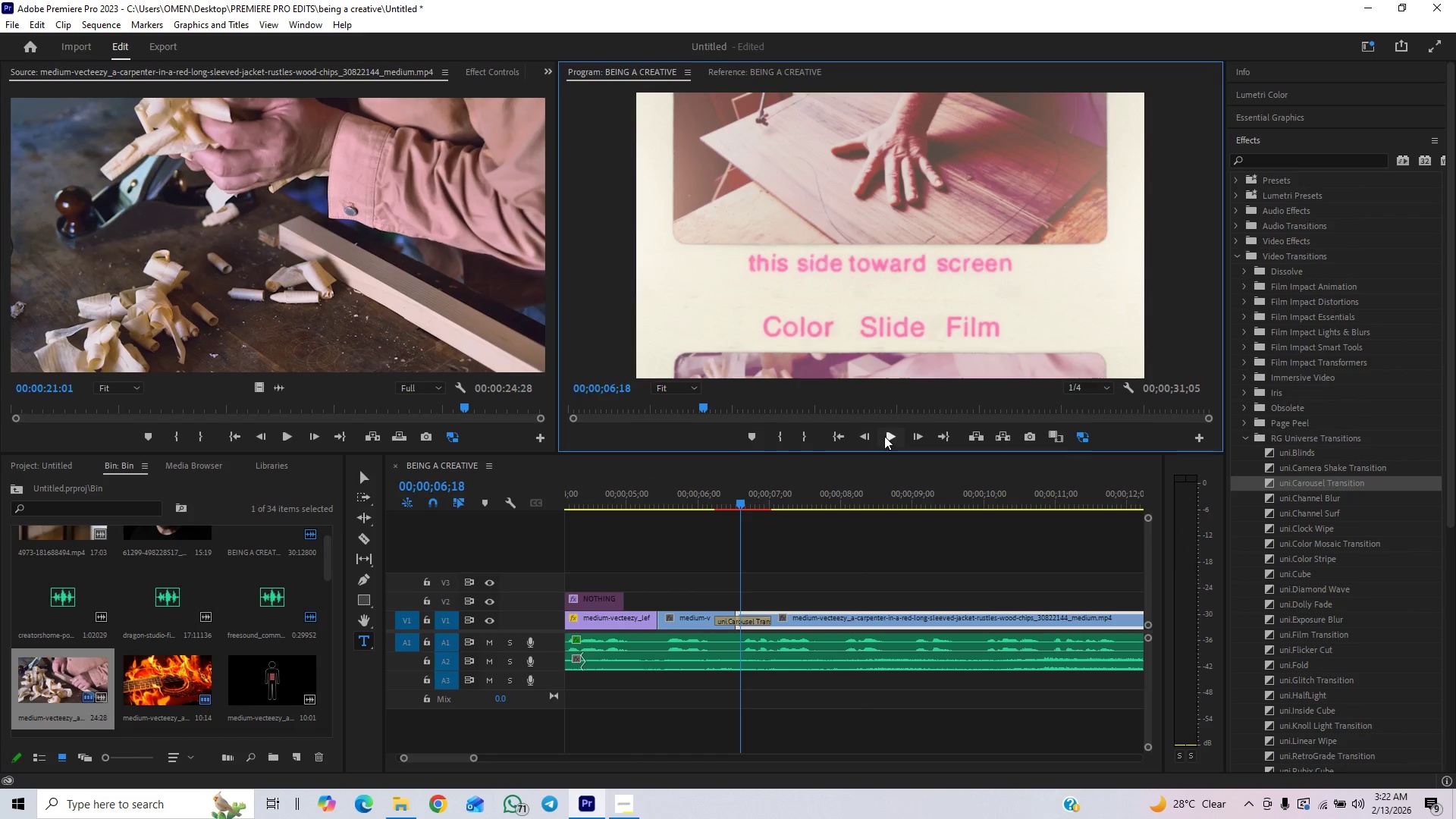 
left_click([884, 436])
 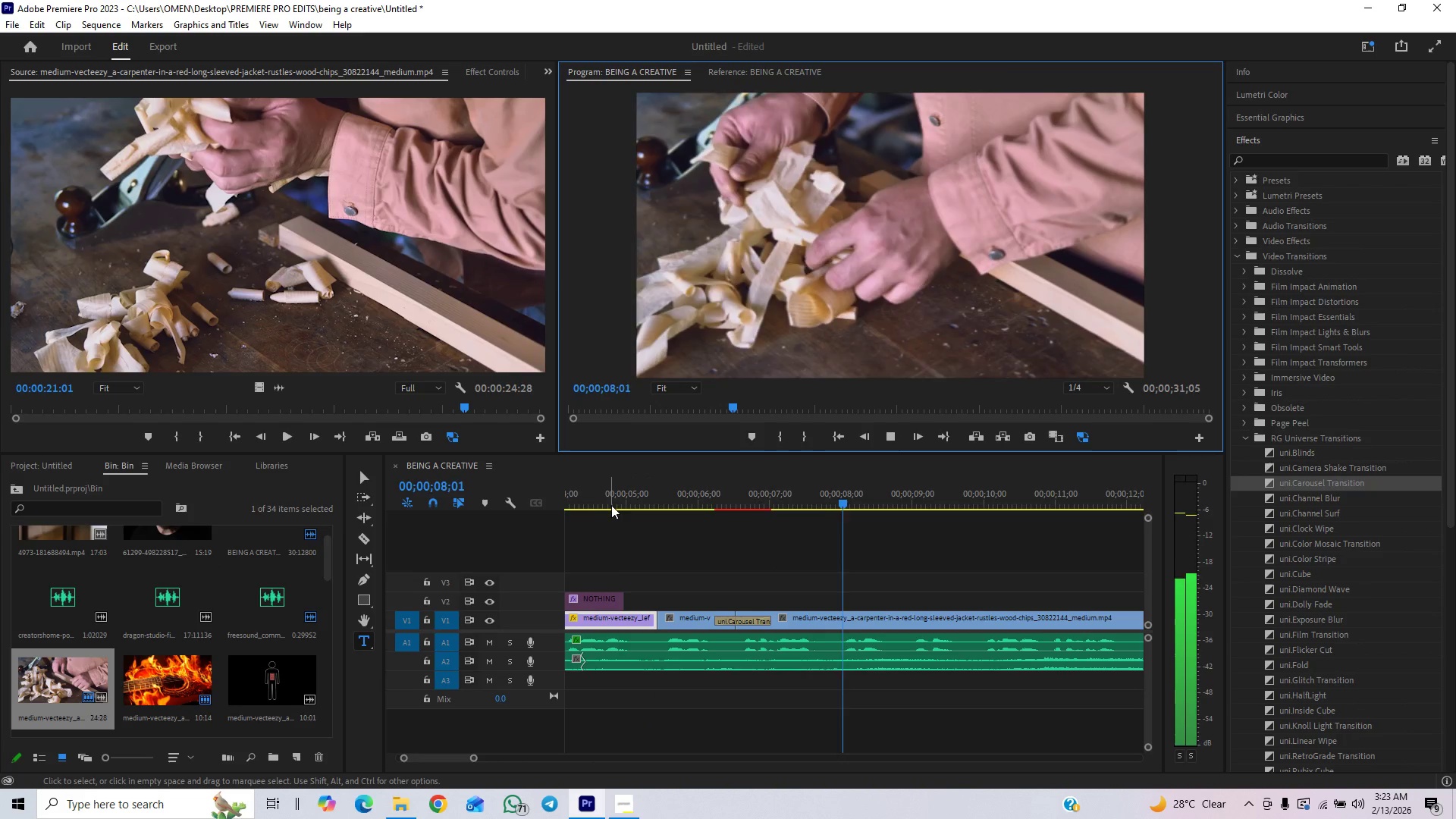 
wait(14.49)
 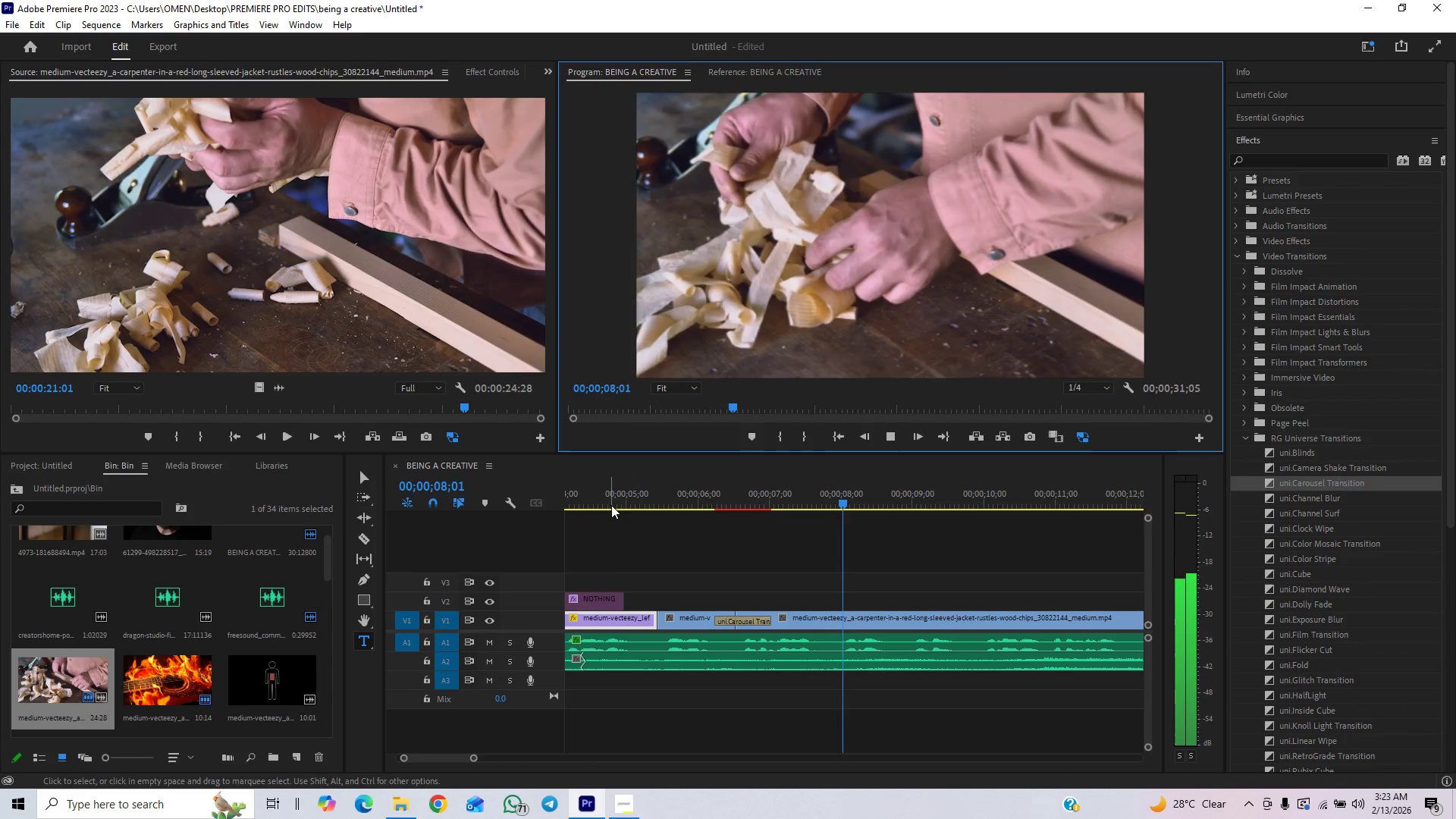 
left_click([884, 440])
 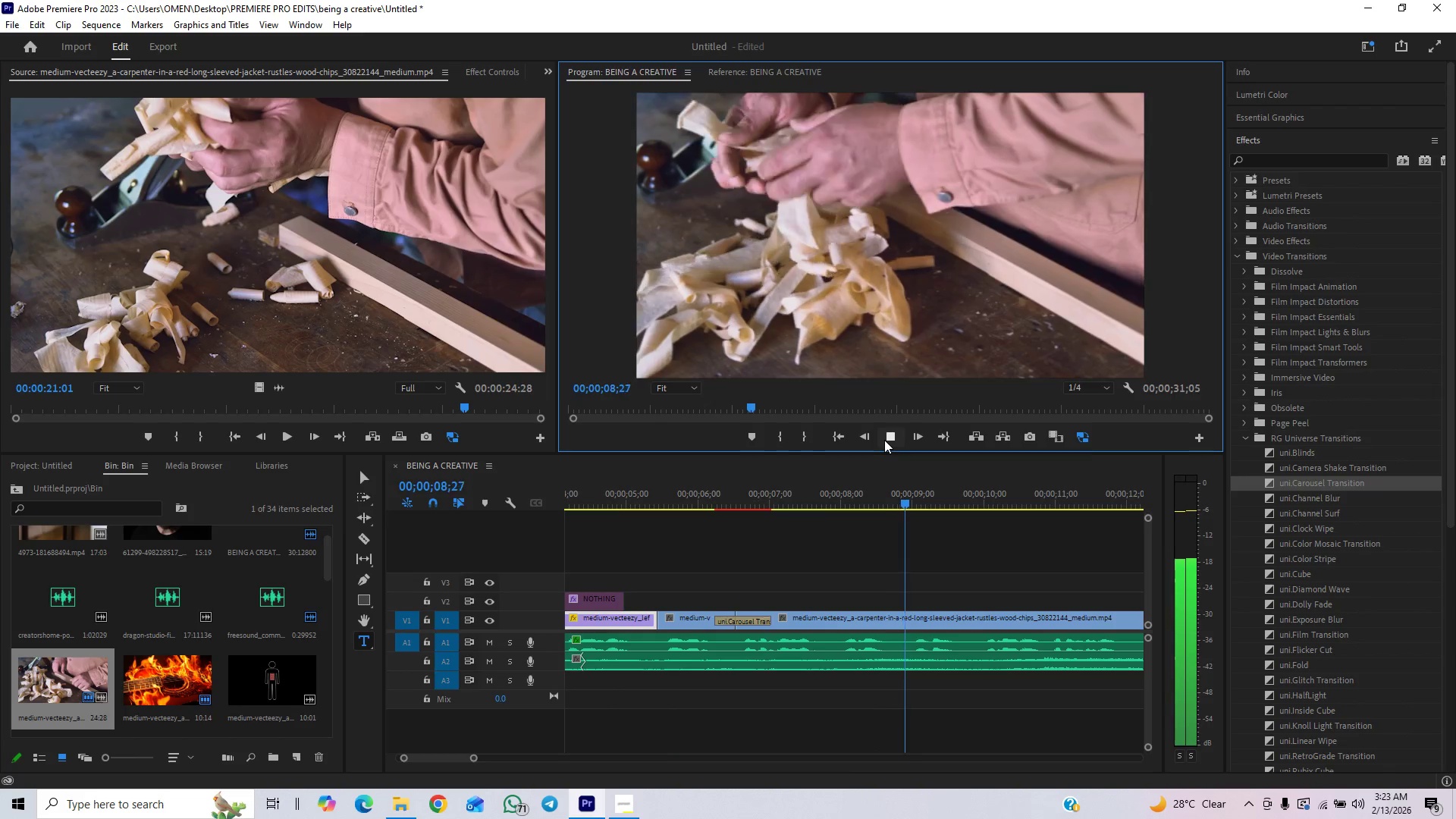 
wait(5.94)
 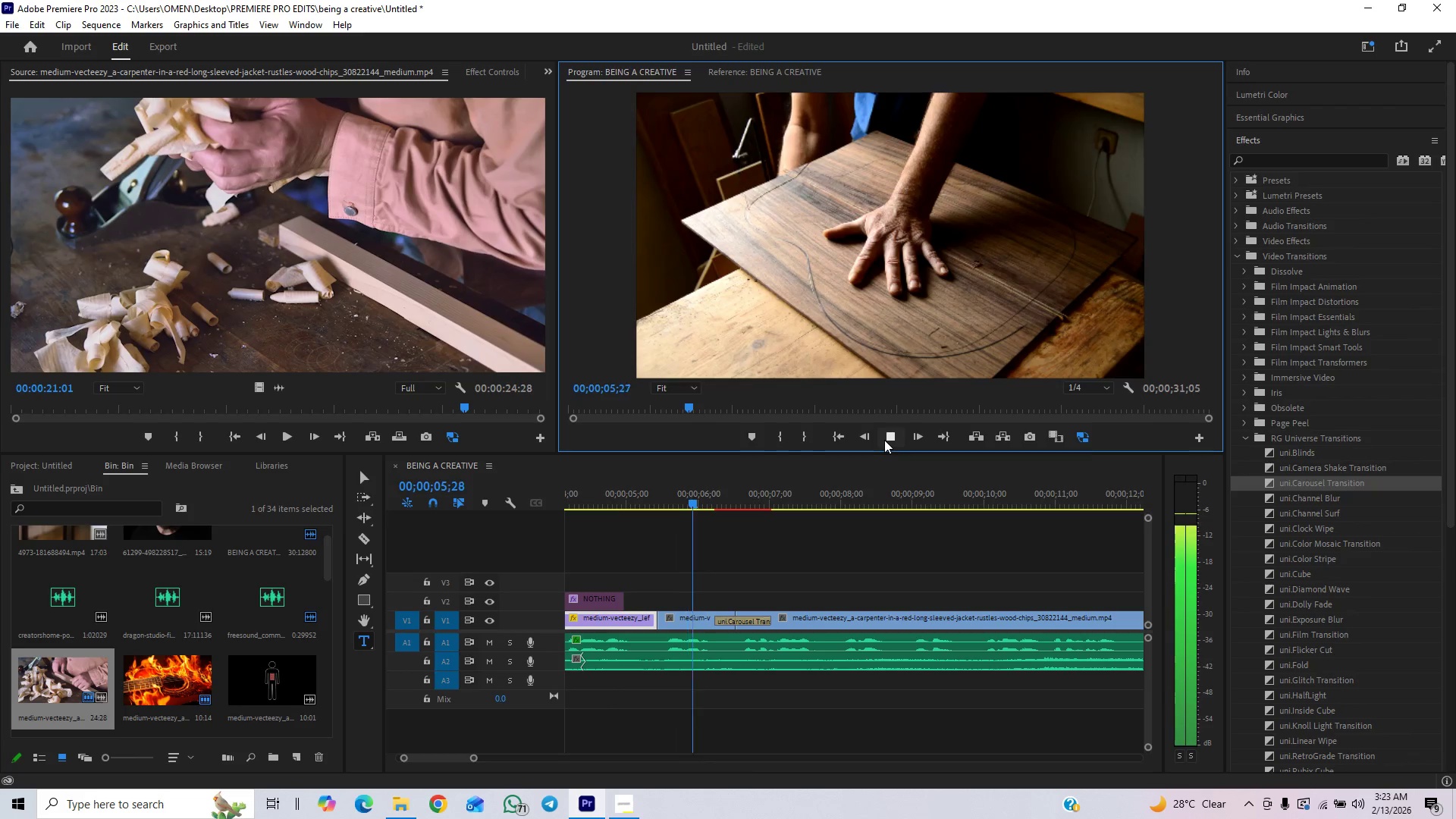 
left_click([884, 440])
 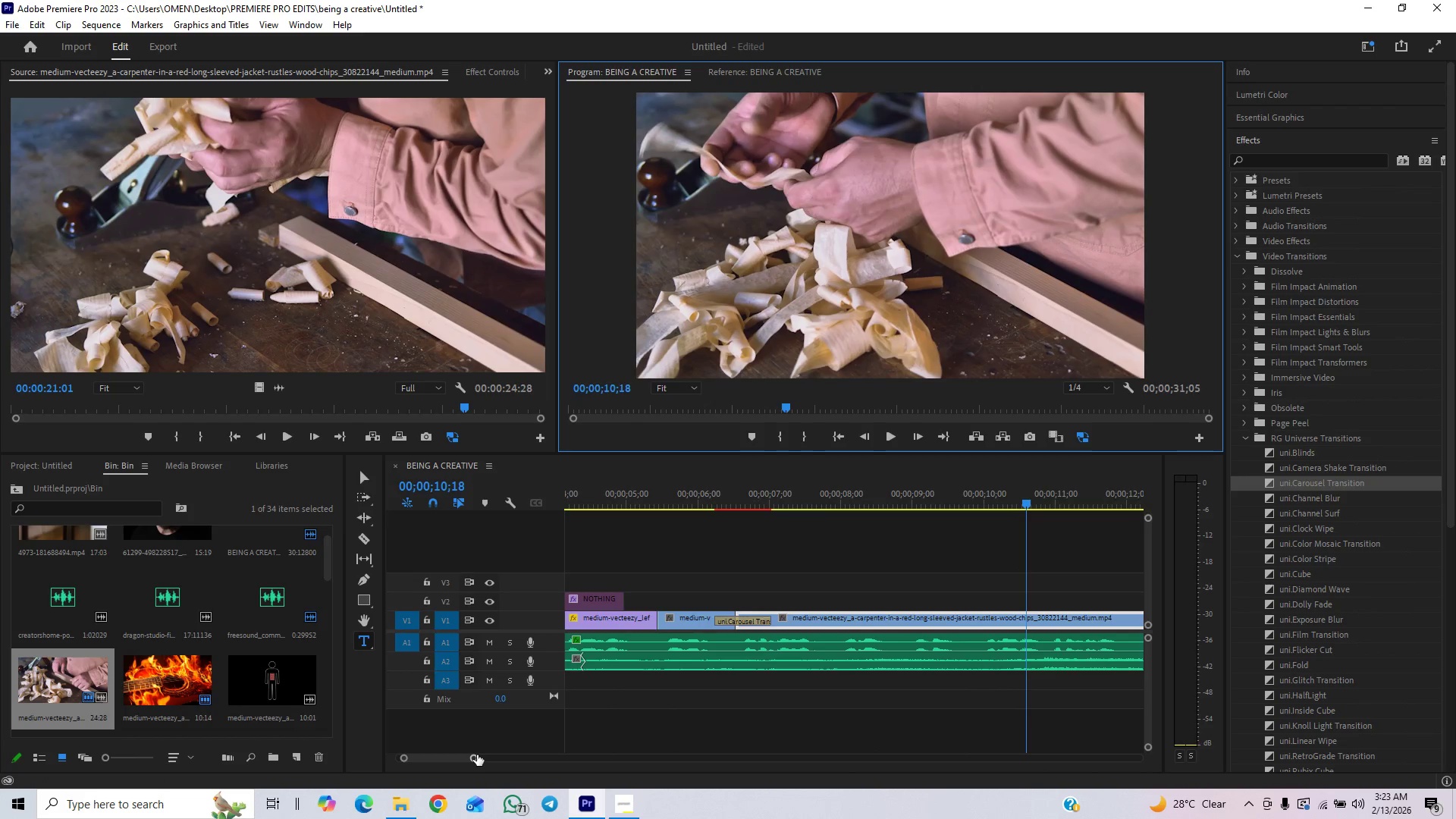 
left_click_drag(start_coordinate=[475, 758], to_coordinate=[499, 755])
 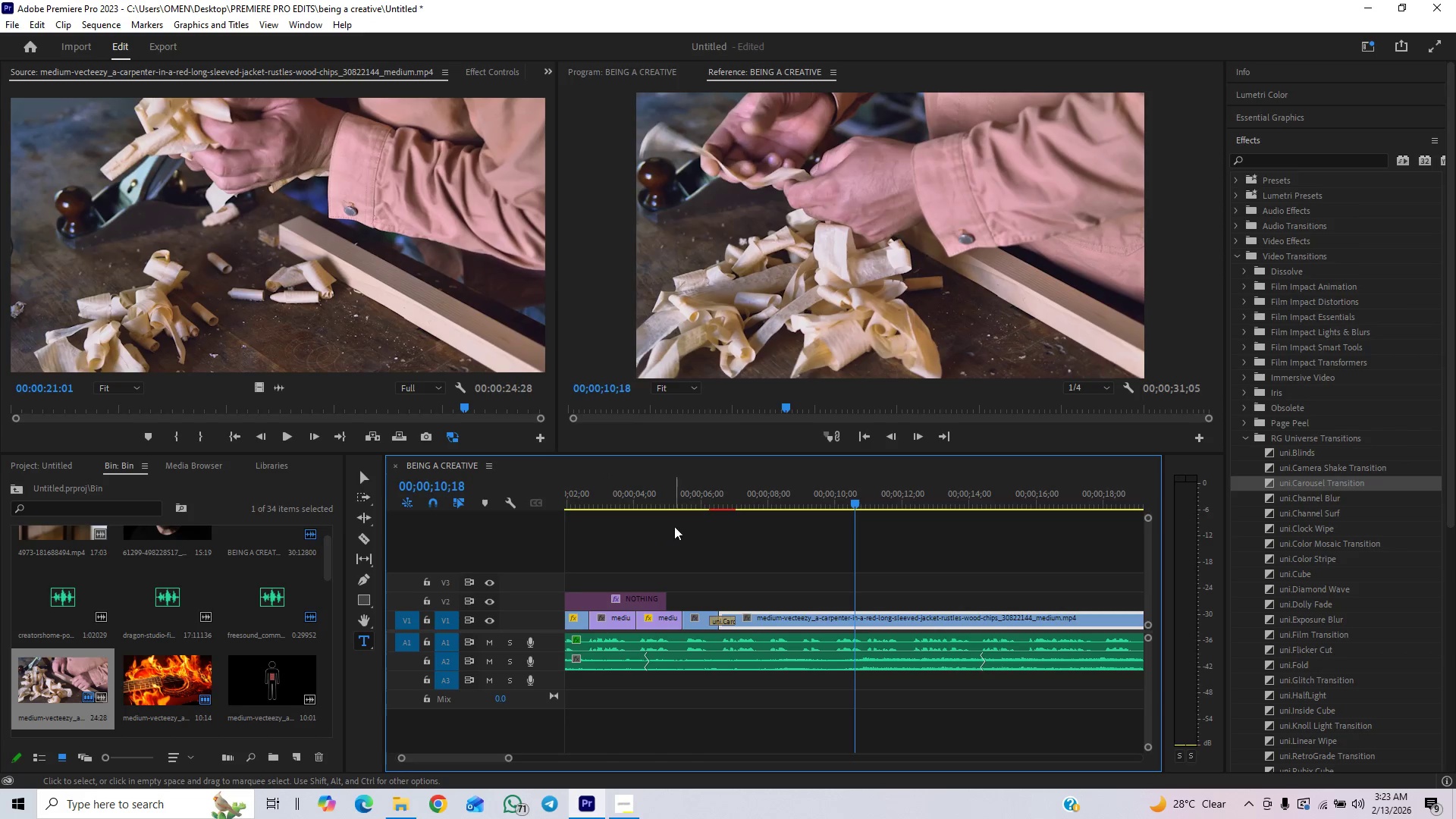 
left_click([683, 500])
 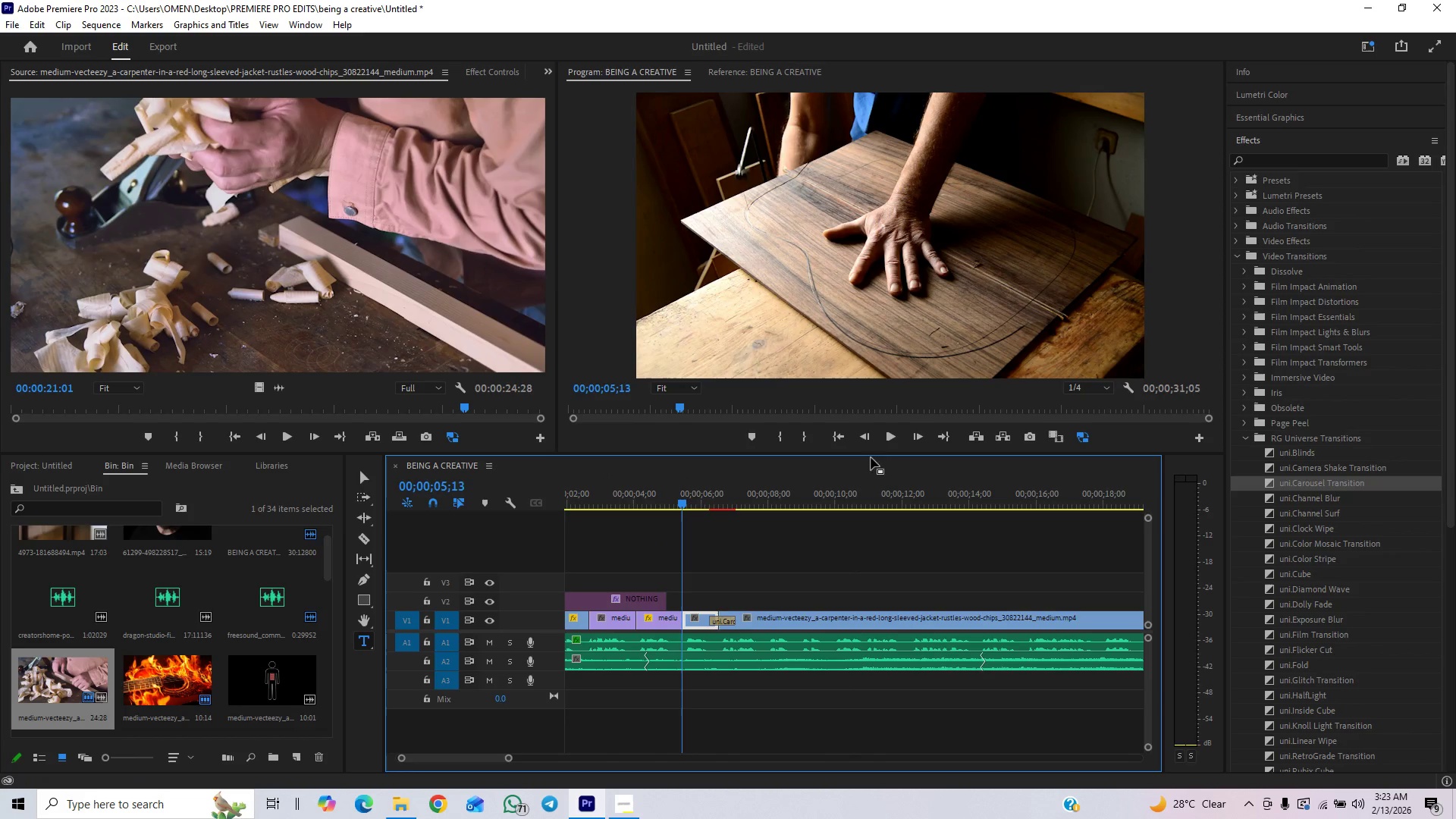 
left_click([891, 442])
 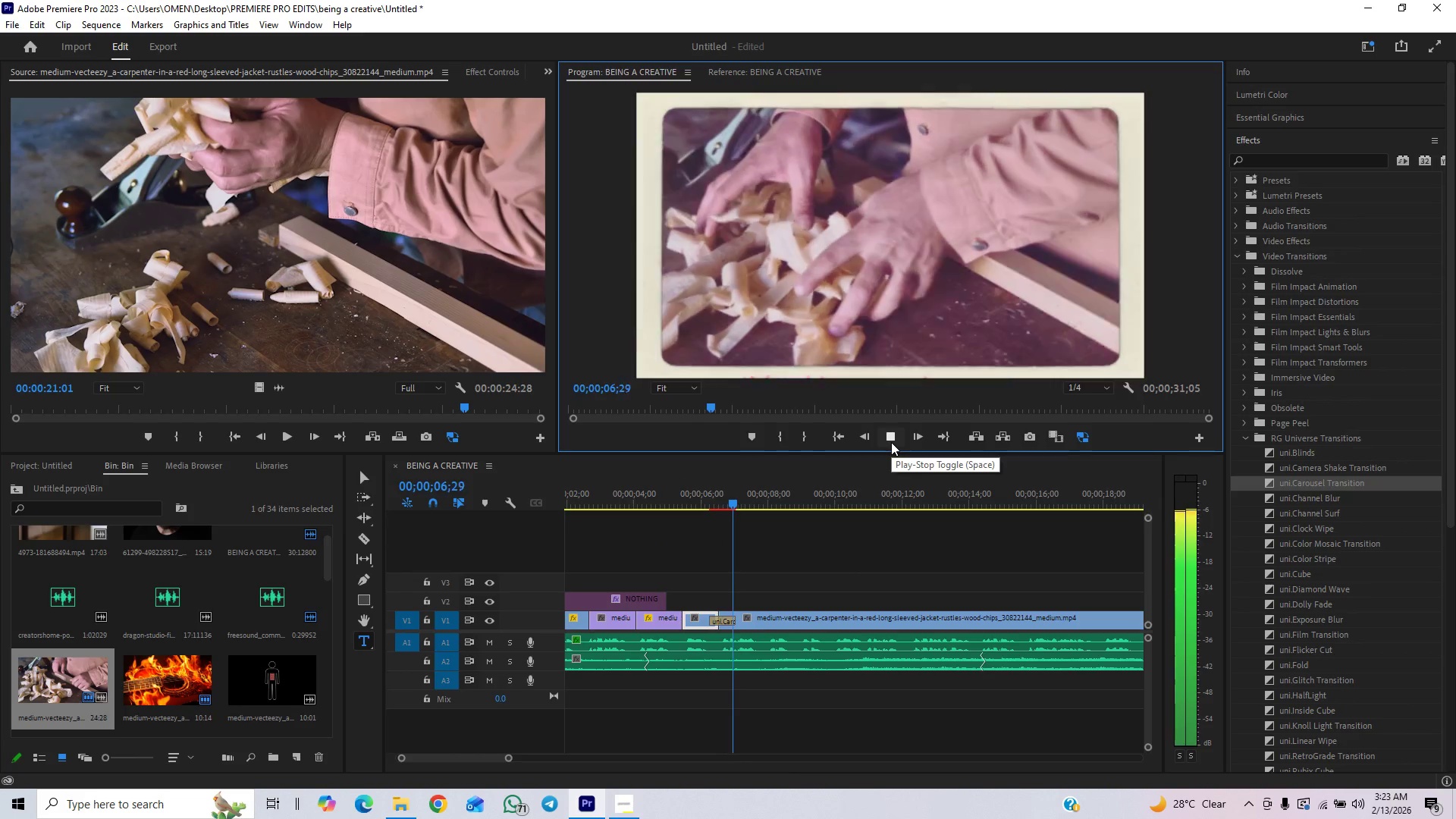 
left_click([891, 442])
 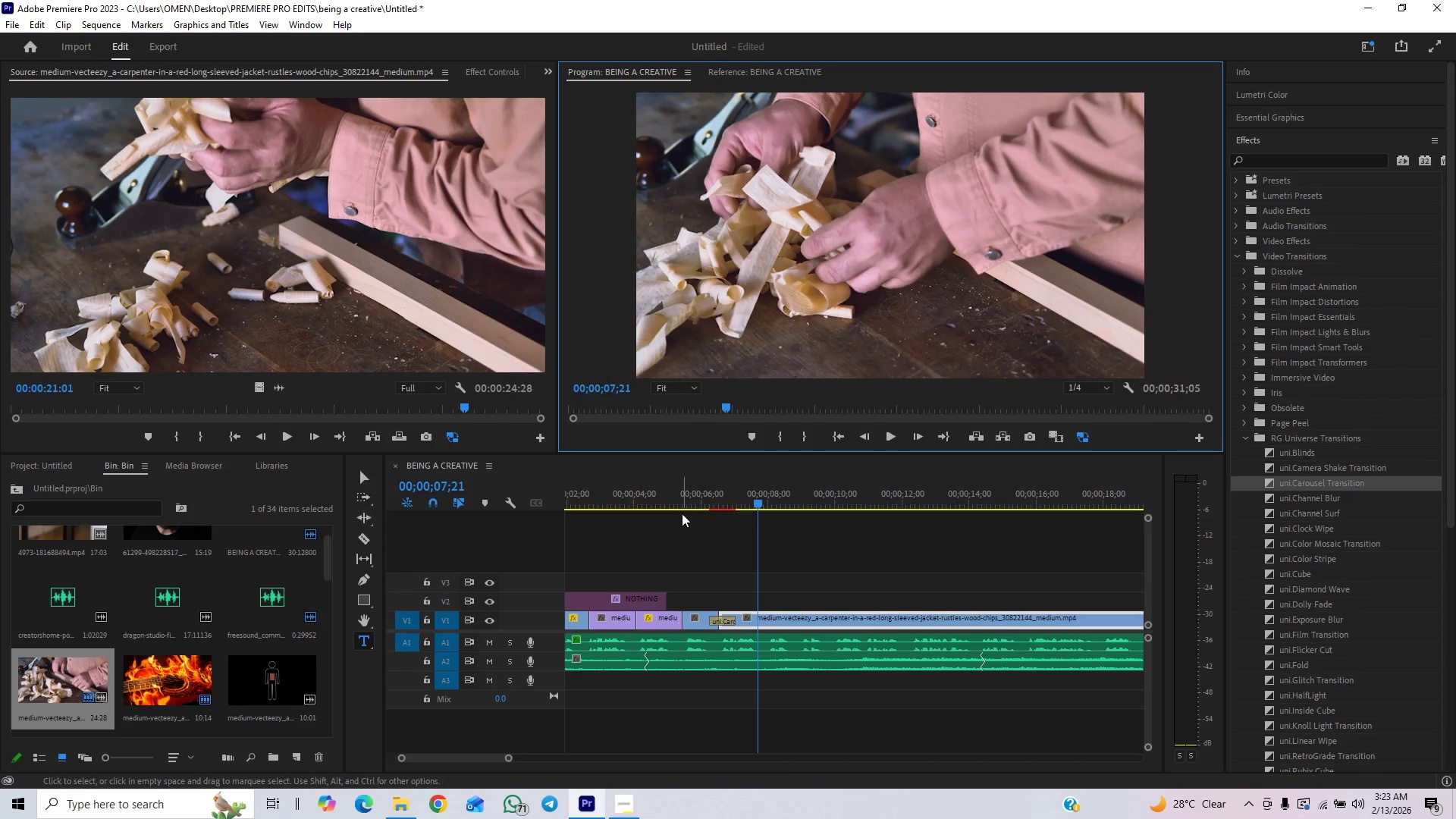 
left_click([682, 505])
 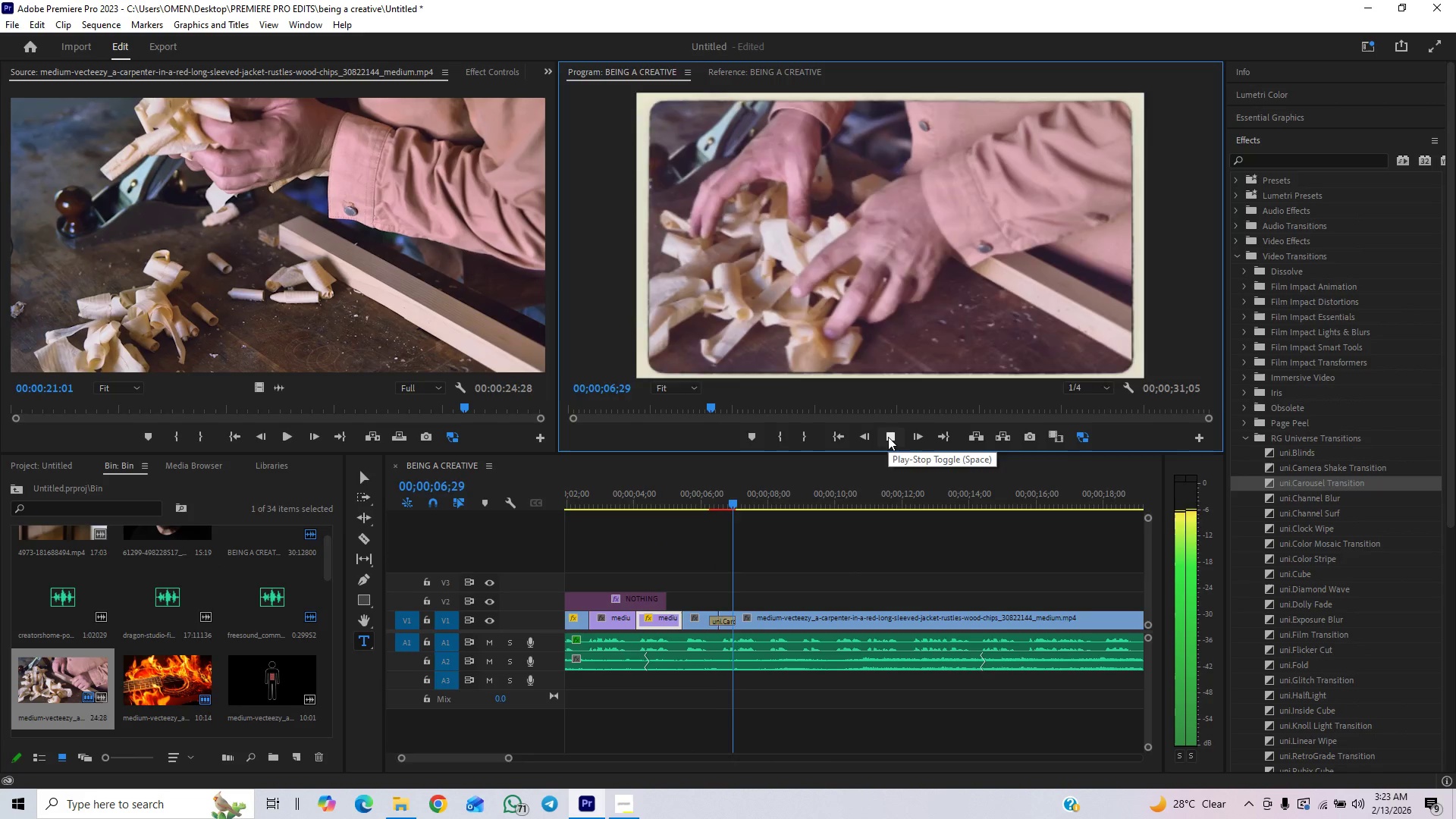 
left_click([888, 437])
 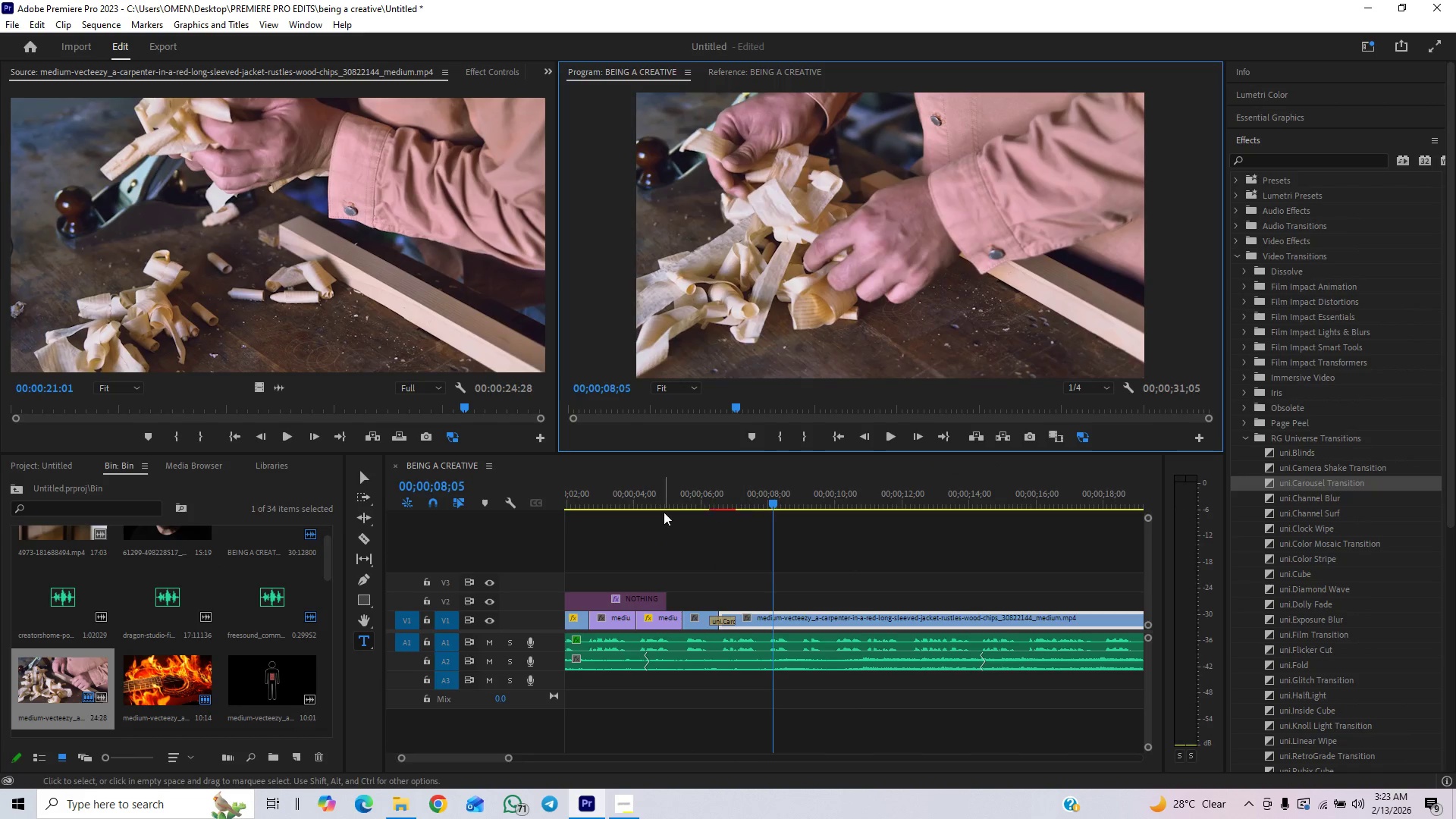 
left_click([649, 506])
 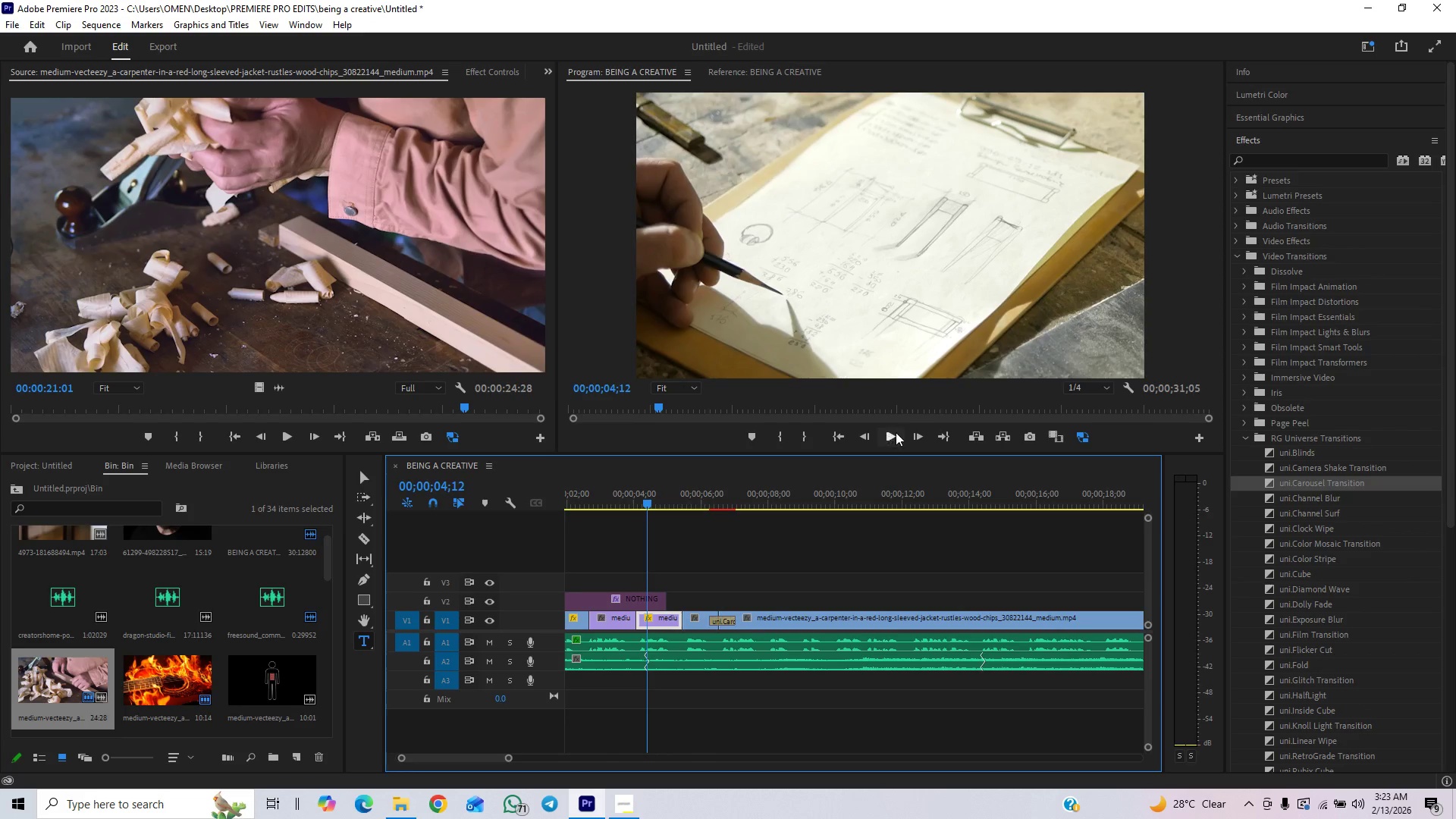 
left_click([898, 431])
 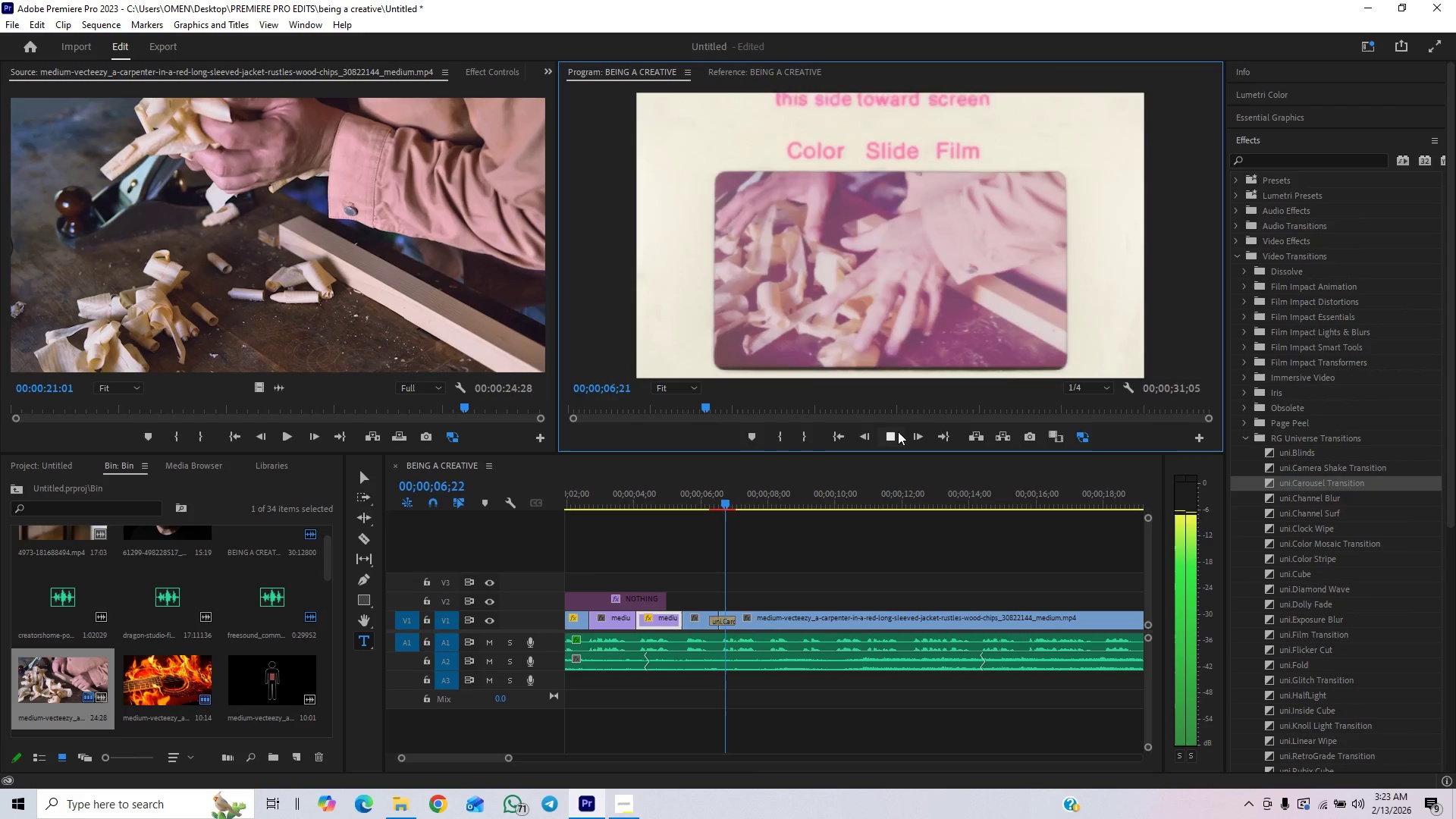 
left_click([898, 431])
 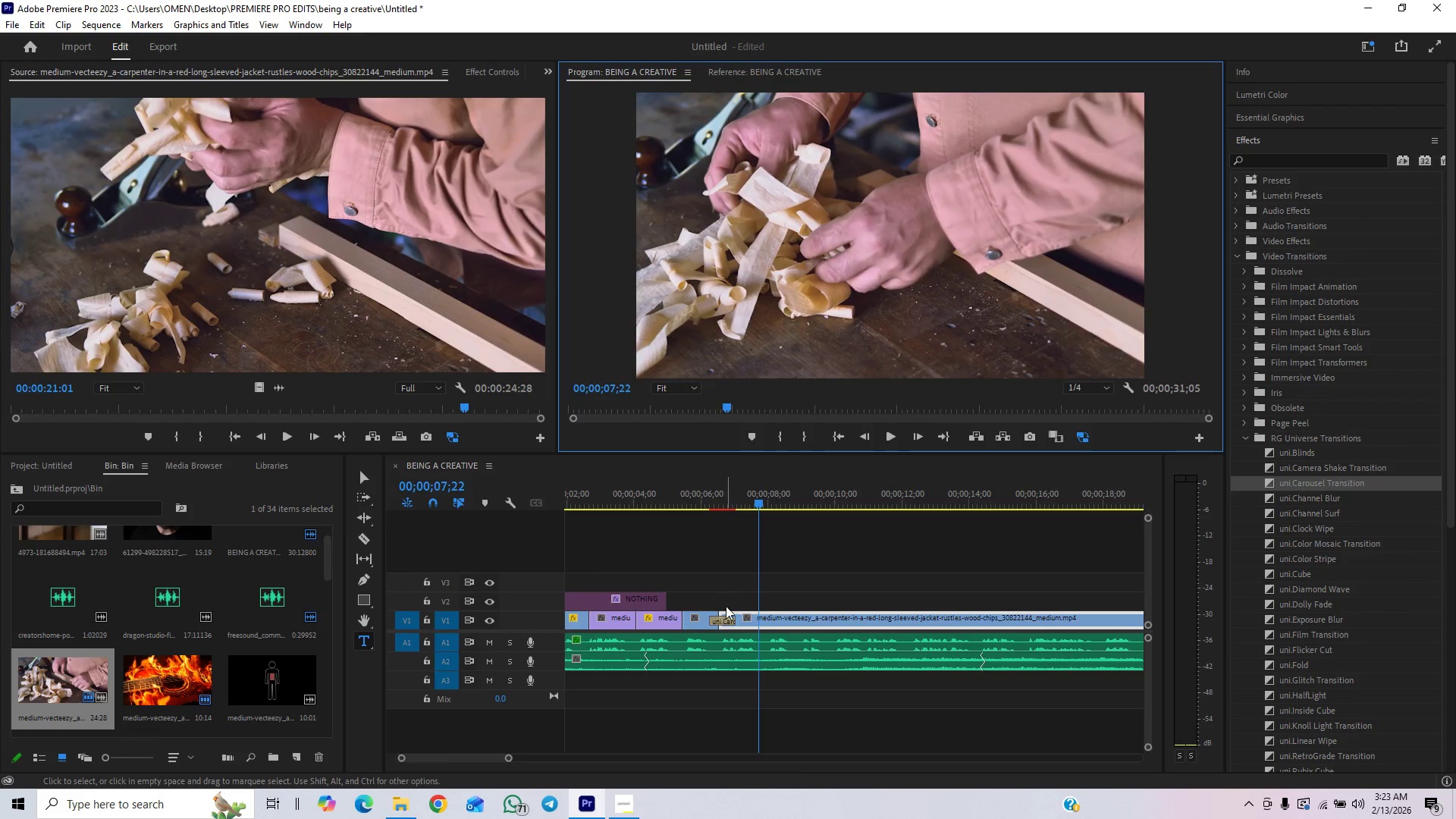 
left_click([727, 618])
 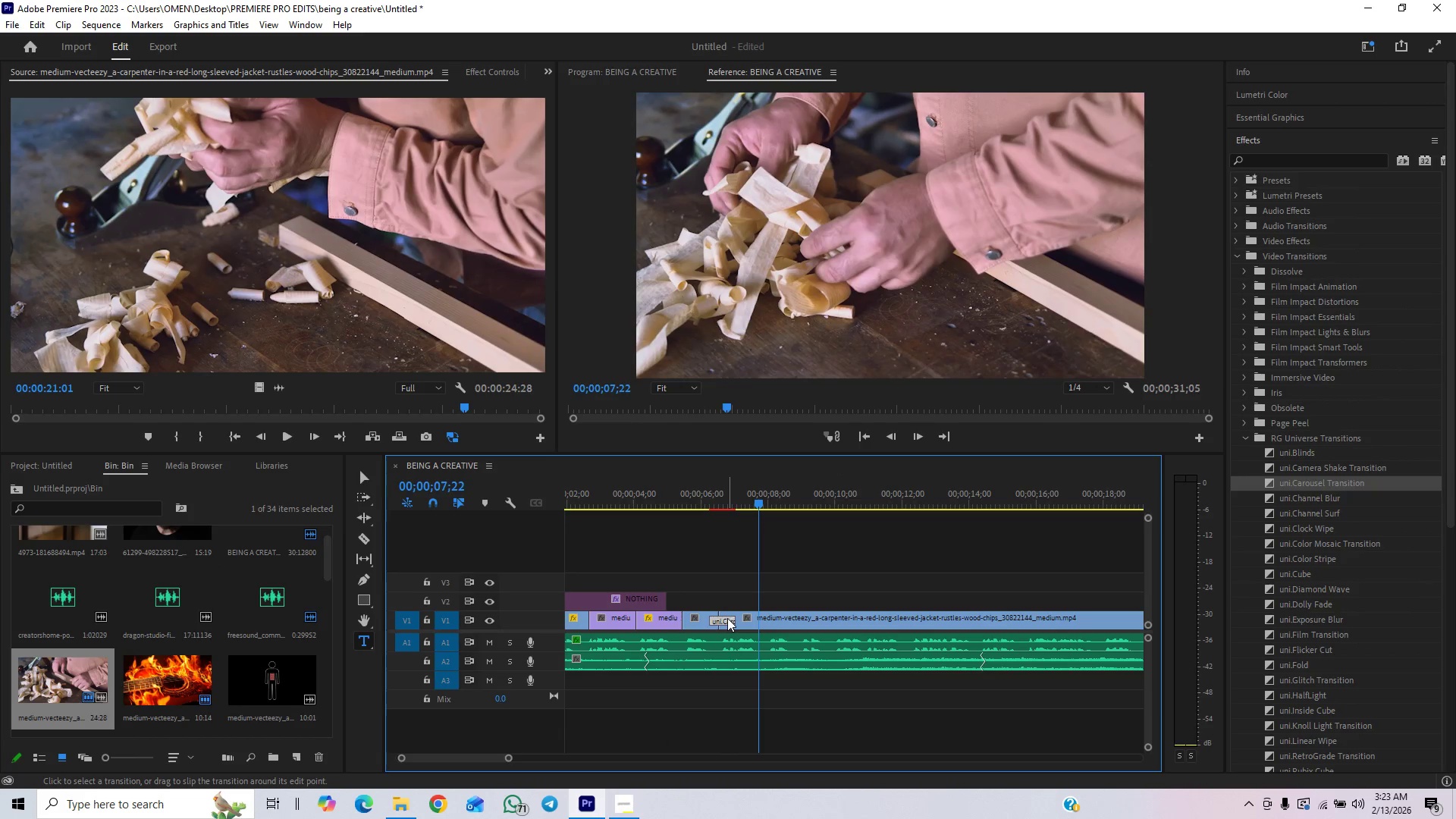 
double_click([727, 618])
 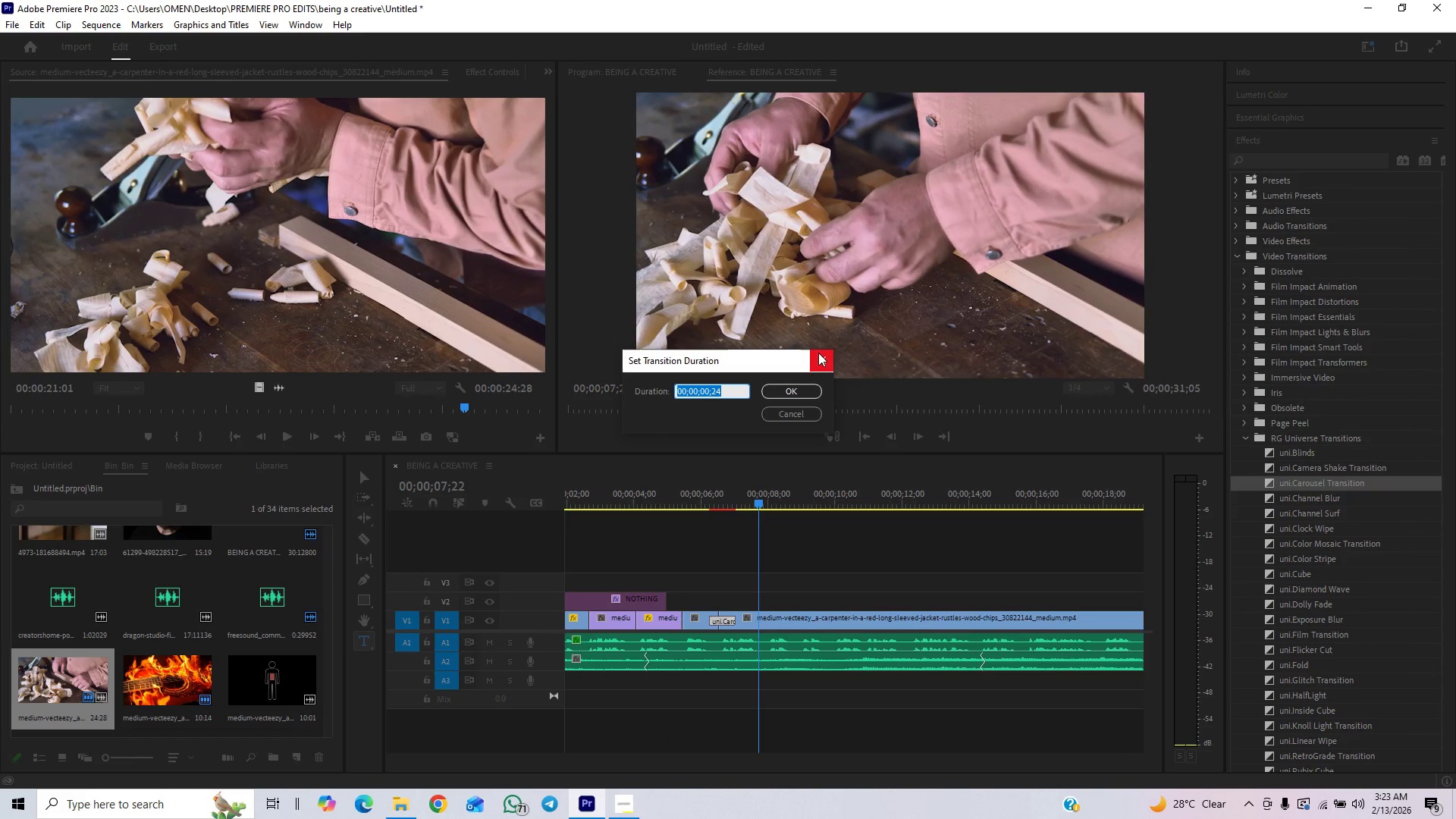 
left_click([818, 353])
 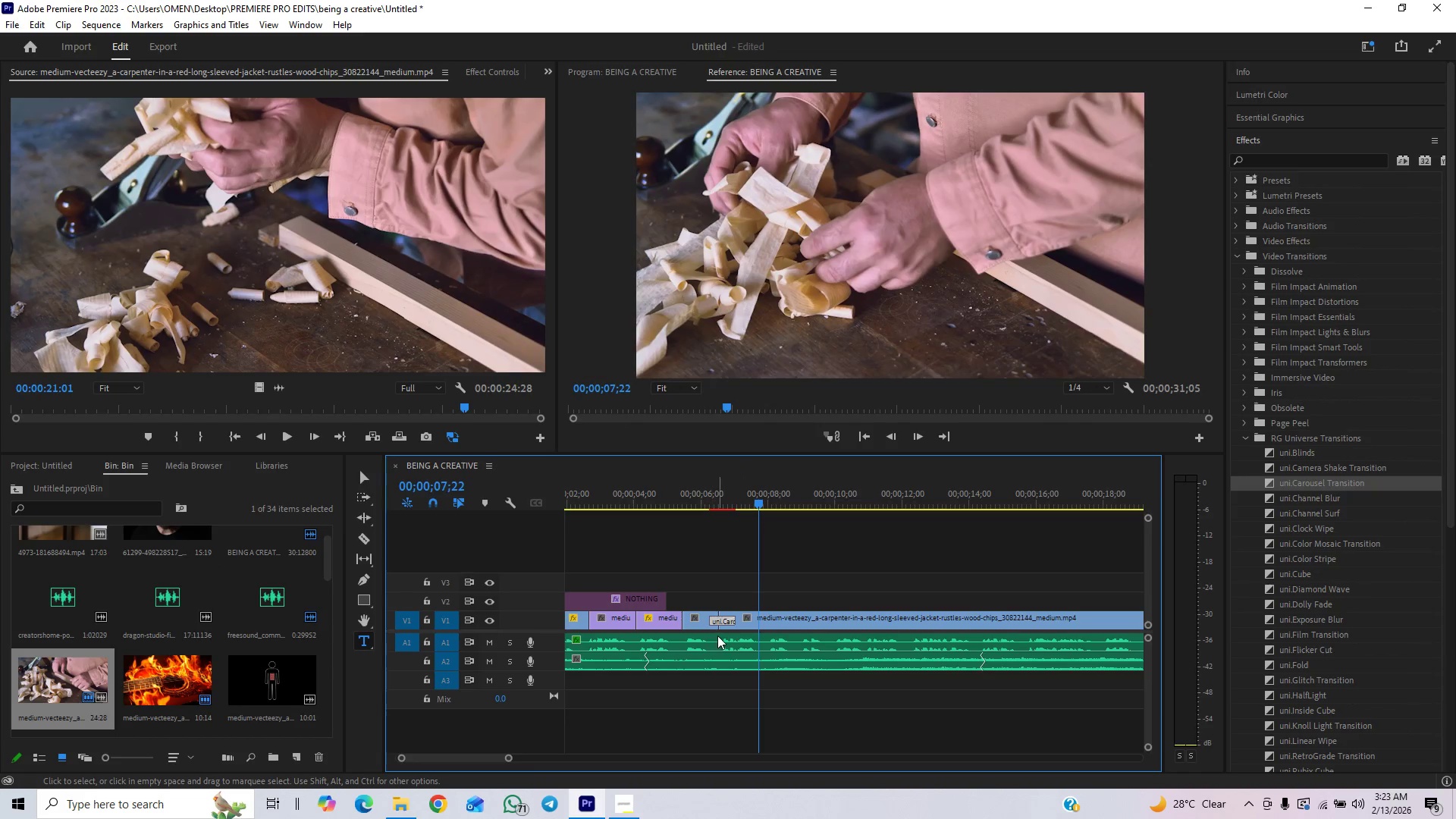 
left_click([717, 626])
 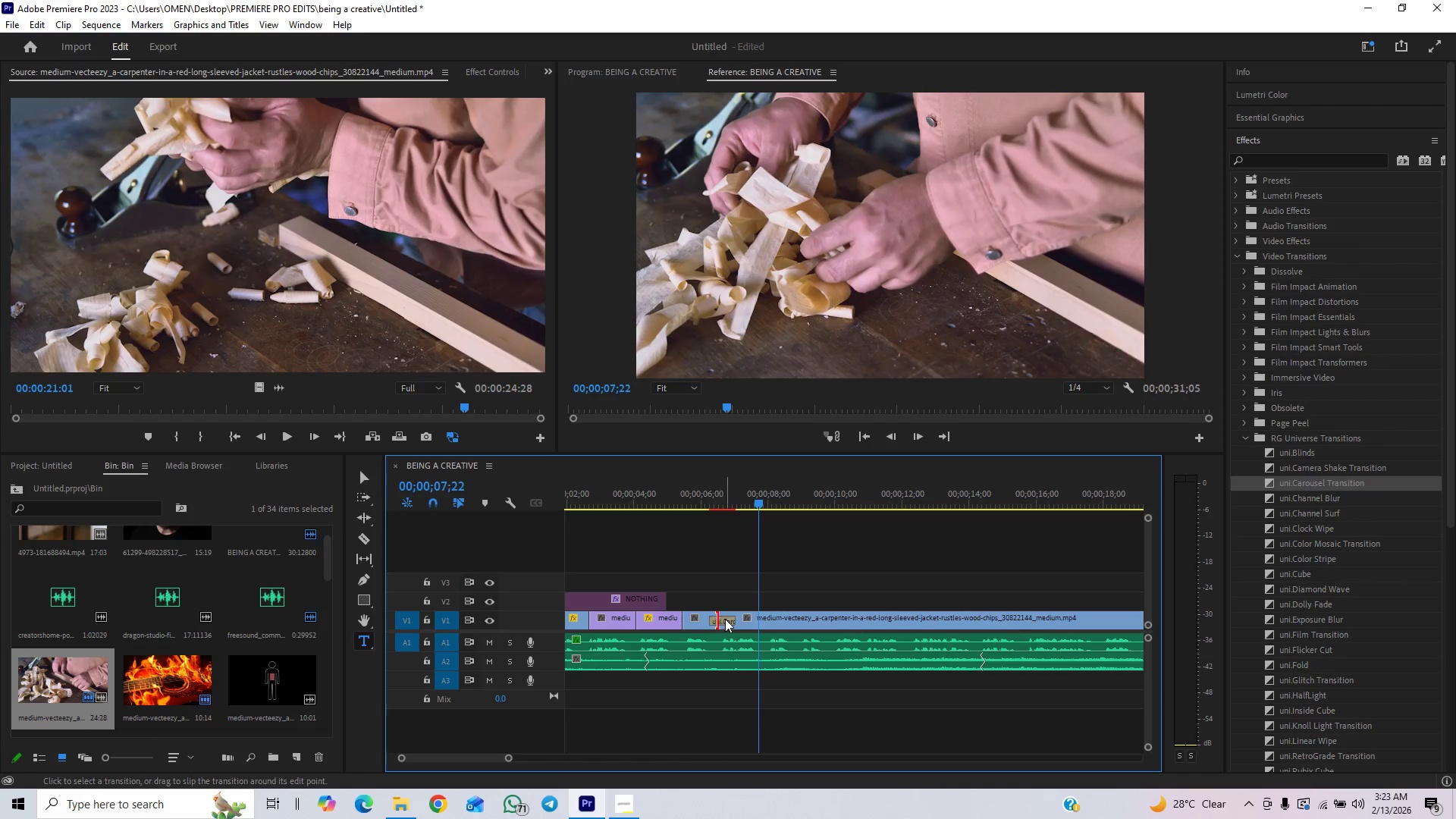 
left_click([730, 617])
 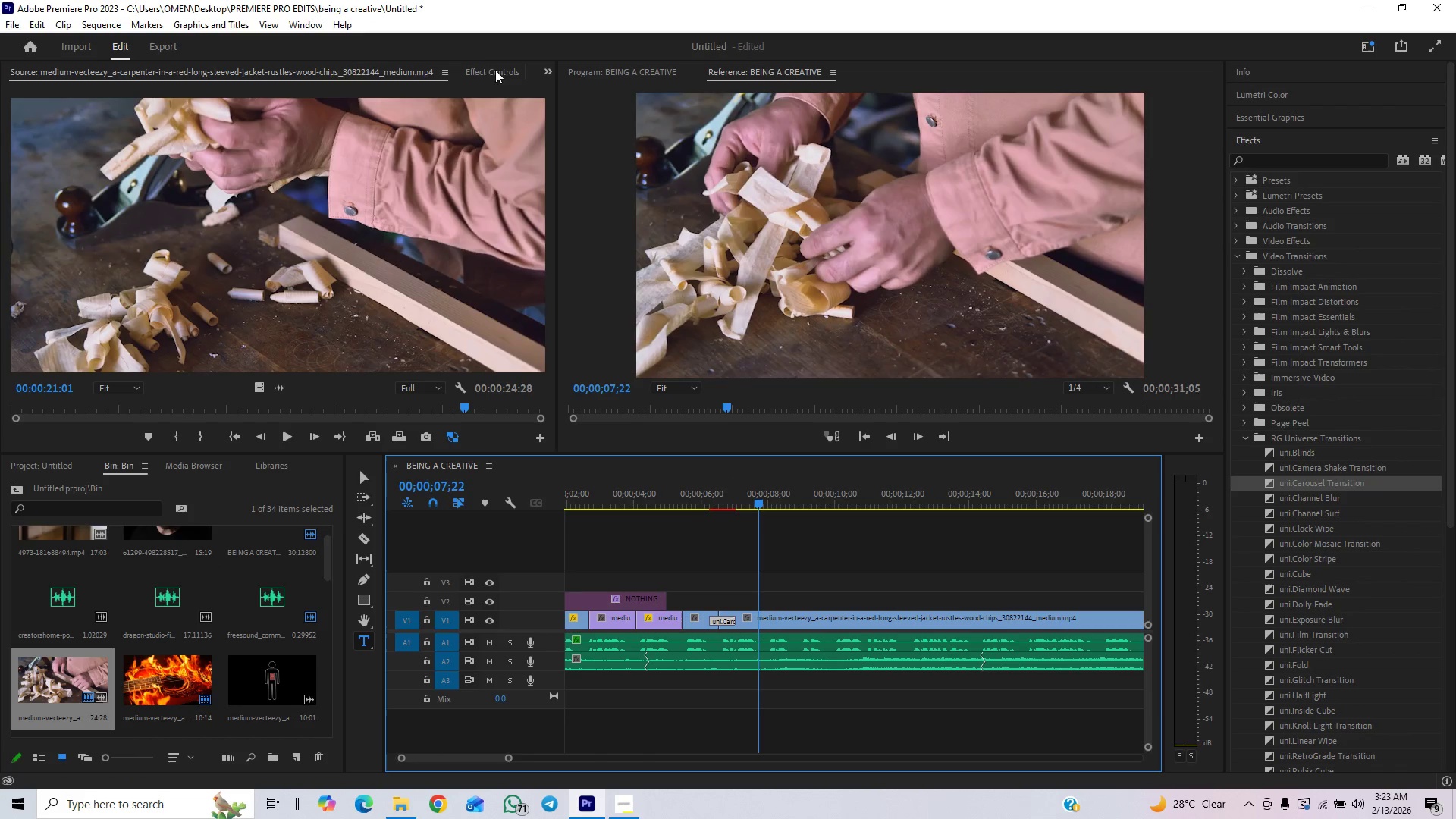 
left_click([485, 64])
 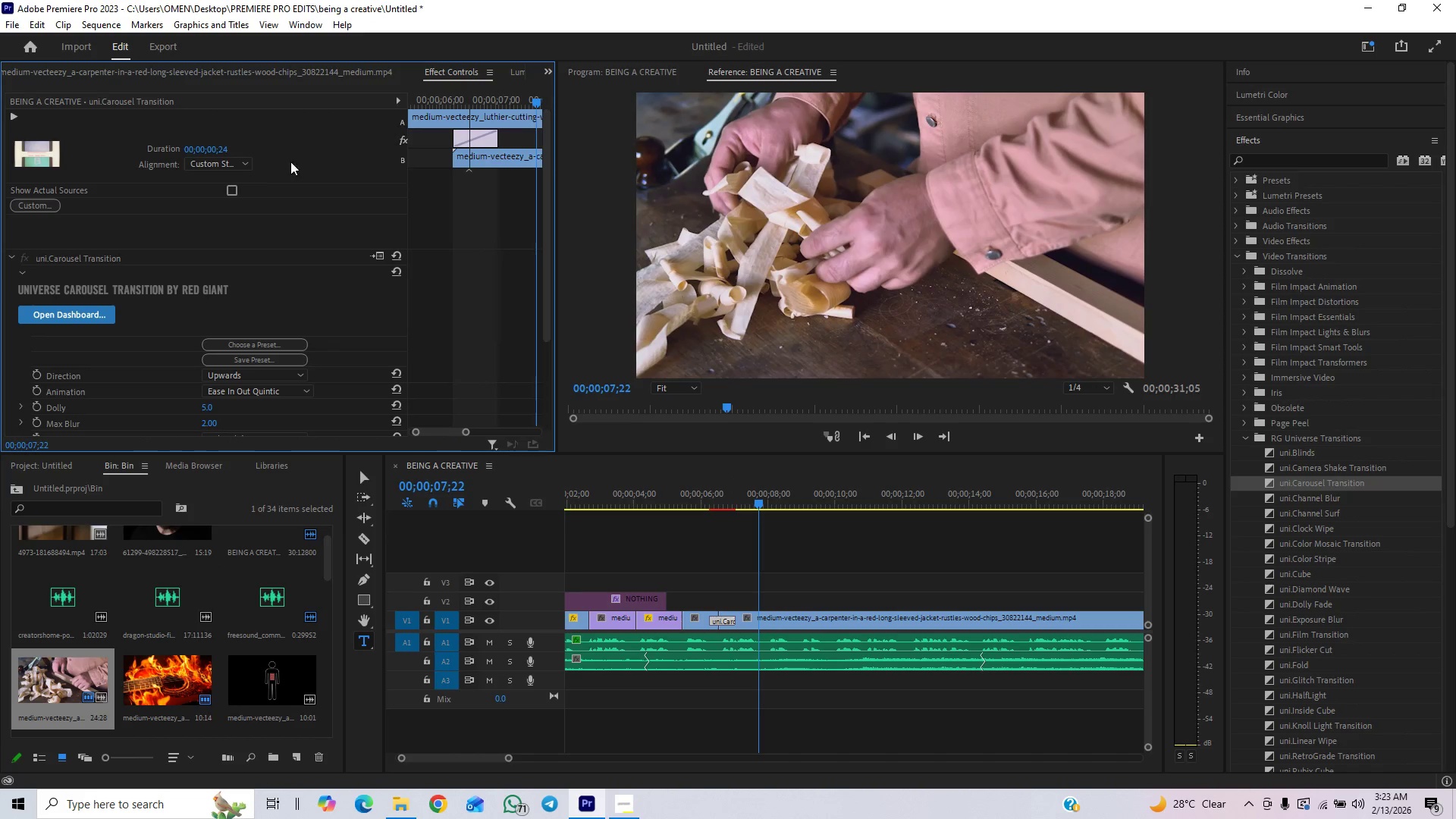 
scroll: coordinate [369, 337], scroll_direction: down, amount: 7.0
 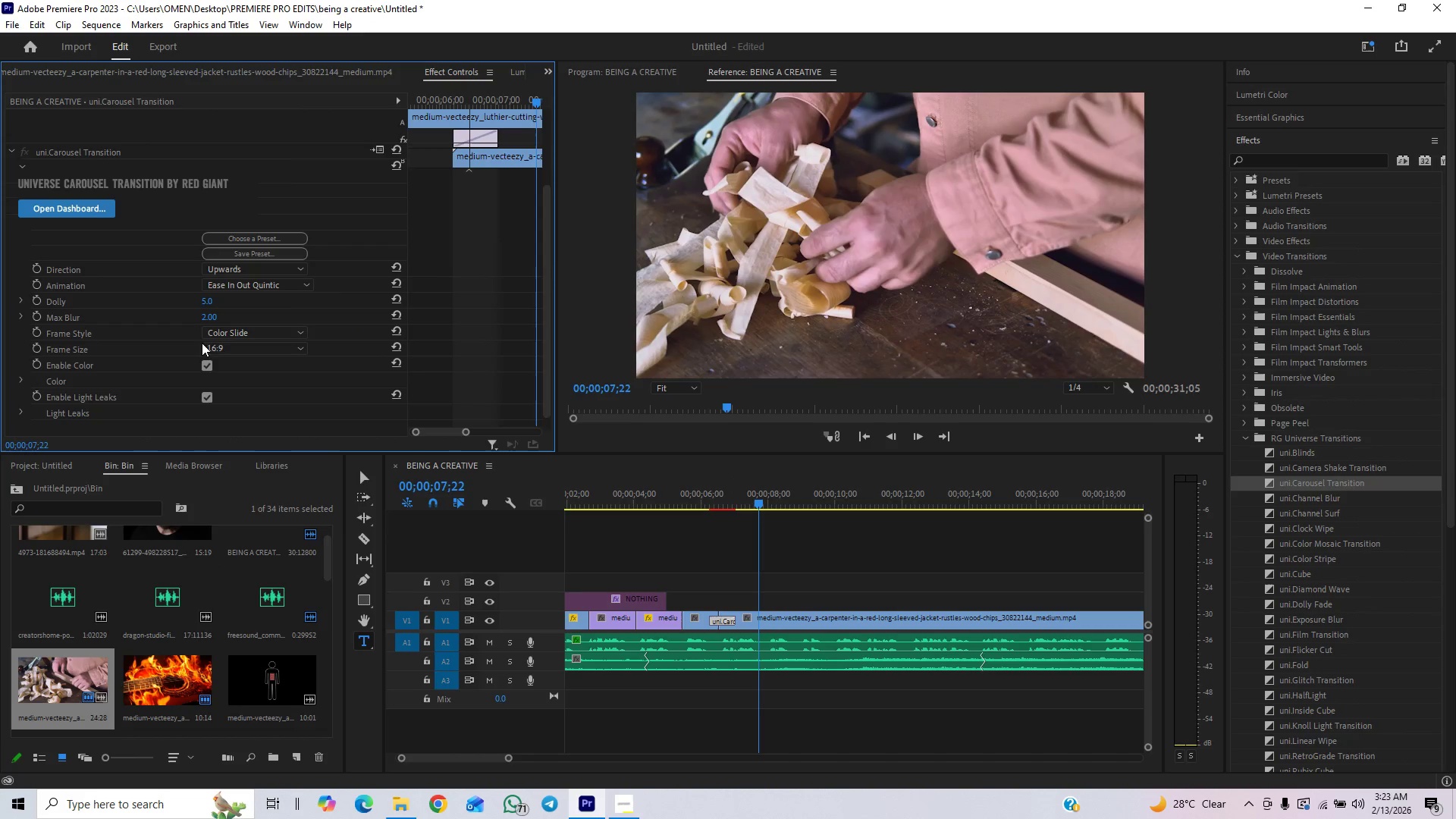 
left_click([231, 333])
 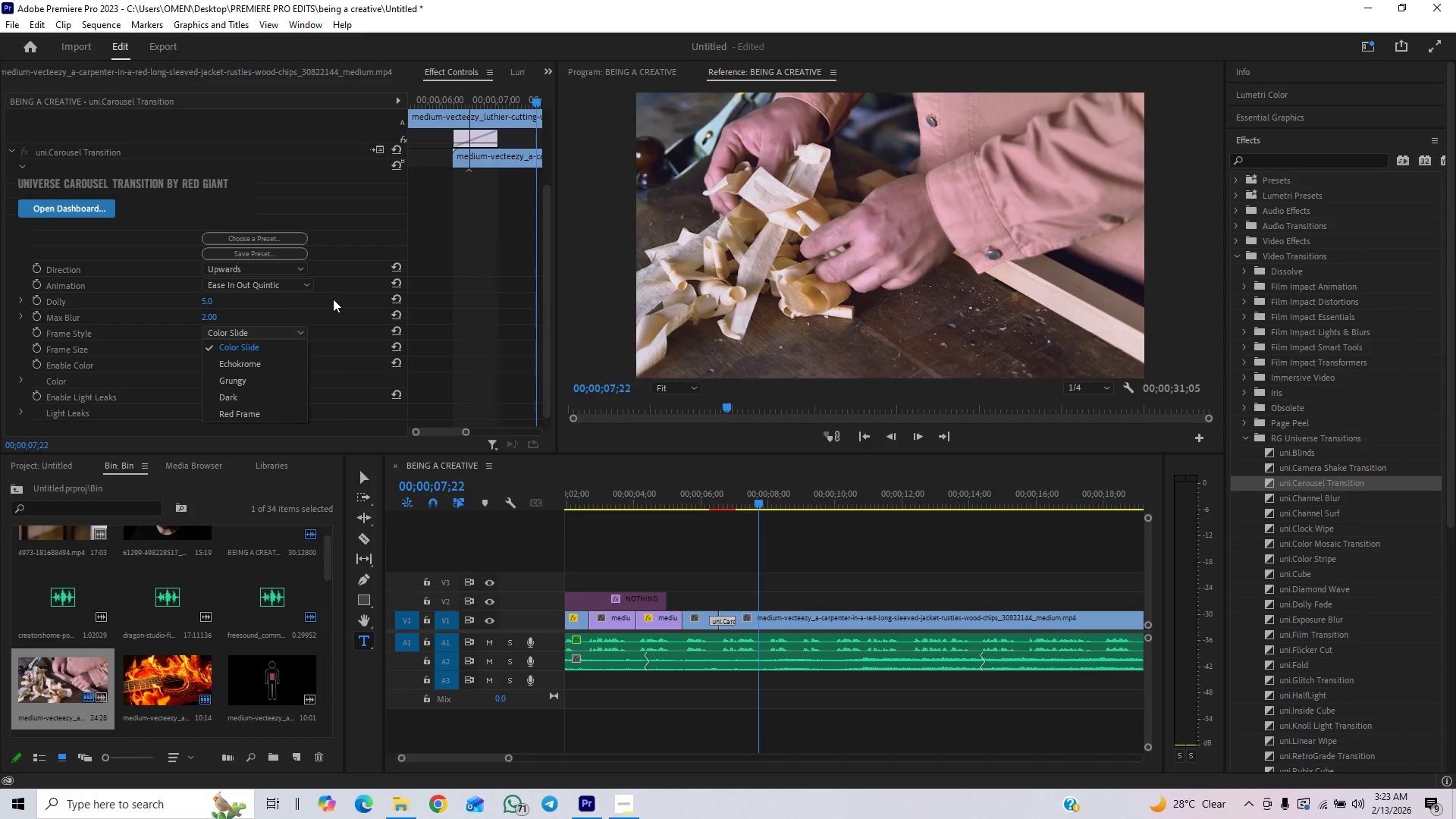 
left_click([253, 419])
 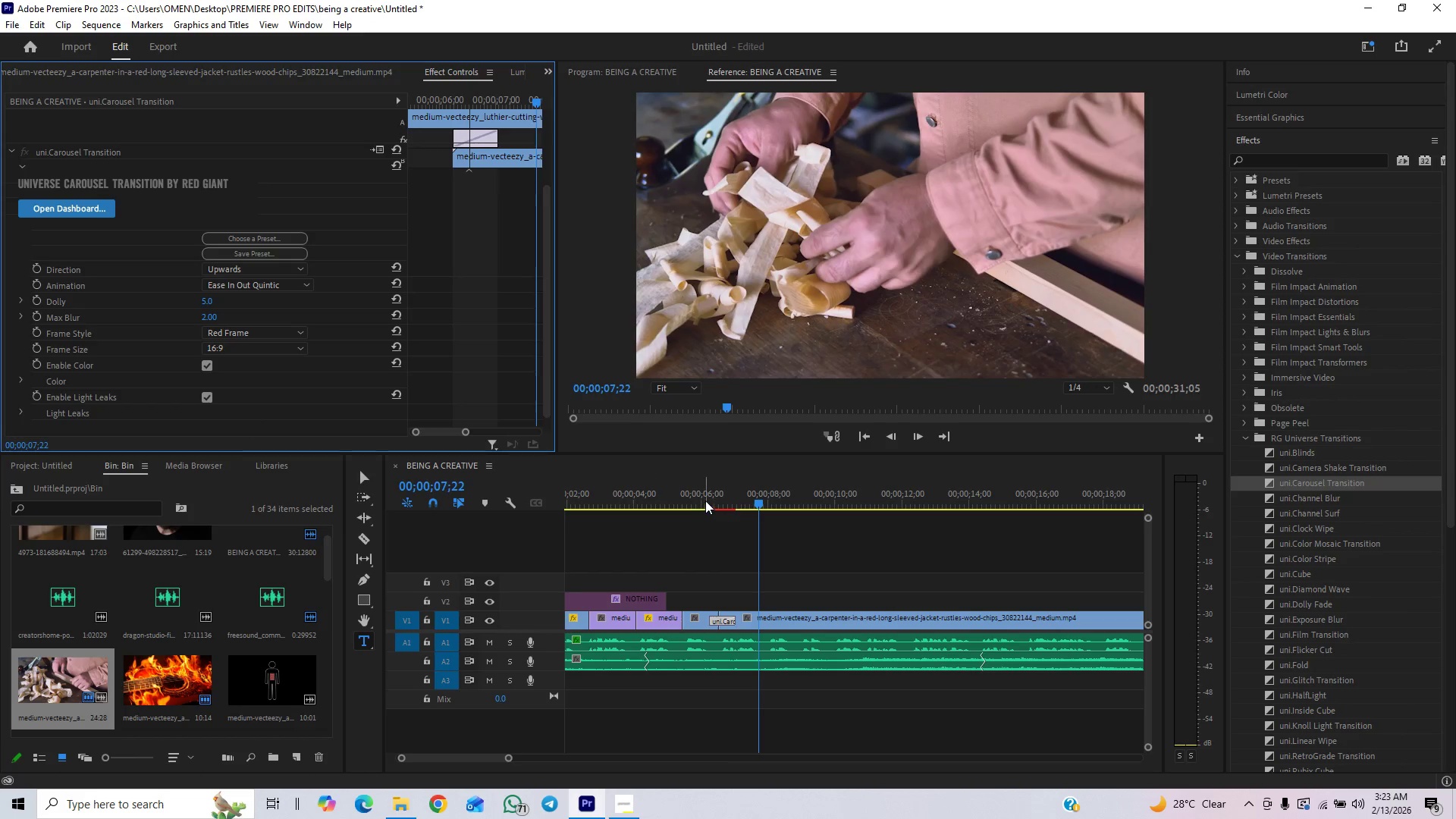 
left_click([695, 497])
 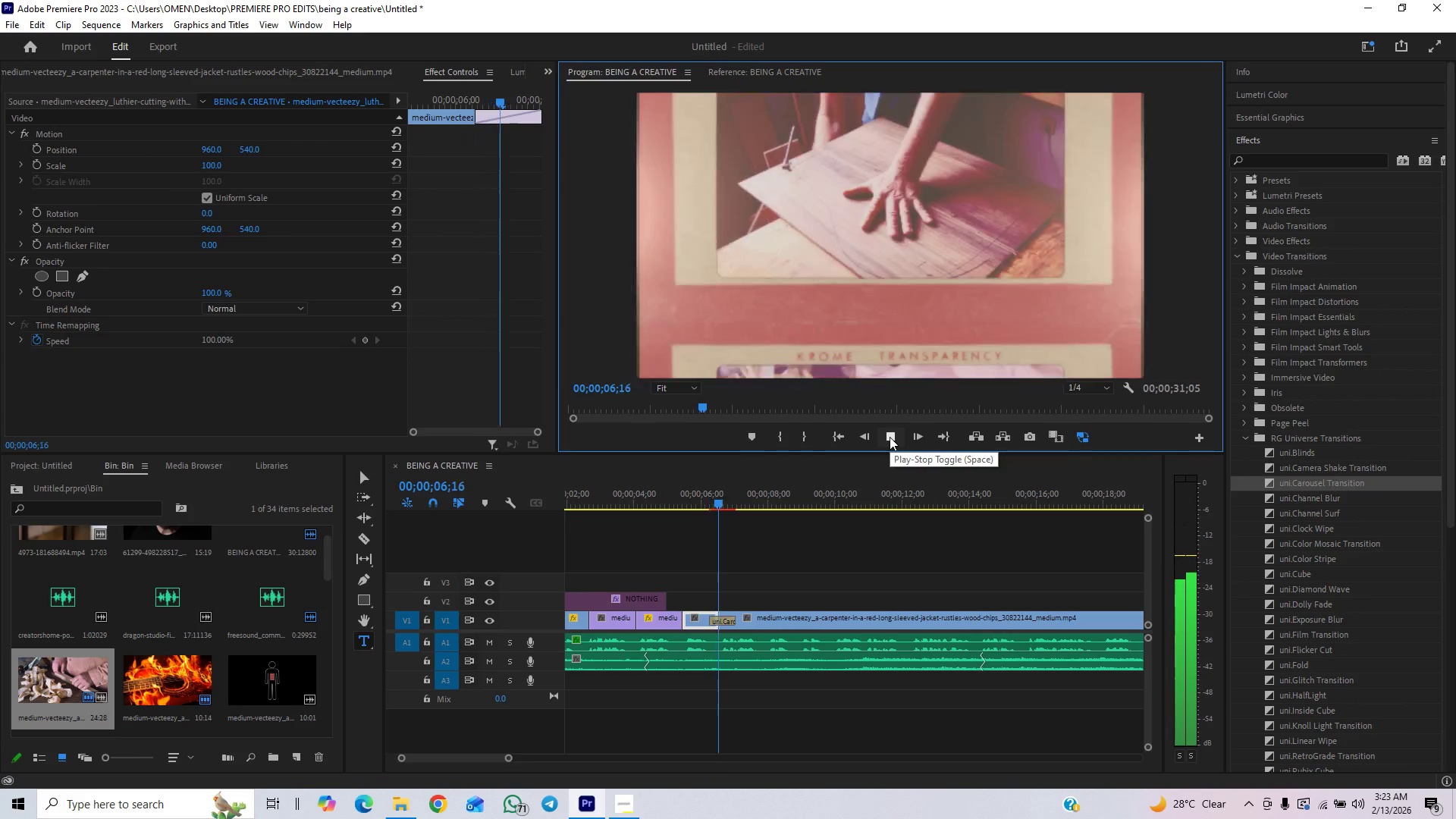 
left_click([890, 437])
 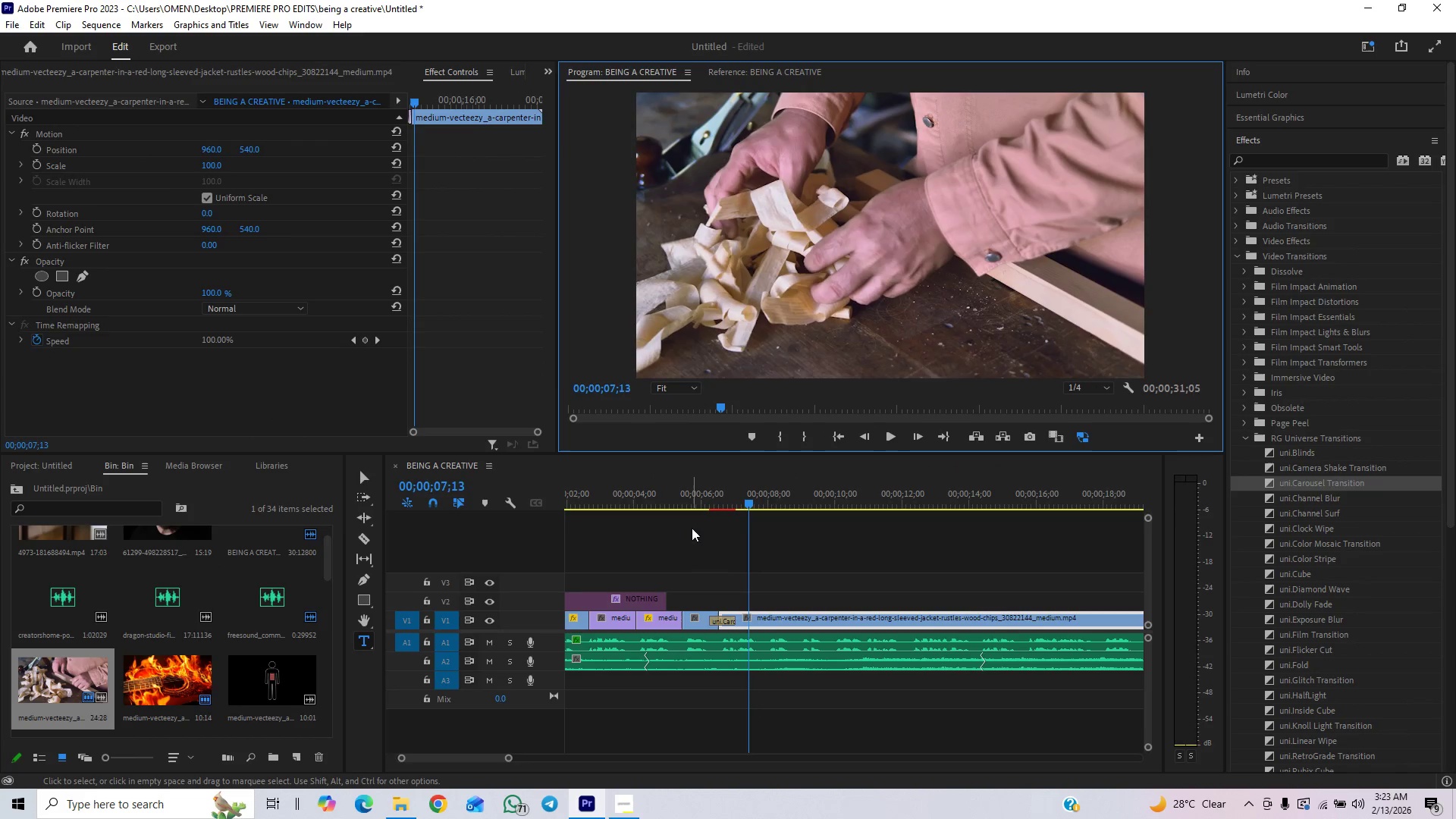 
left_click([699, 502])
 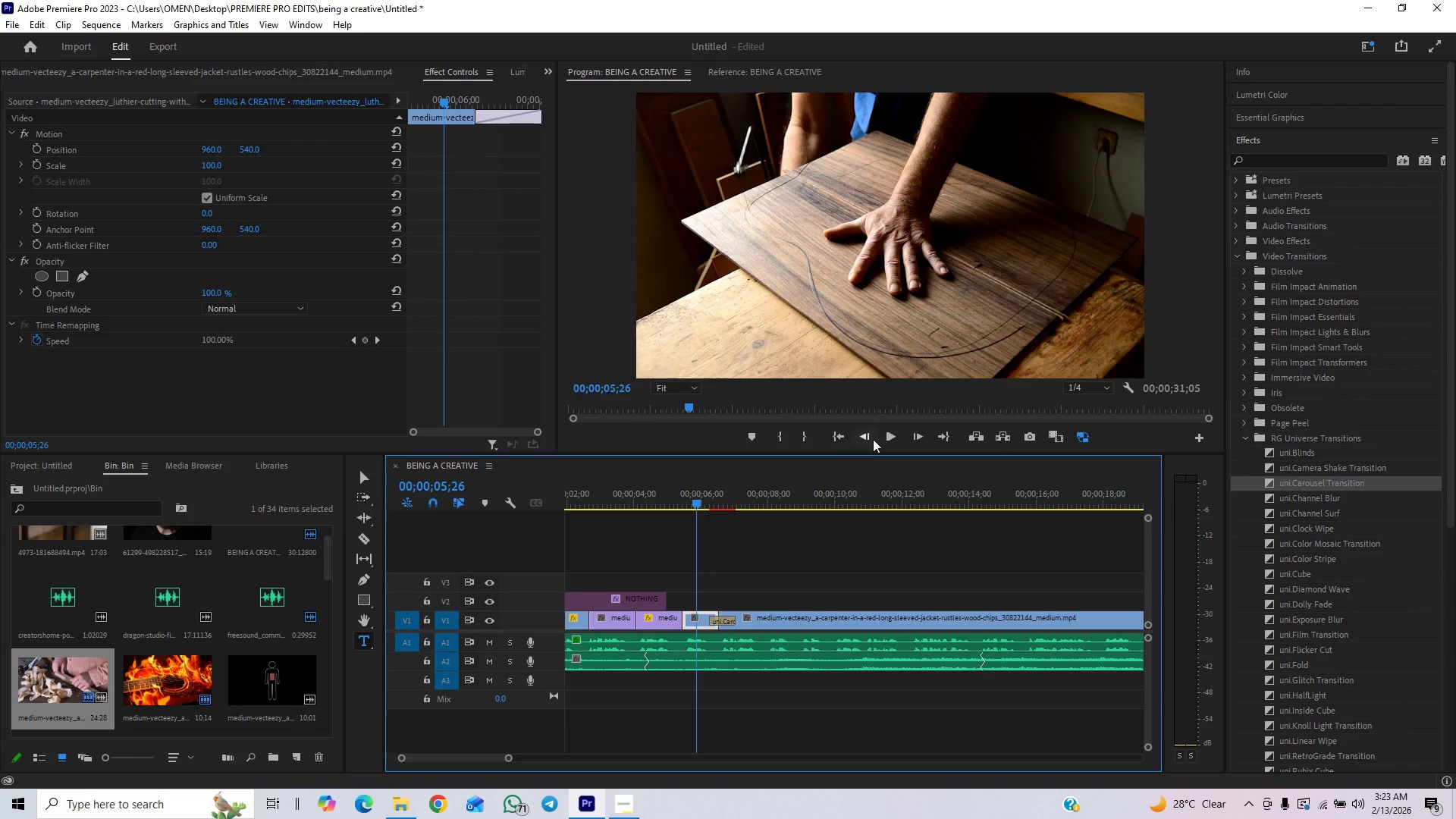 
left_click([890, 436])
 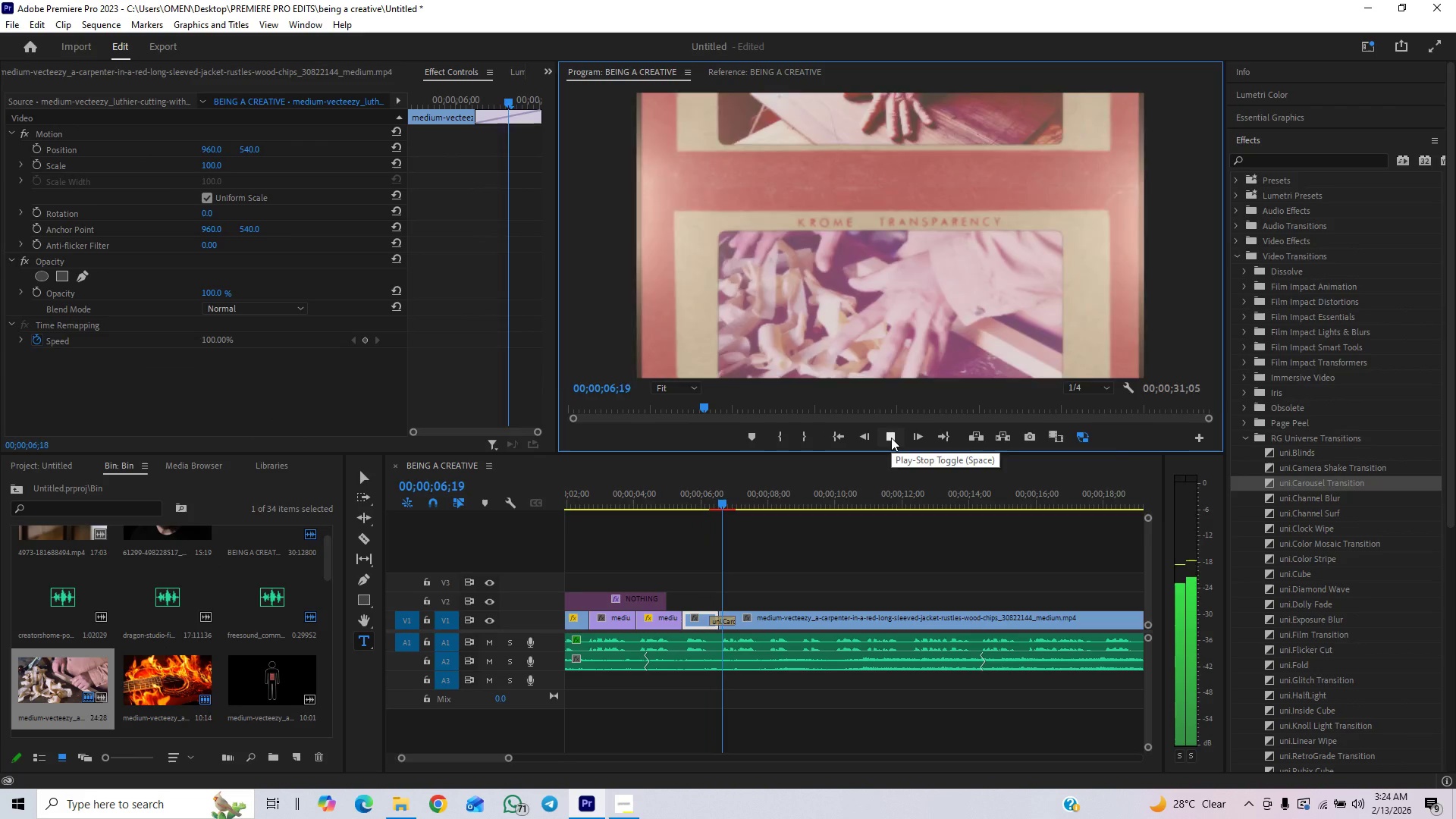 
left_click([891, 438])
 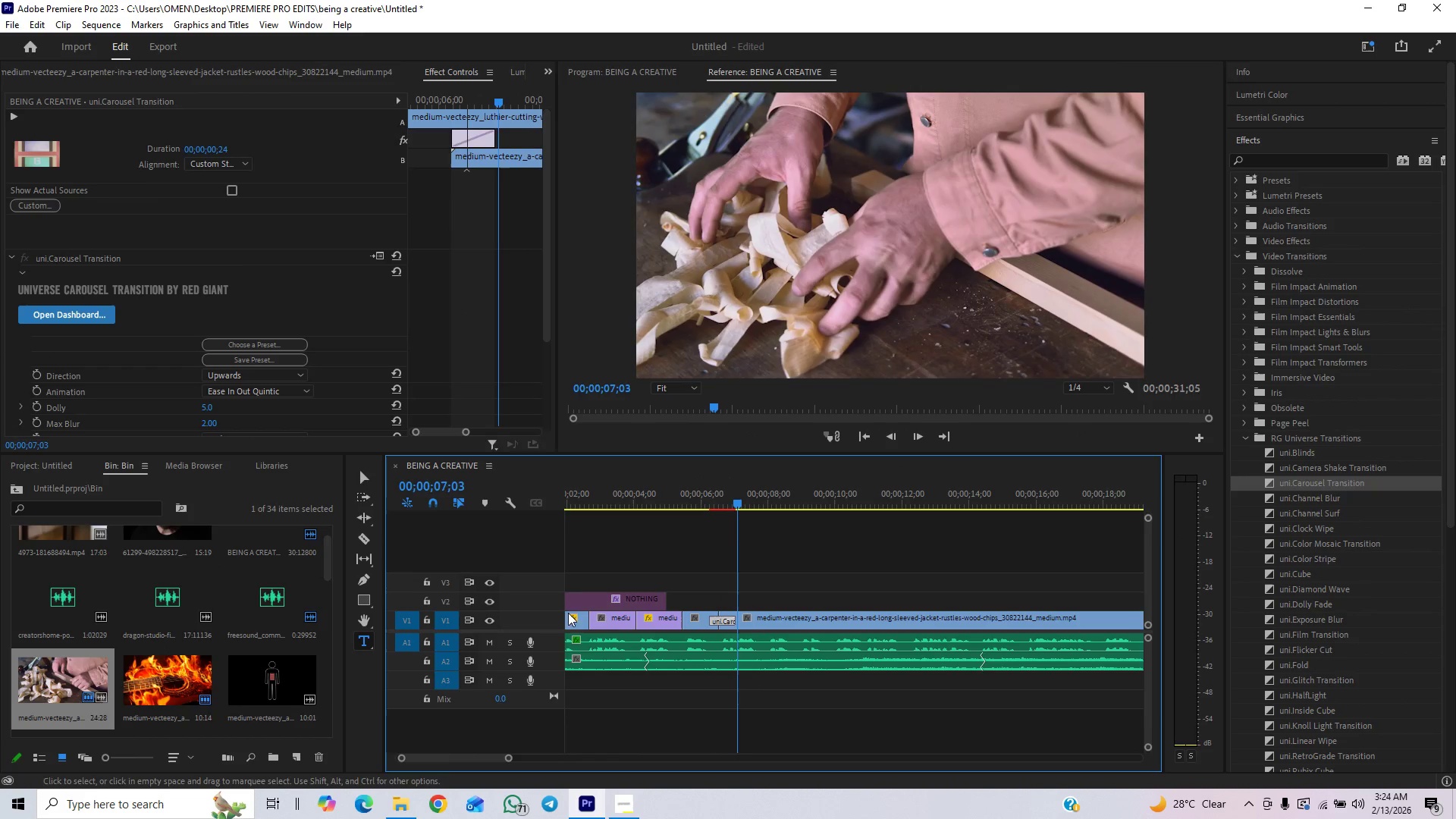 
scroll: coordinate [233, 378], scroll_direction: down, amount: 1.0
 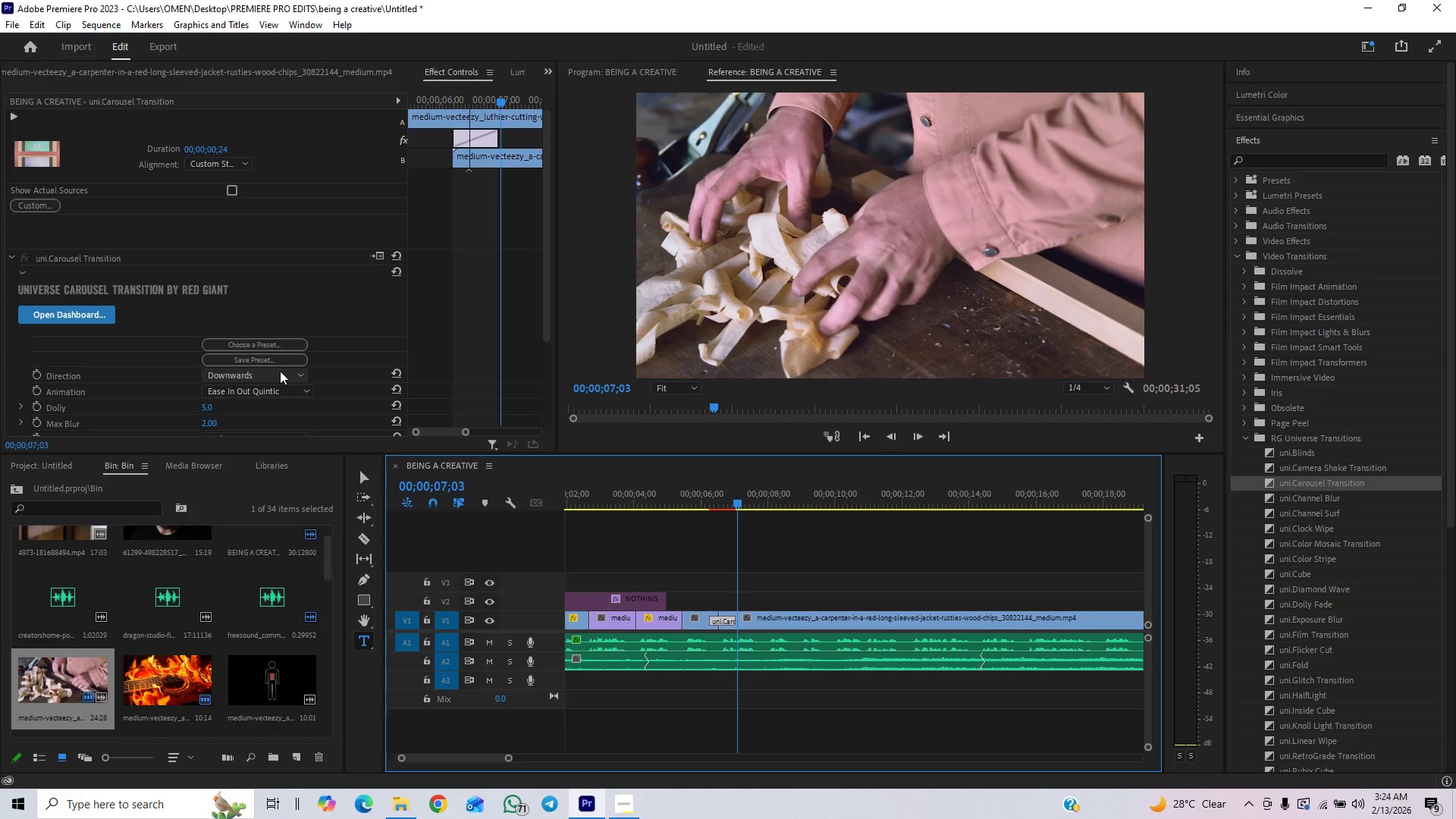 
left_click([280, 375])
 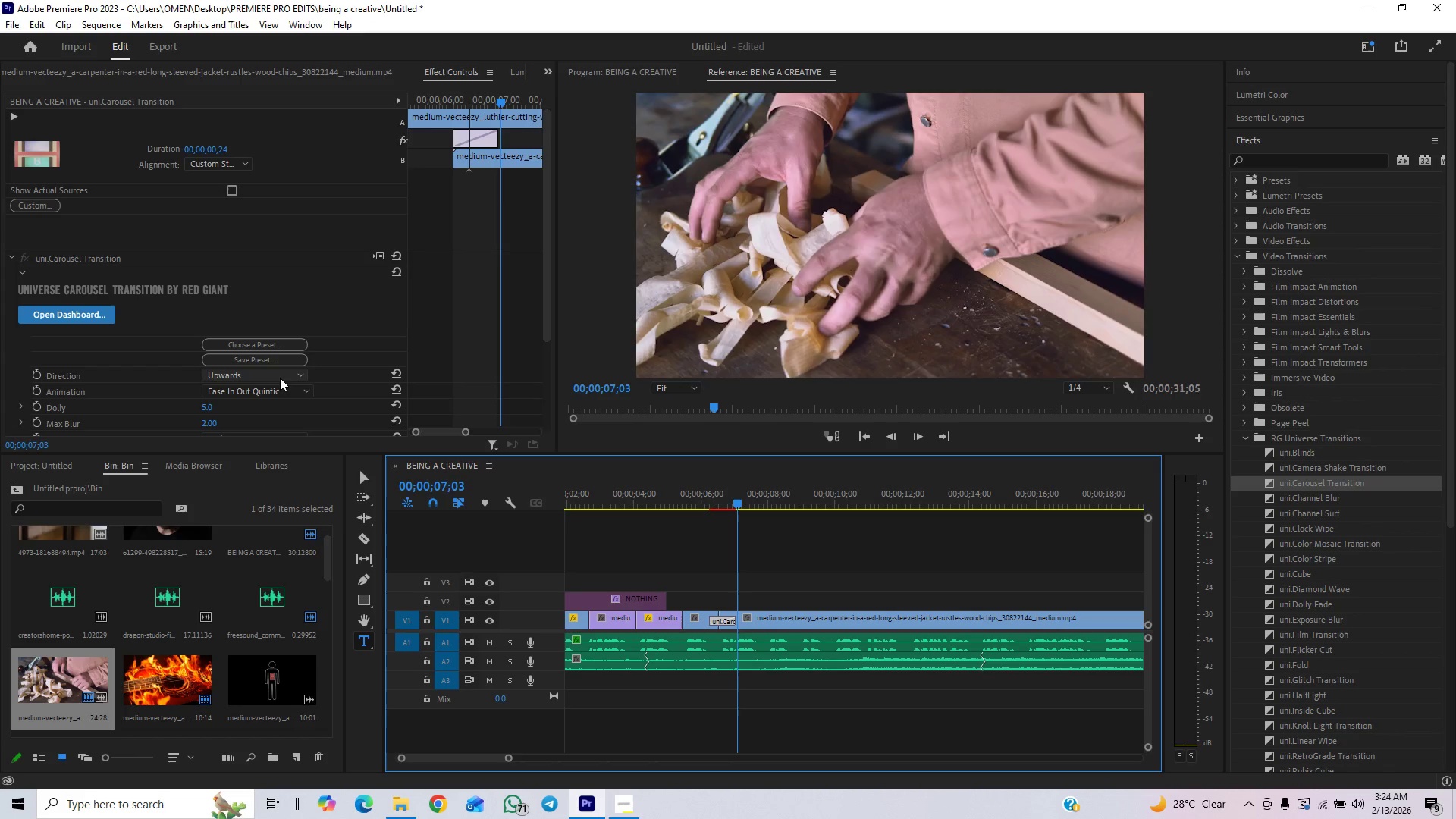 
scroll: coordinate [280, 375], scroll_direction: up, amount: 13.0
 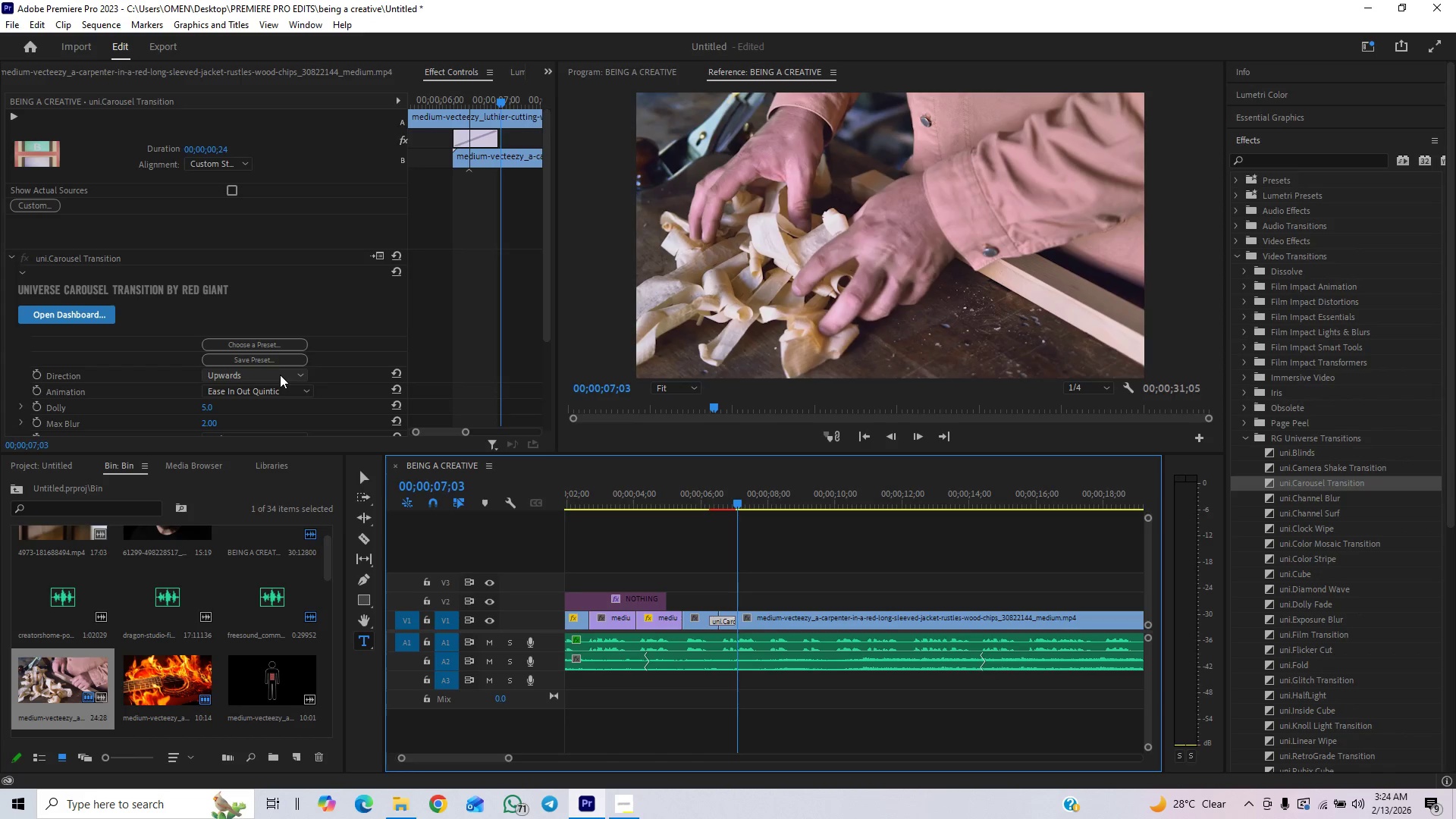 
left_click([280, 378])
 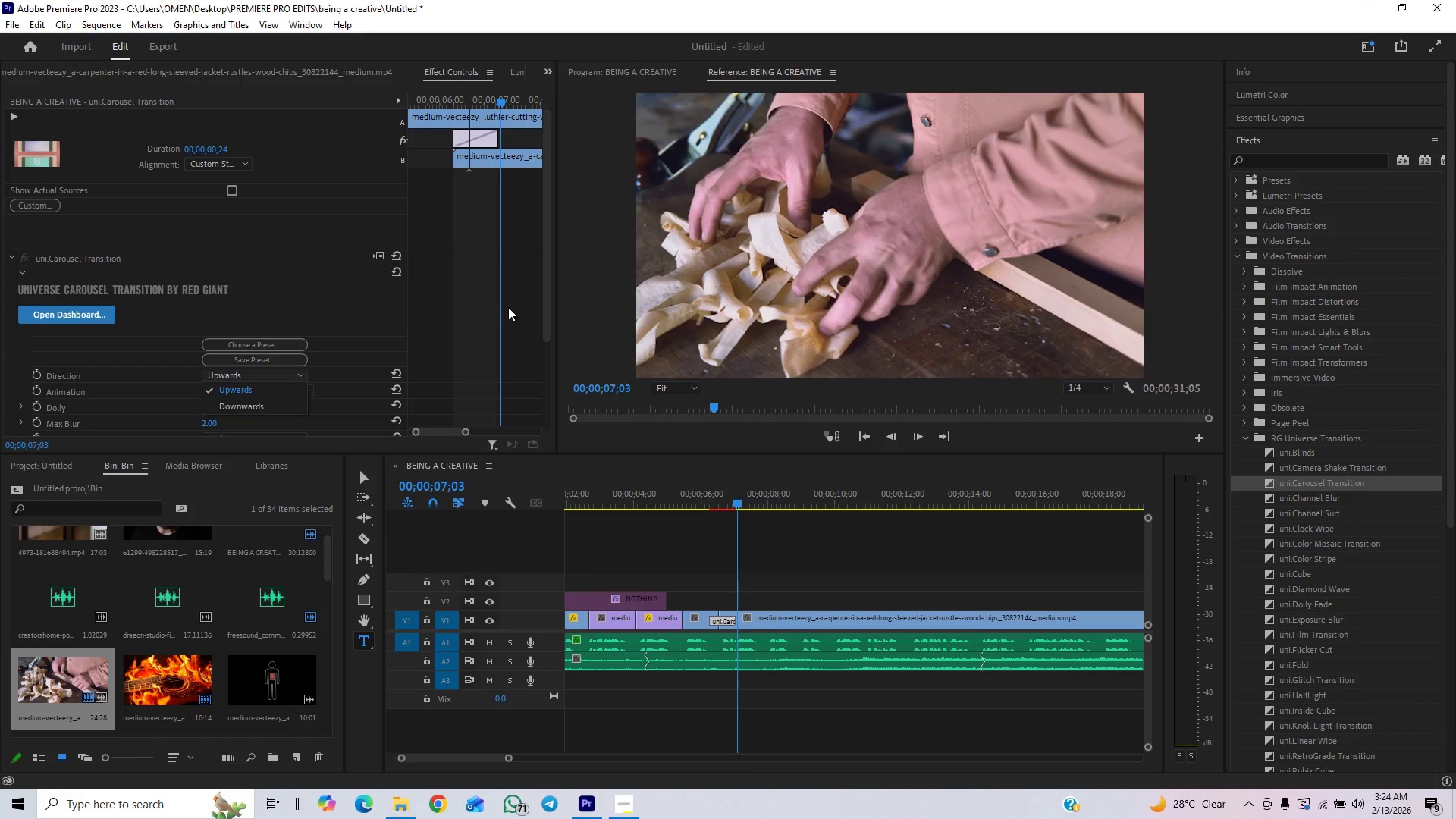 
left_click([546, 298])
 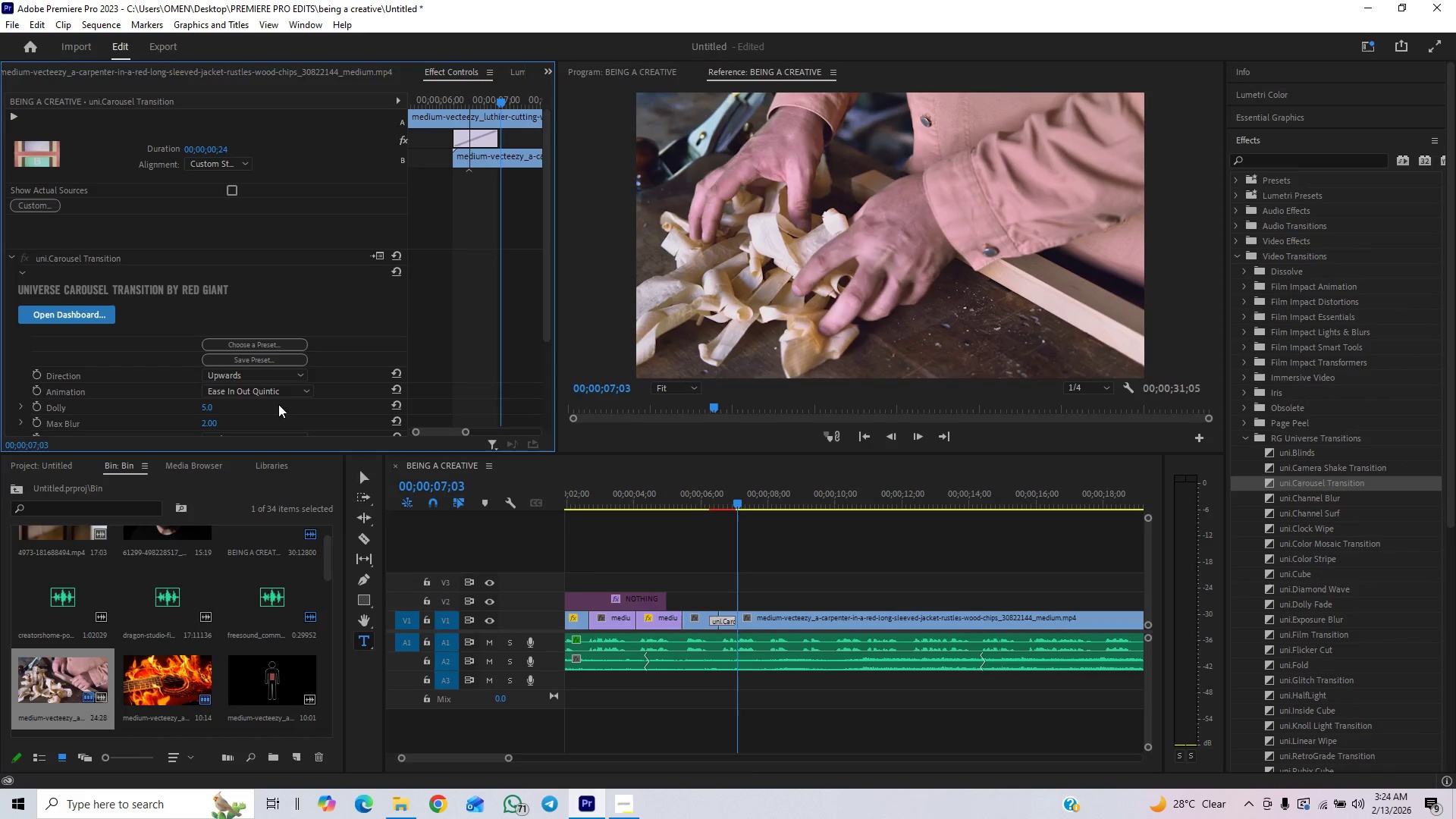 
left_click([274, 392])
 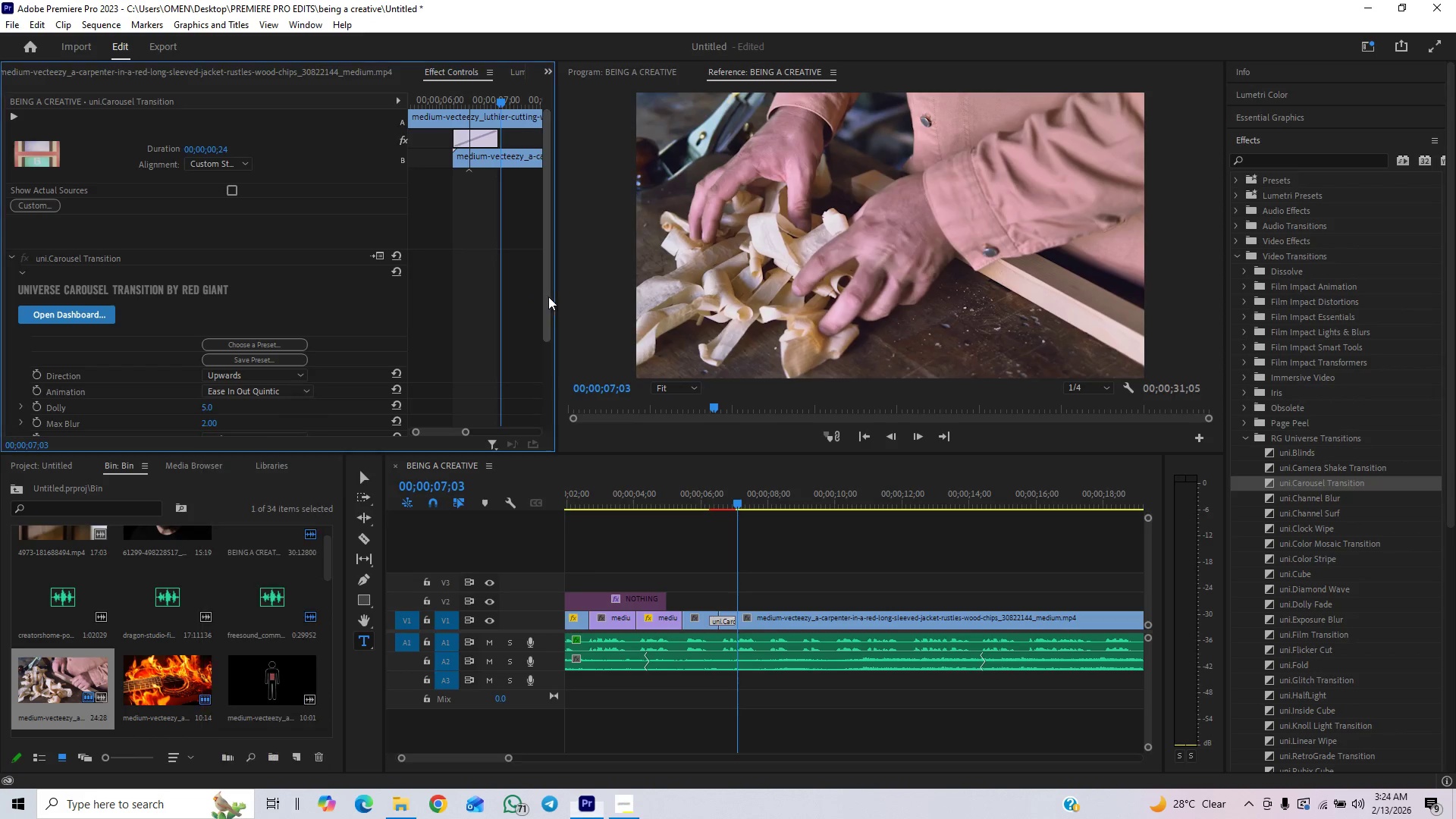 
scroll: coordinate [482, 300], scroll_direction: down, amount: 23.0
 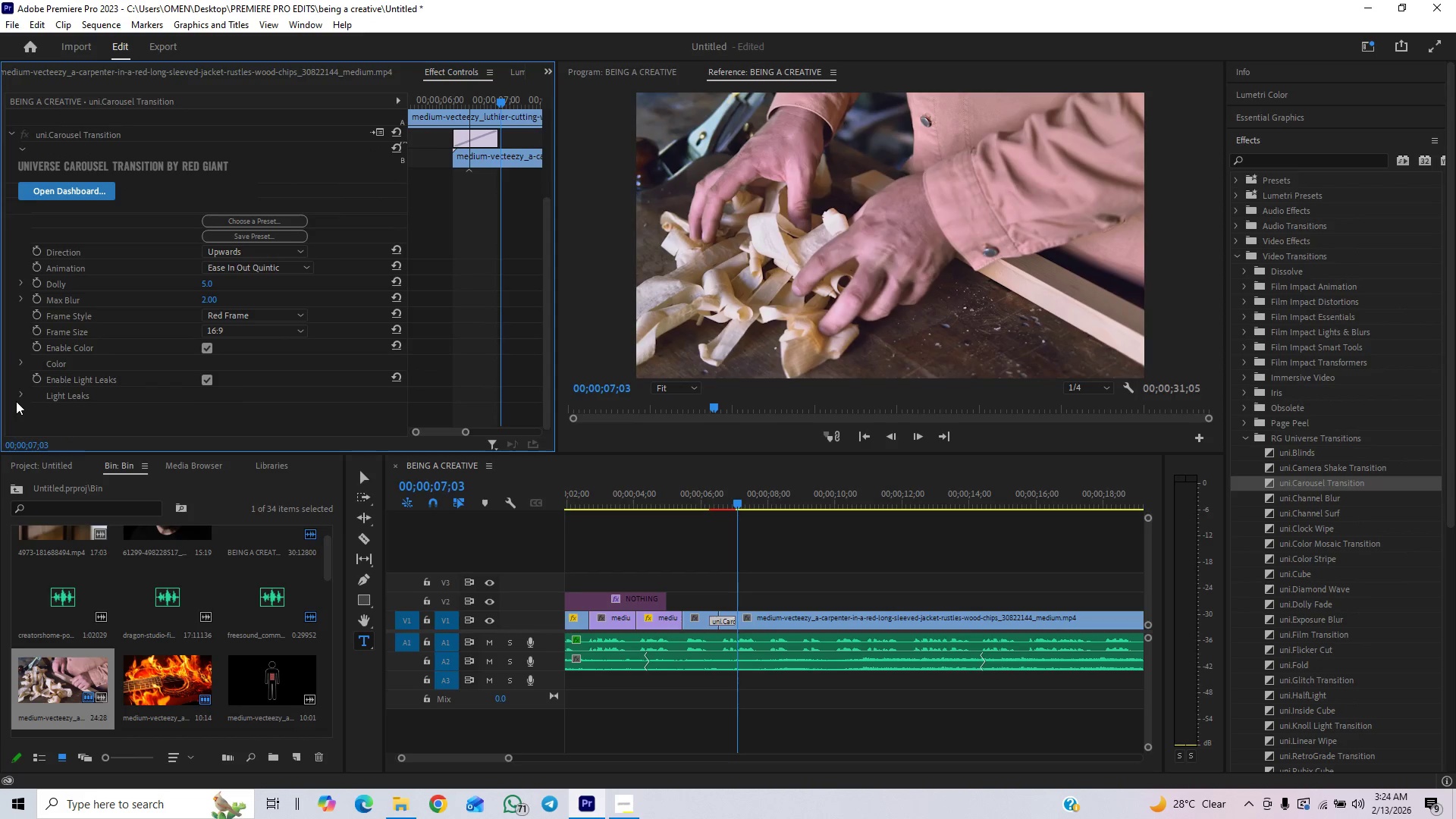 
left_click([15, 397])
 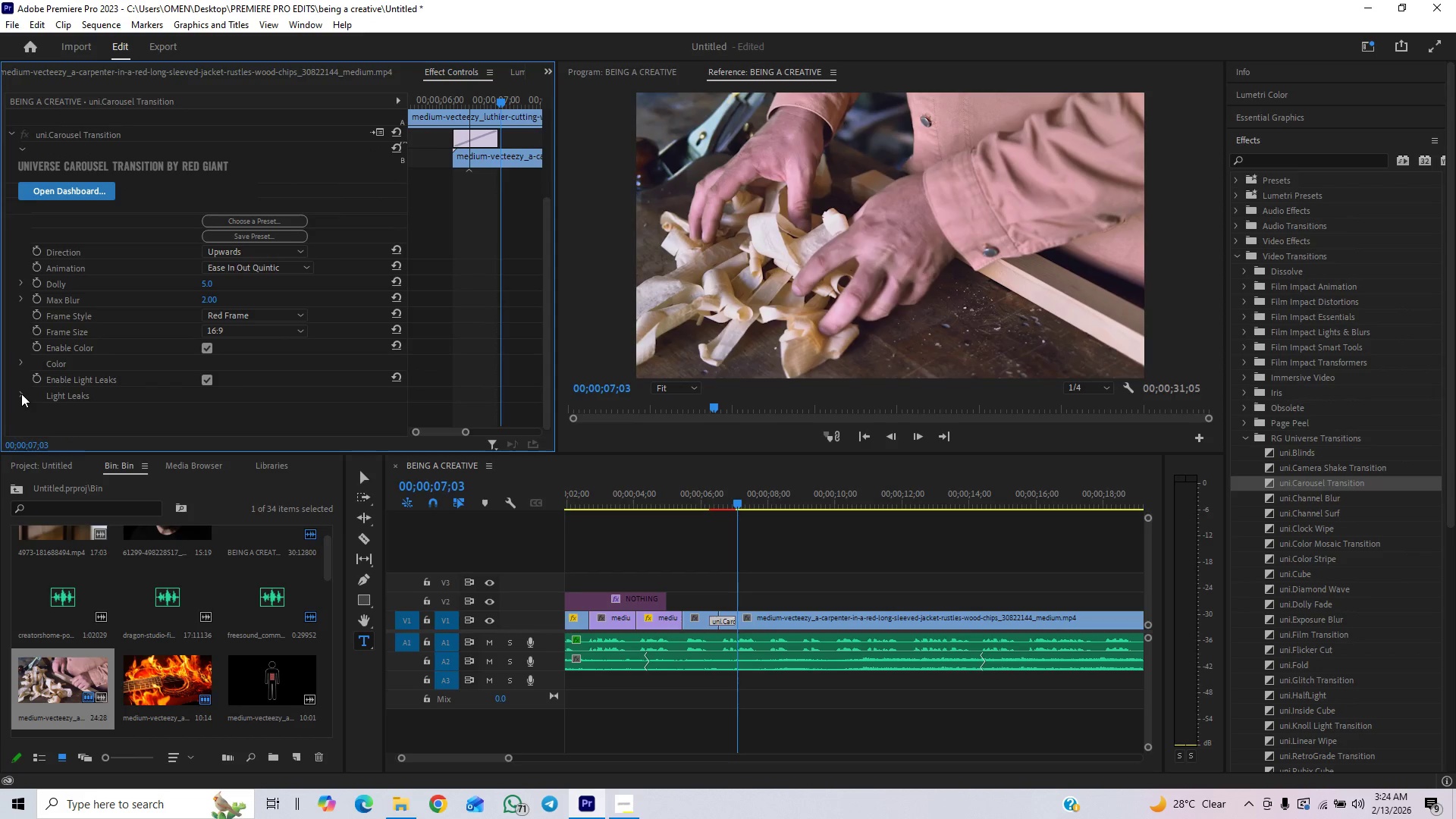 
left_click([24, 394])
 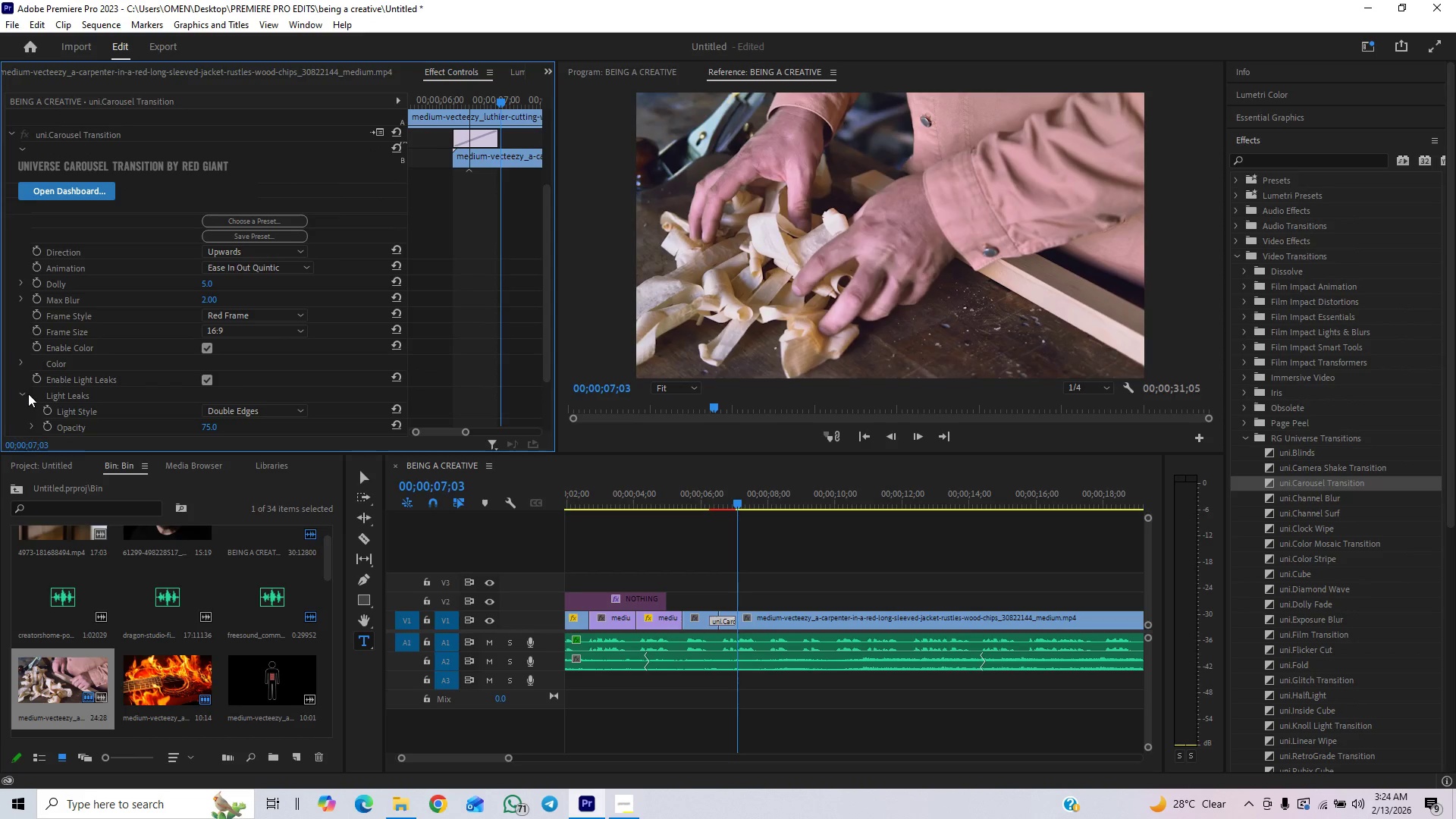 
scroll: coordinate [14, 365], scroll_direction: down, amount: 6.0
 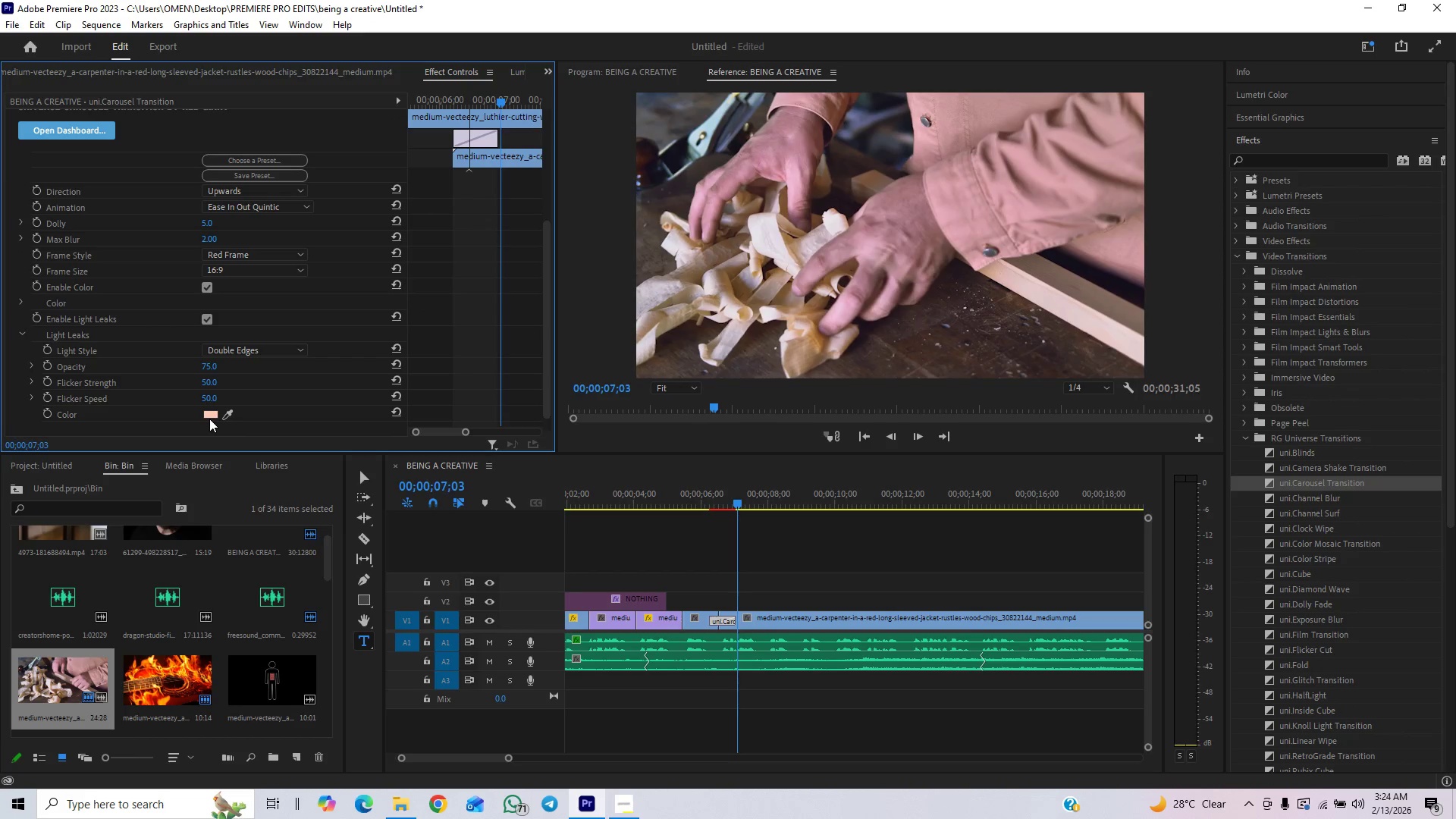 
left_click([209, 413])
 